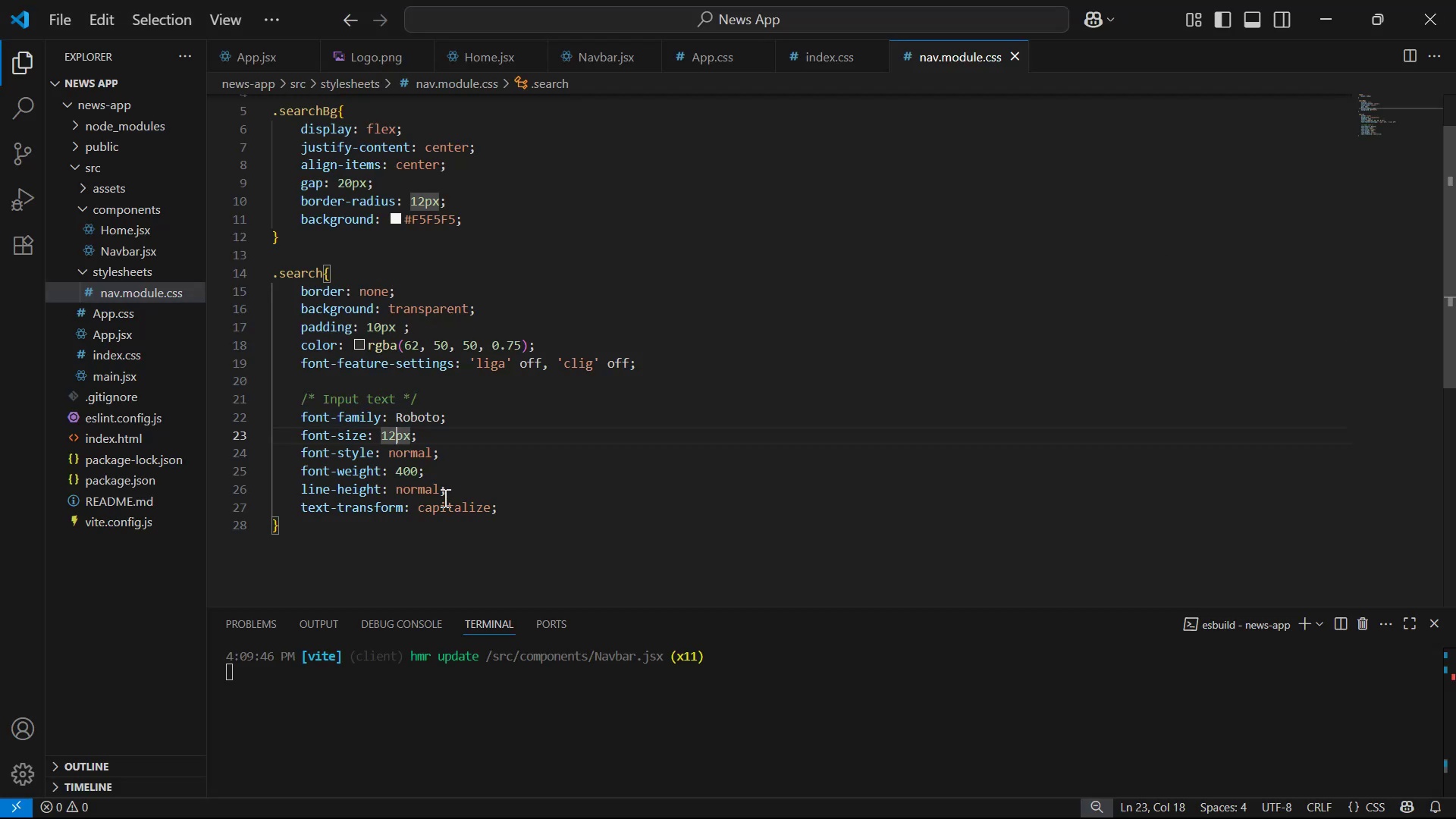 
key(Backspace)
 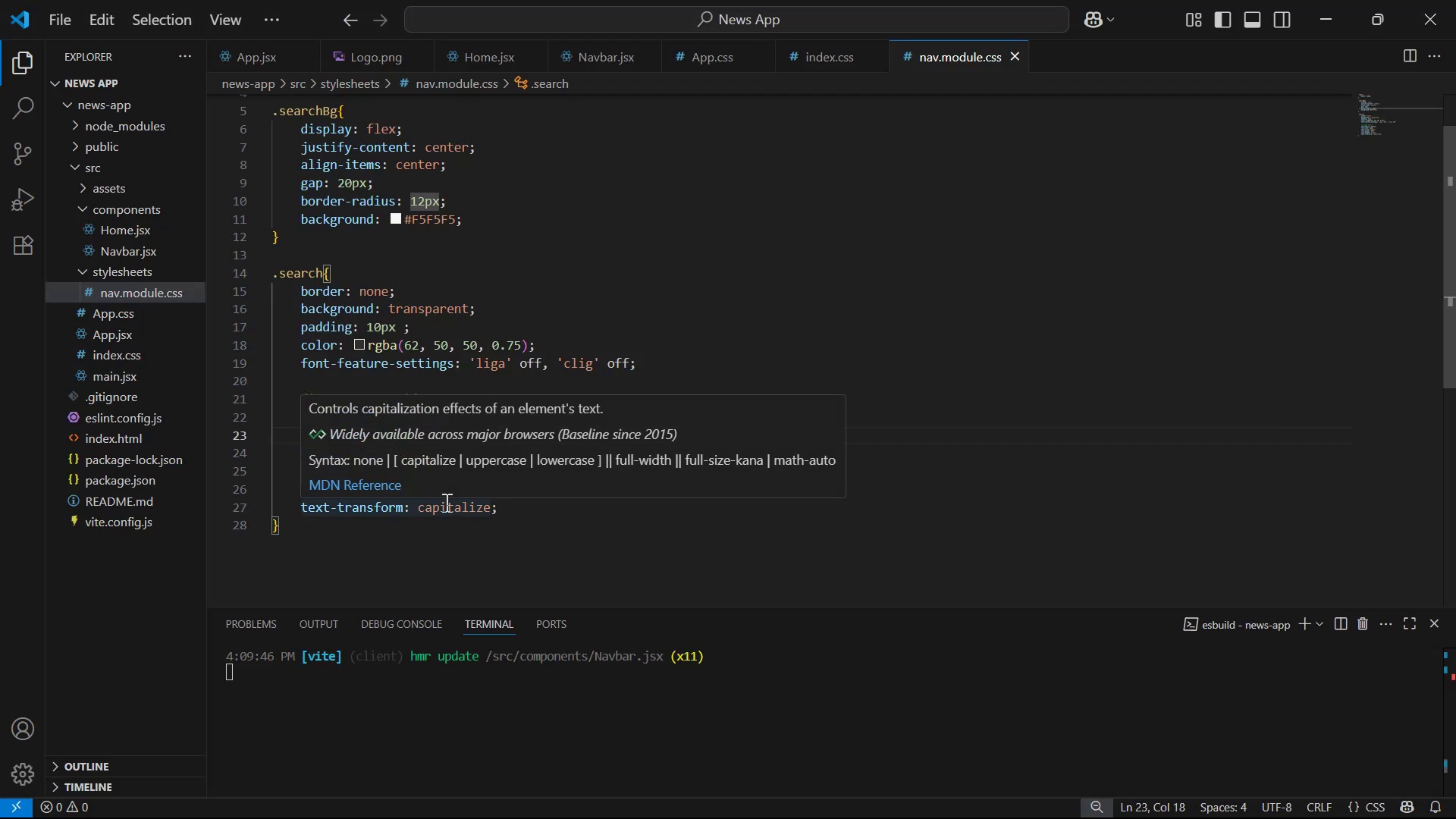 
key(4)
 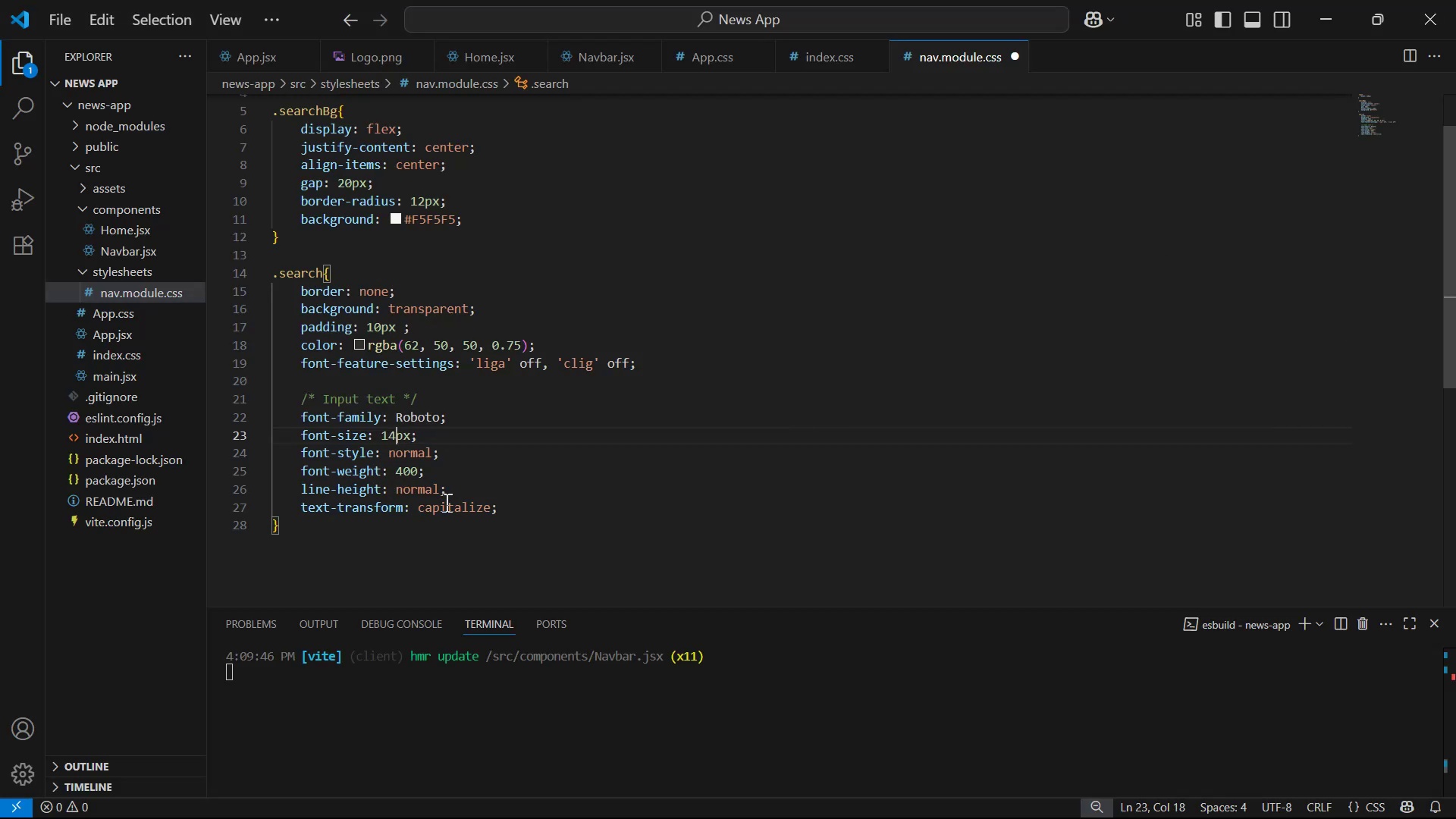 
key(Control+S)
 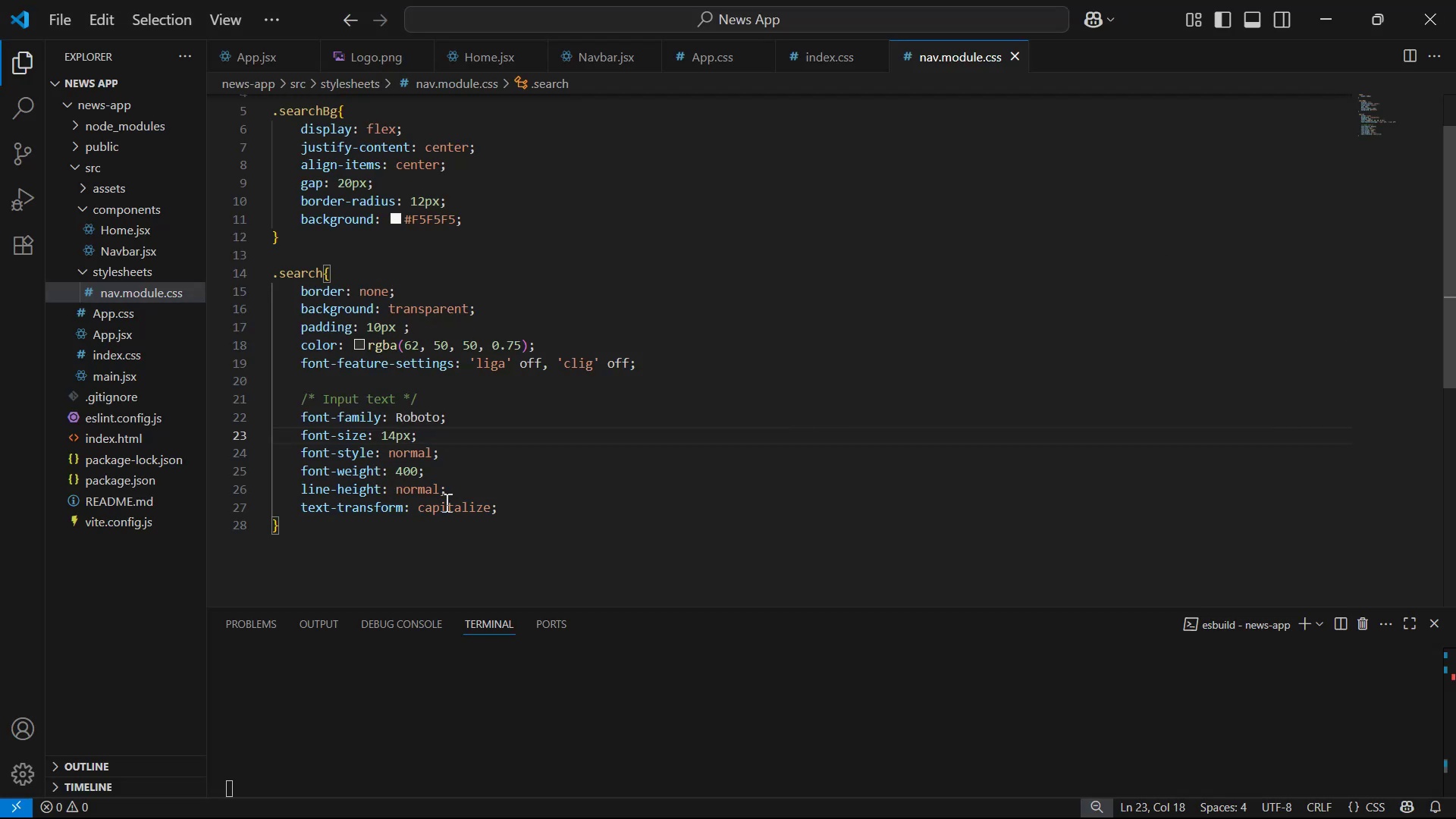 
key(Alt+AltLeft)
 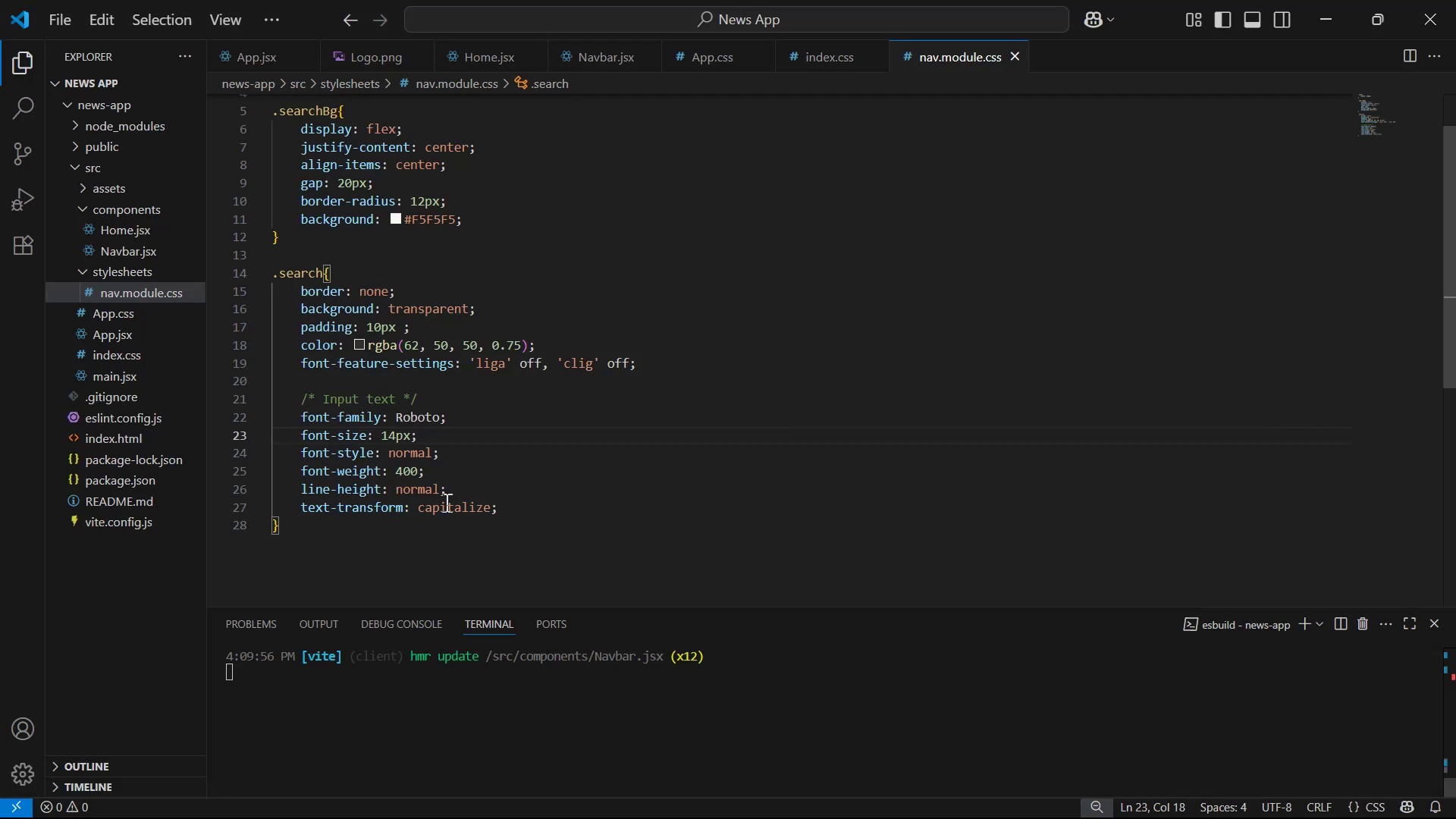 
key(Alt+Tab)
 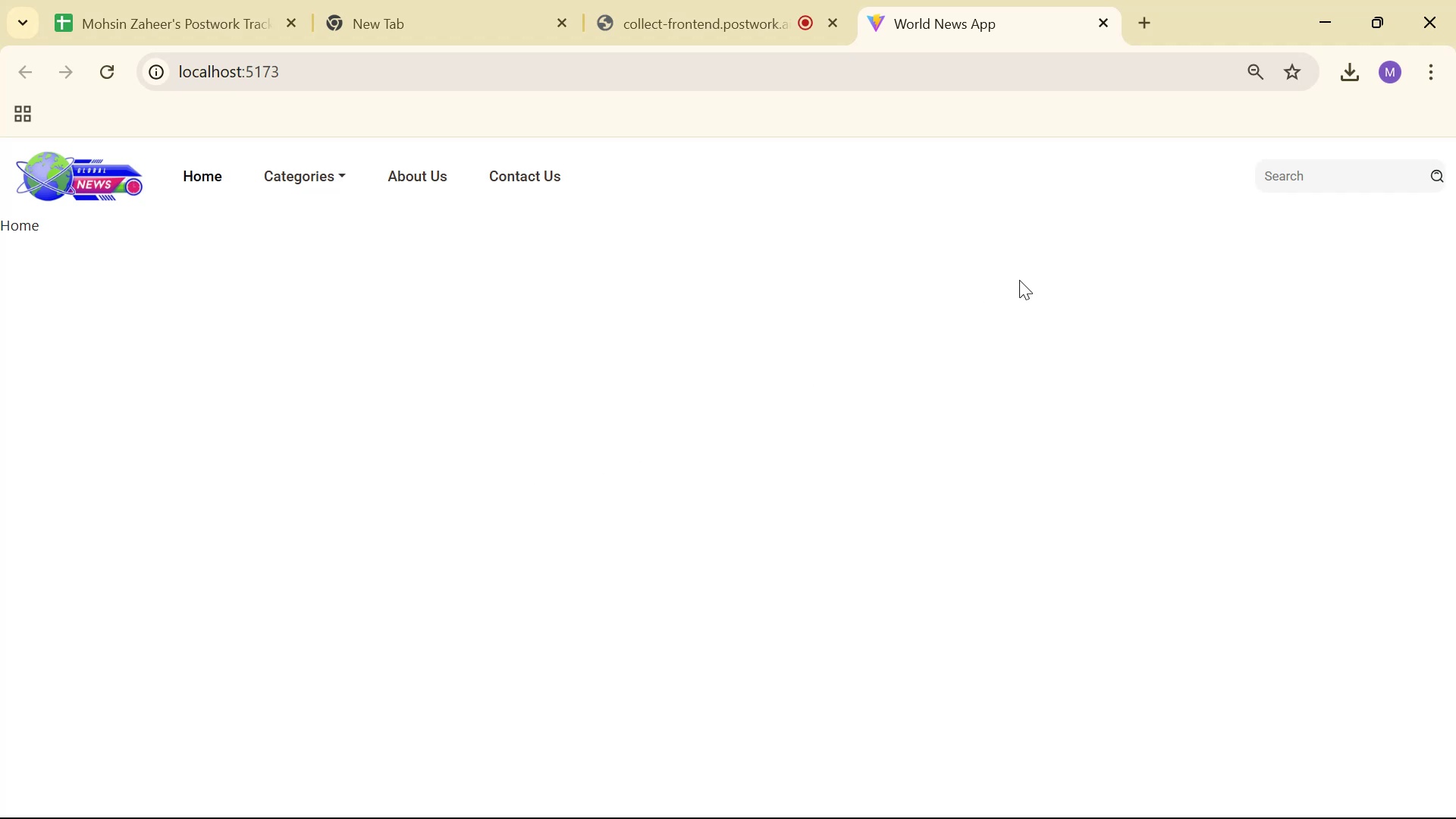 
key(Alt+AltLeft)
 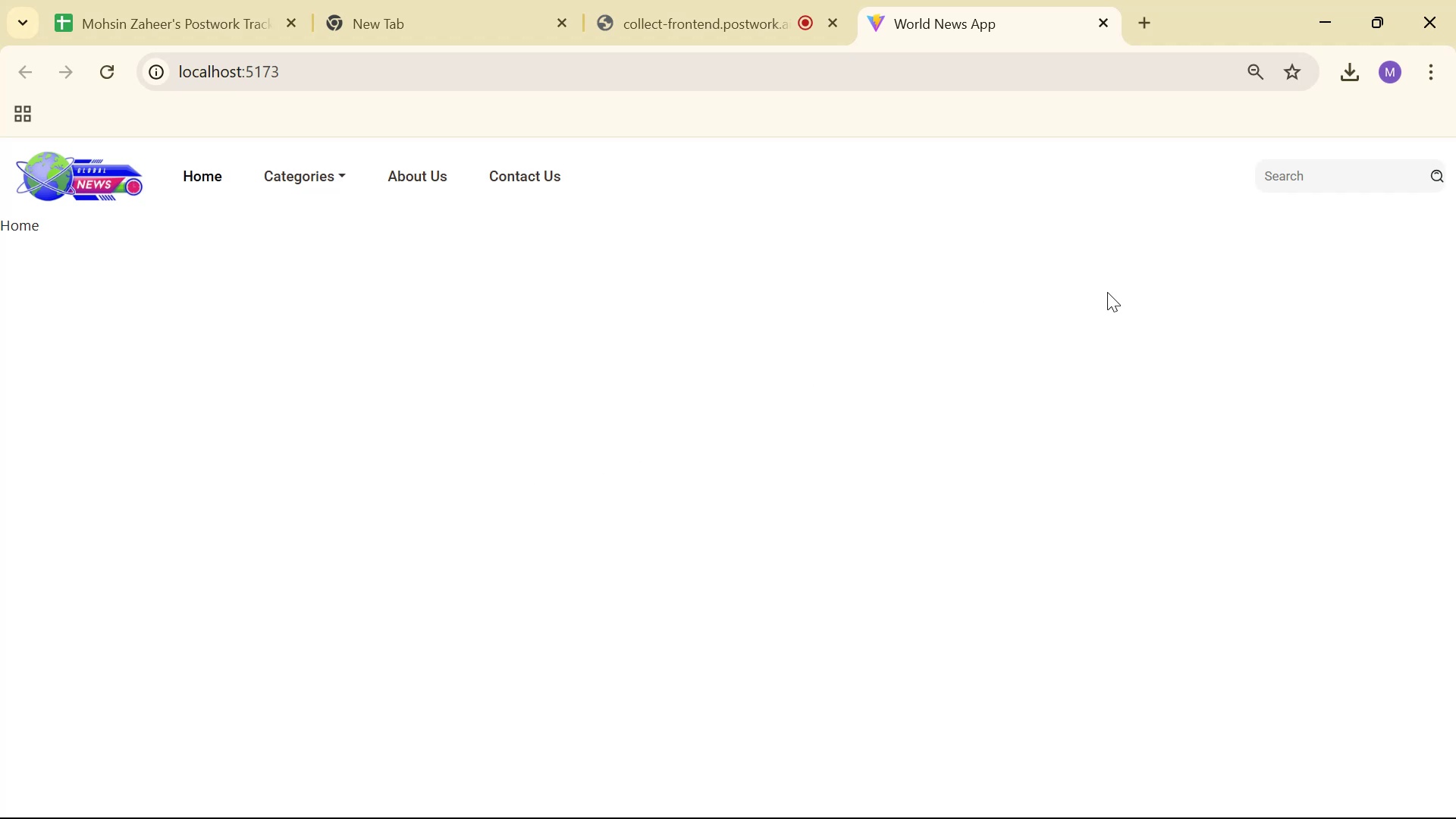 
key(Alt+Tab)
 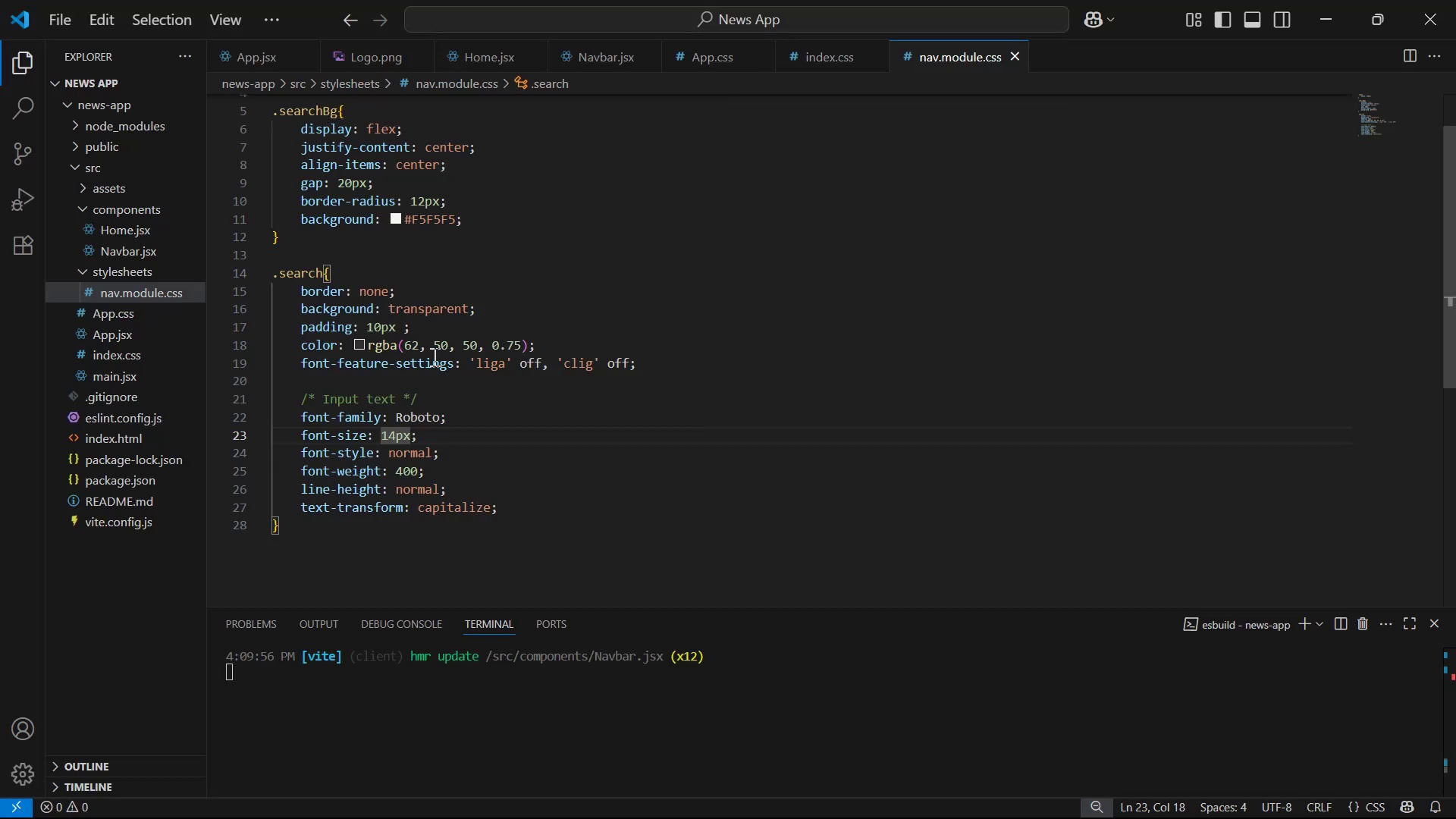 
left_click([400, 325])
 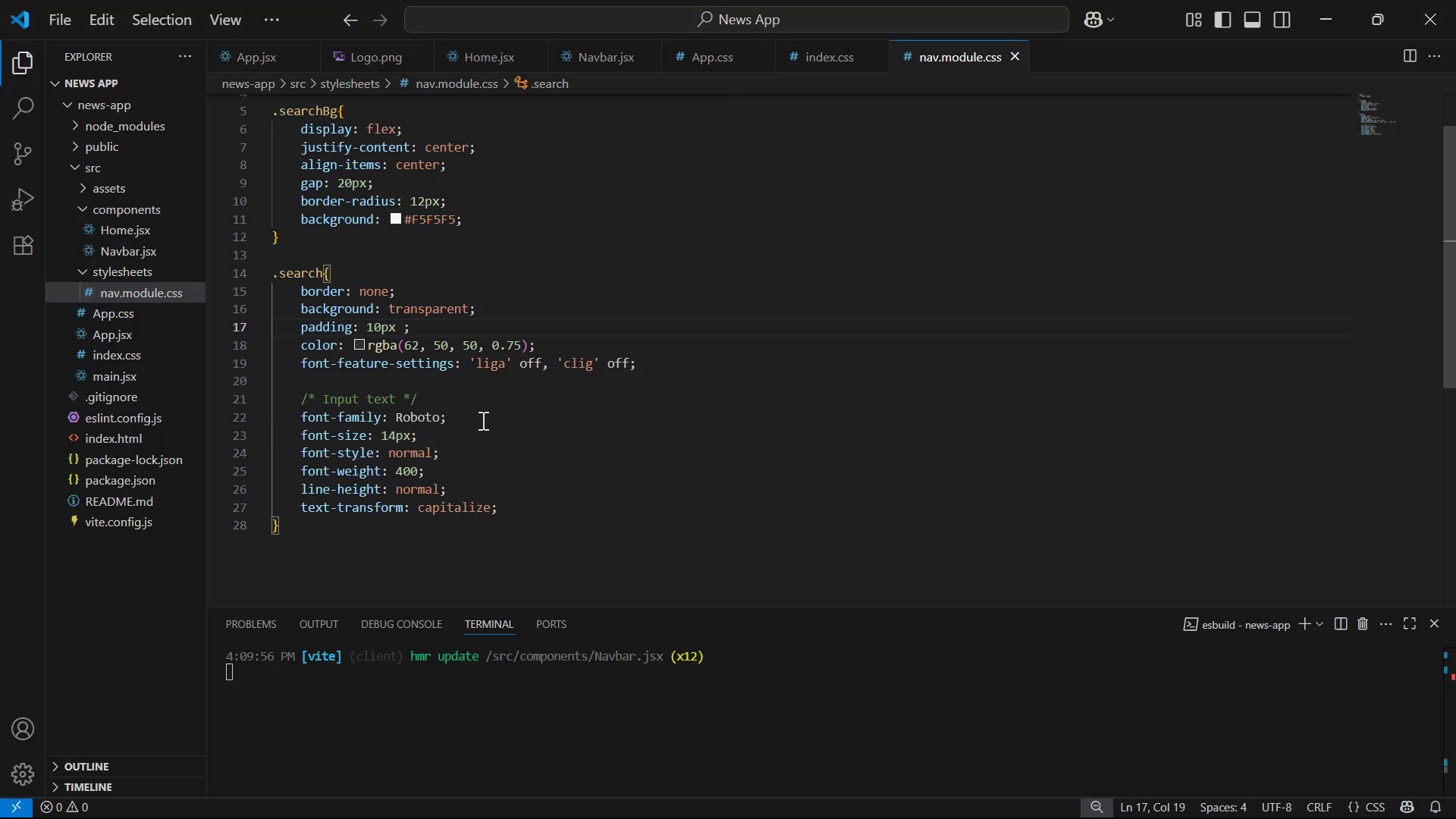 
type(20px)
 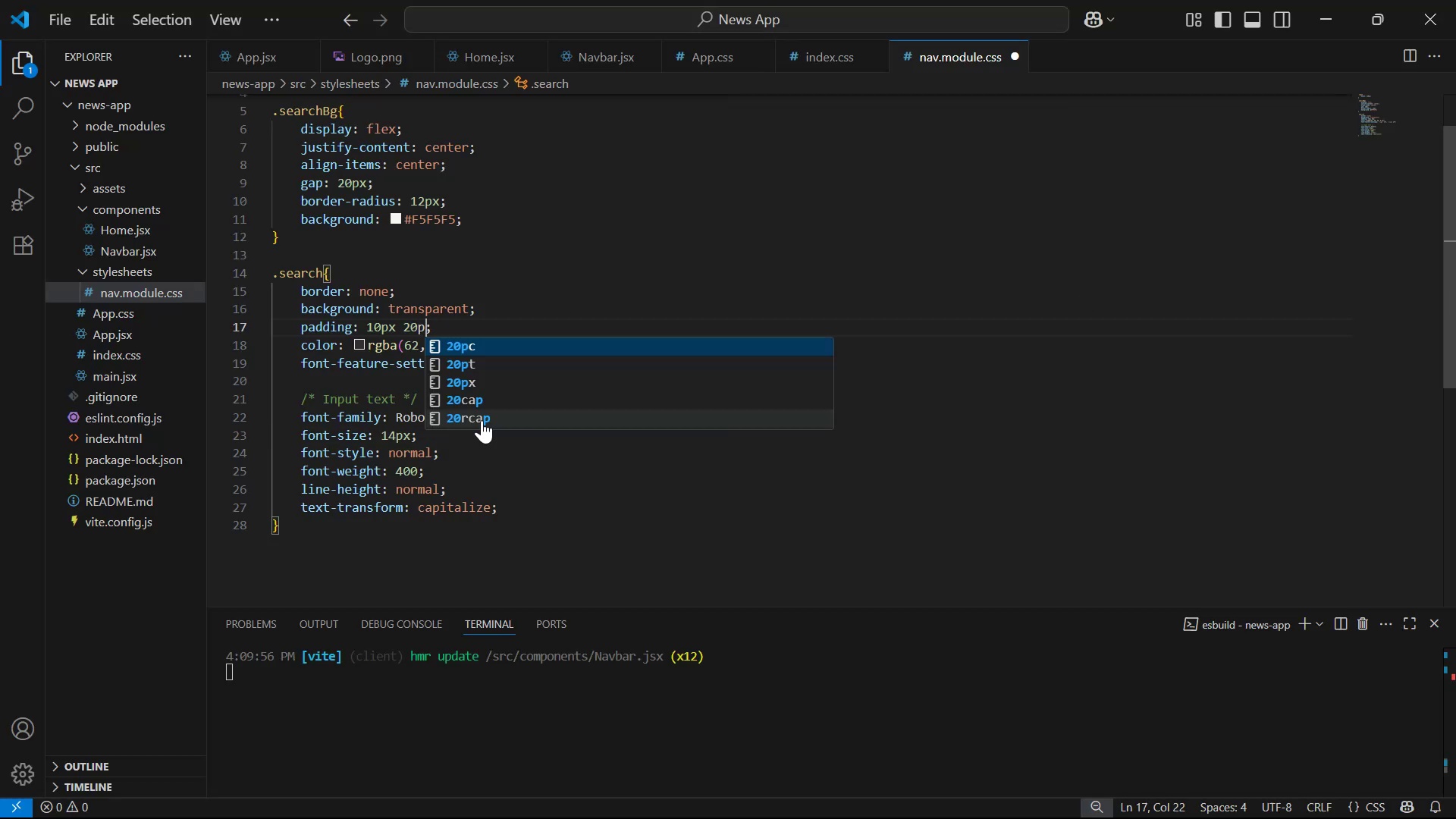 
key(Control+S)
 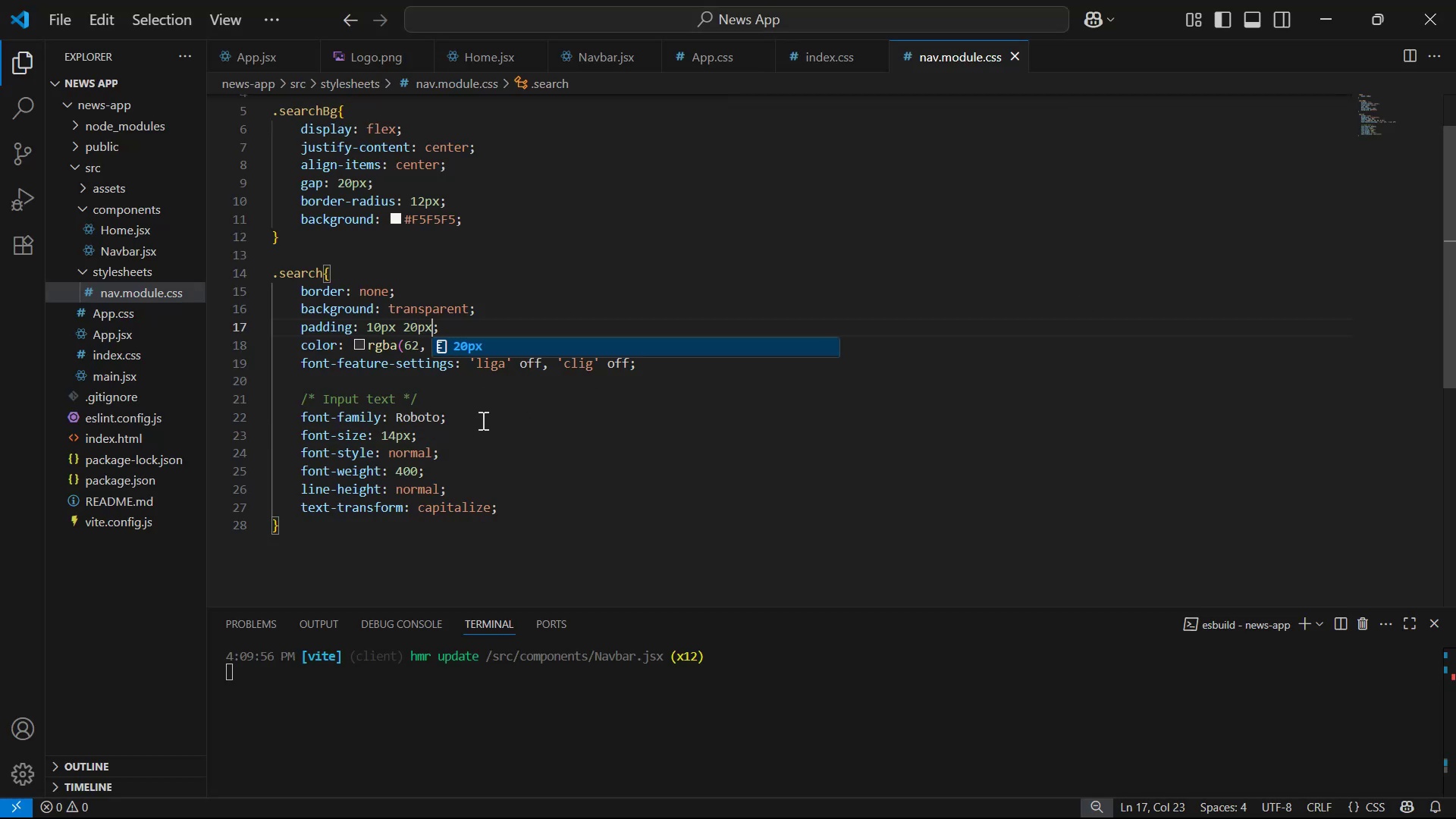 
key(Alt+AltLeft)
 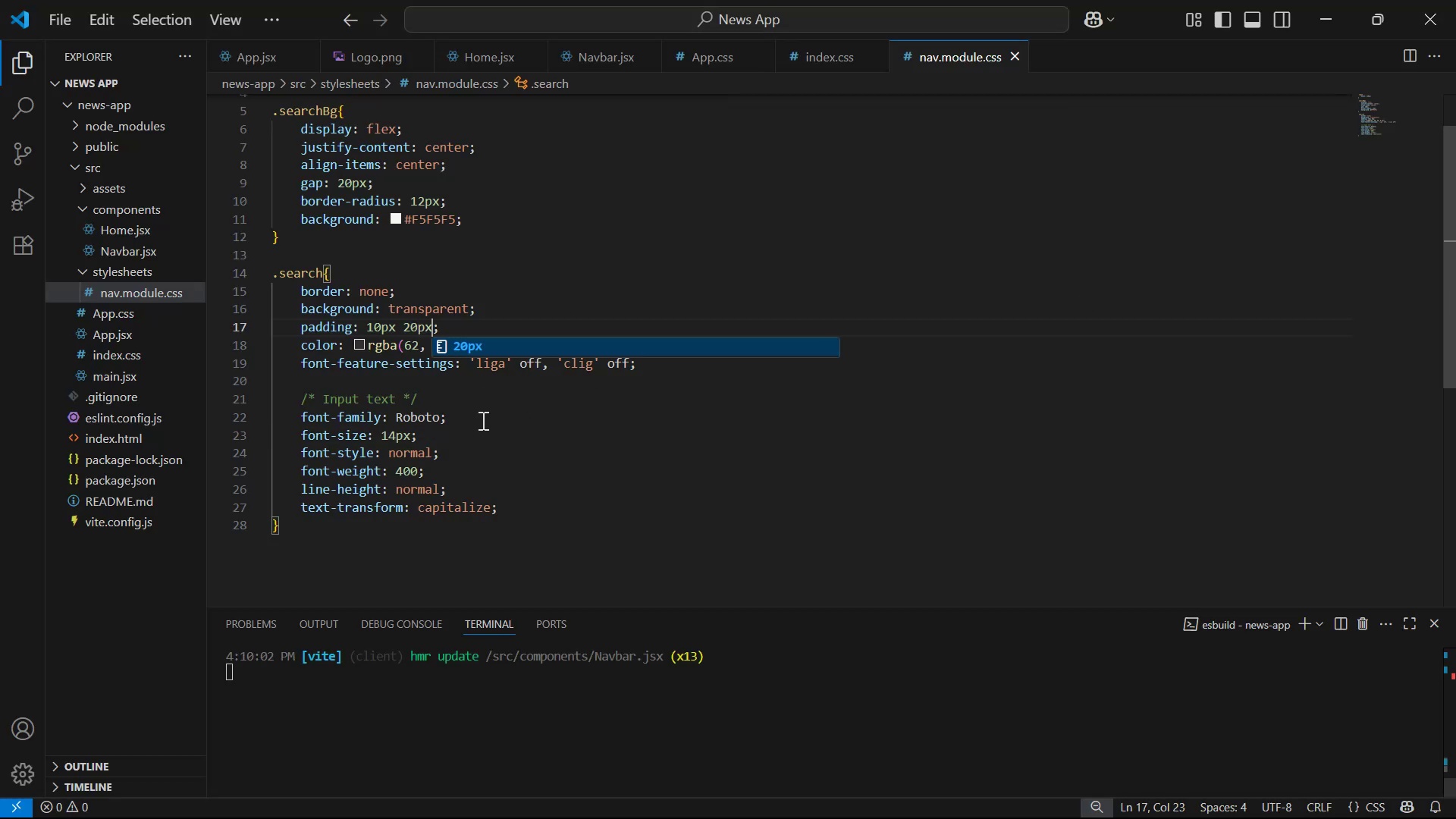 
key(Alt+Tab)
 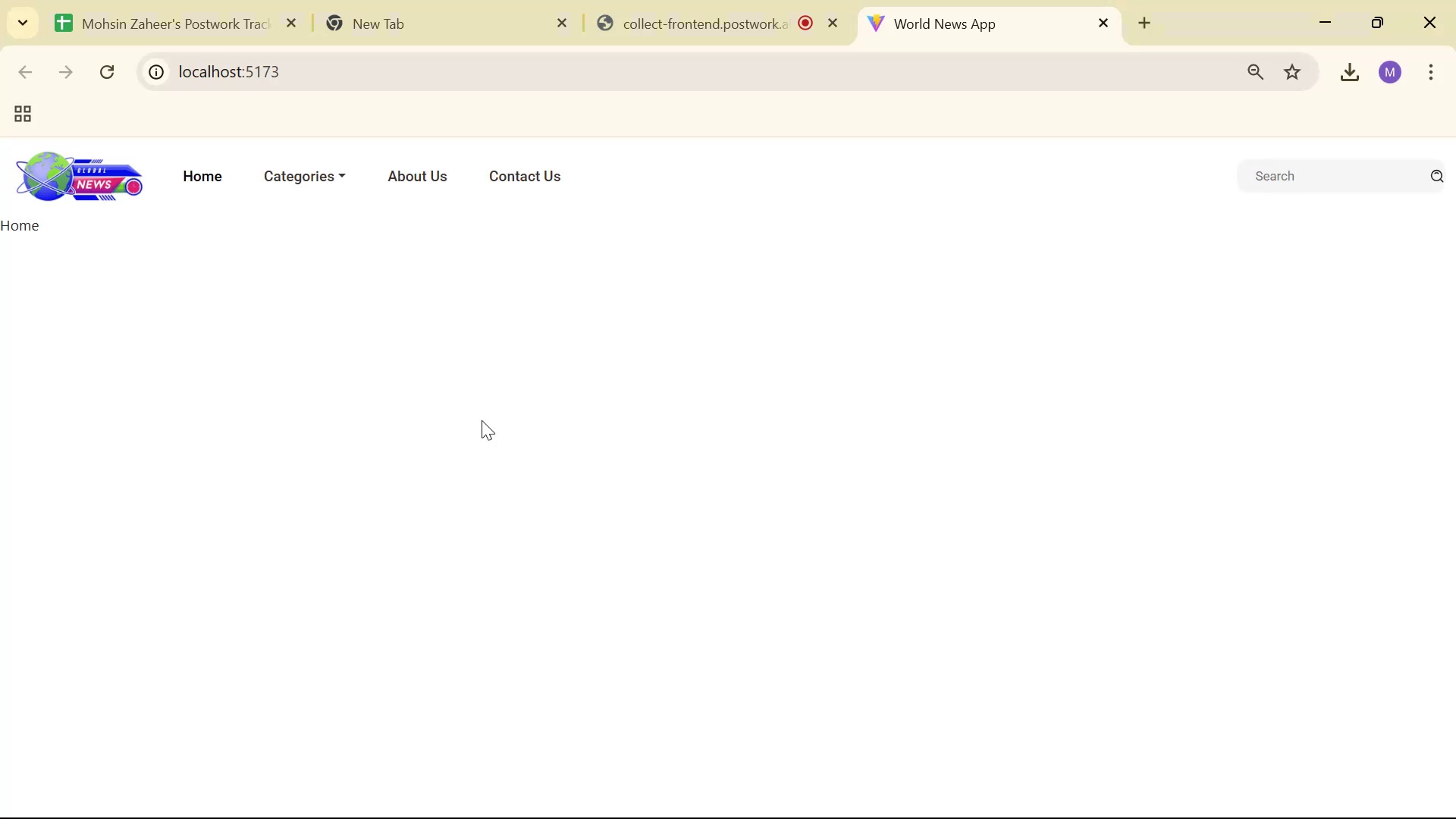 
scroll: coordinate [1265, 219], scroll_direction: down, amount: 2.0
 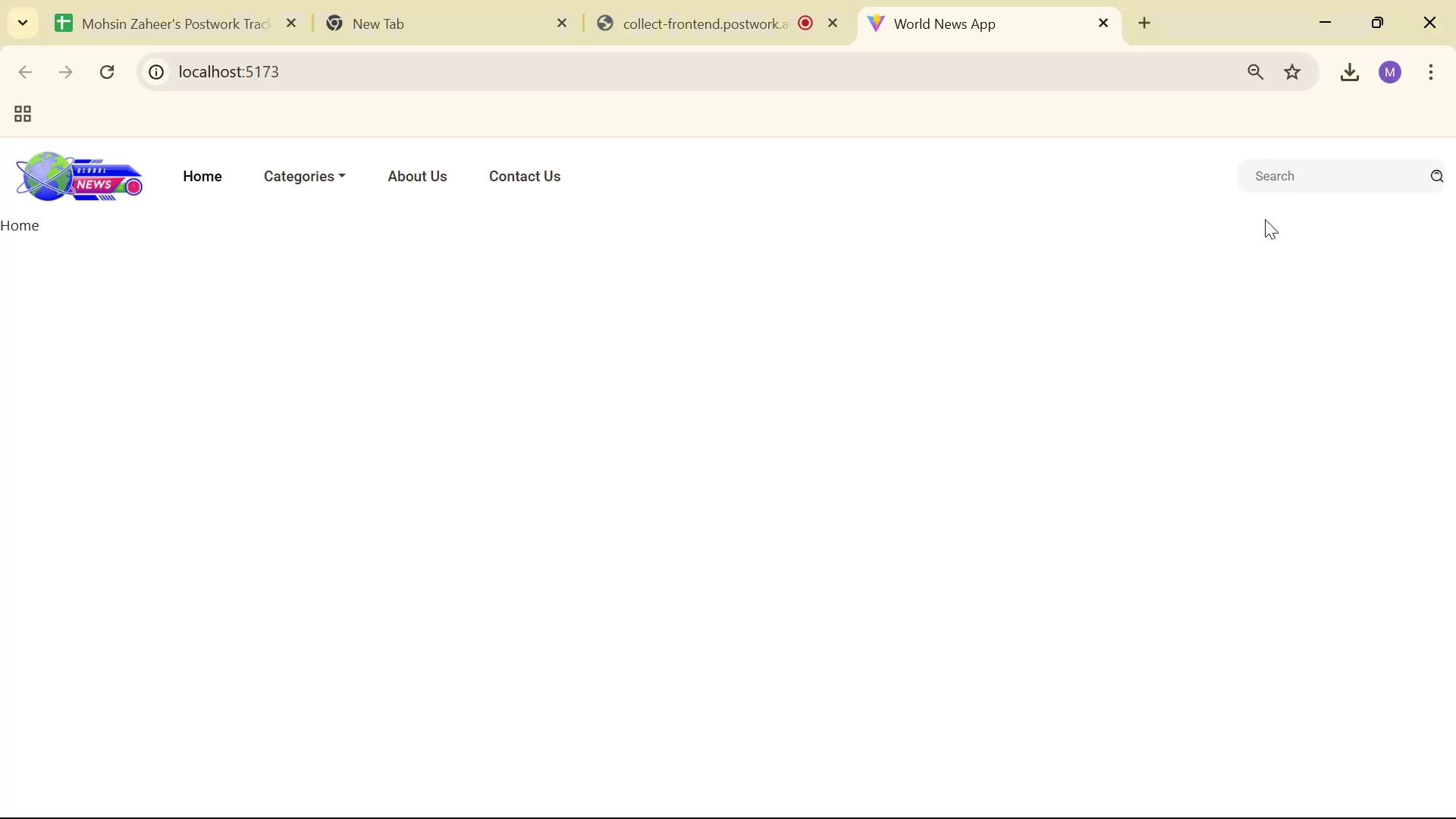 
key(Alt+AltLeft)
 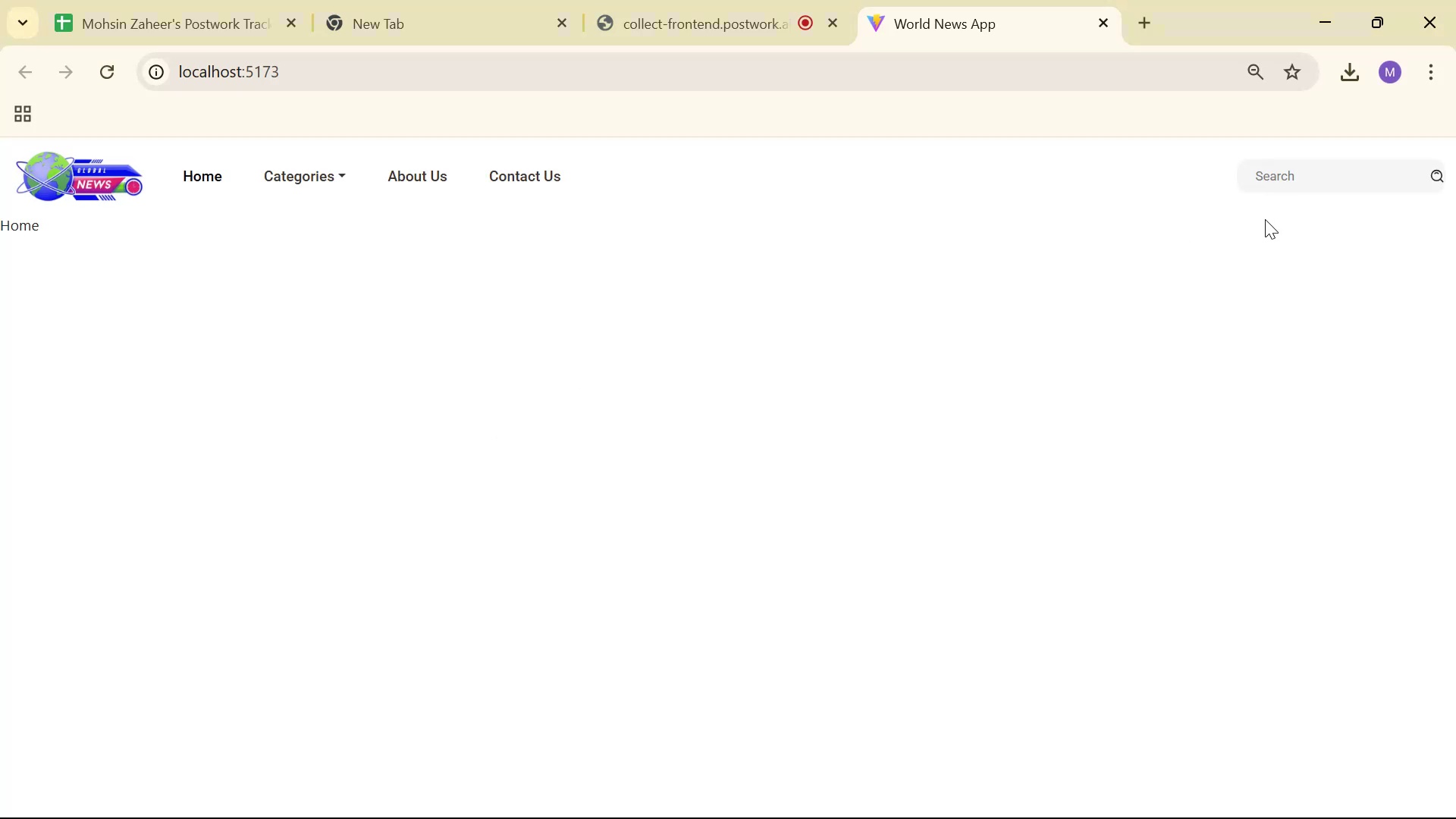 
key(Alt+Tab)
 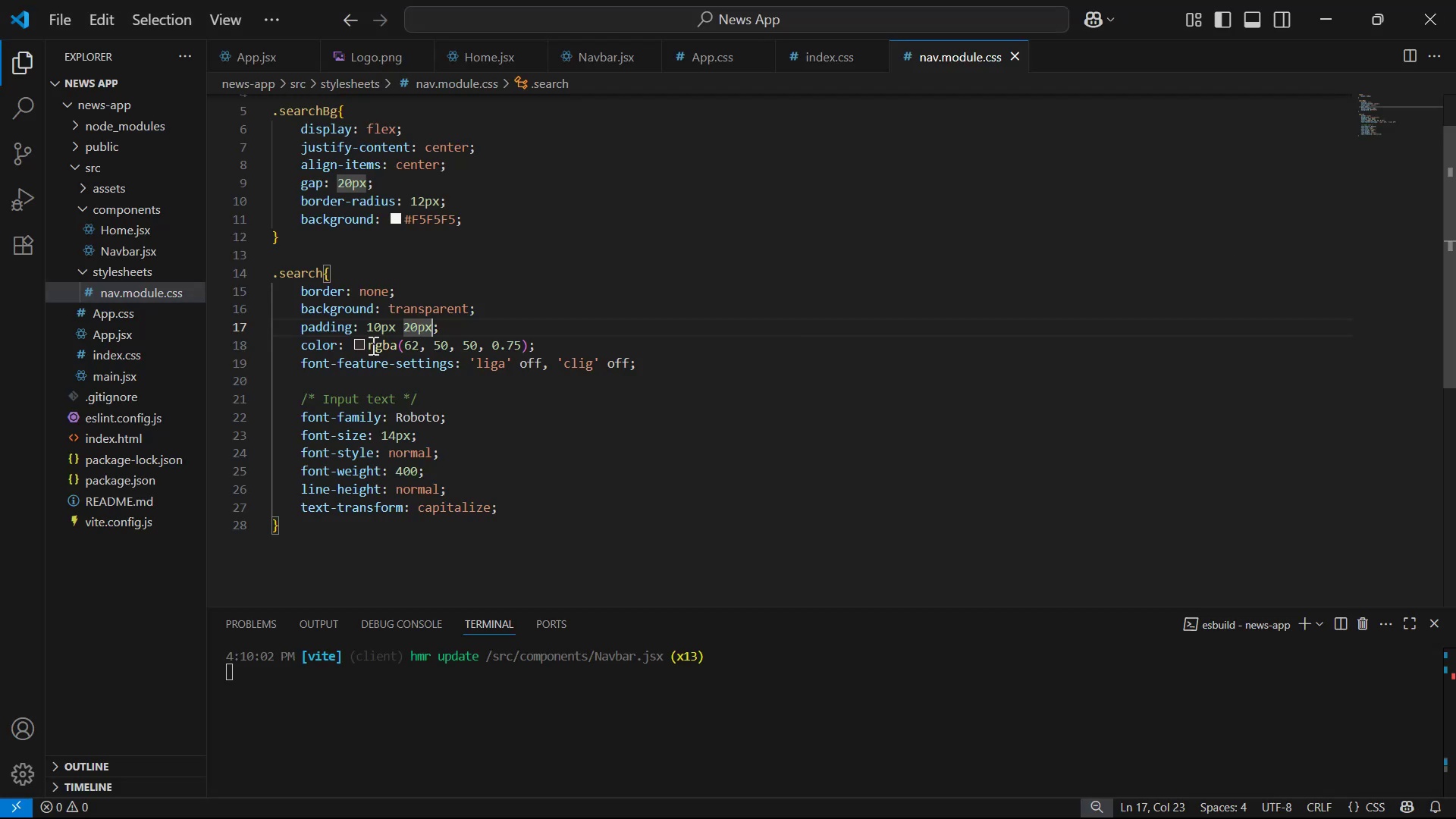 
left_click([472, 320])
 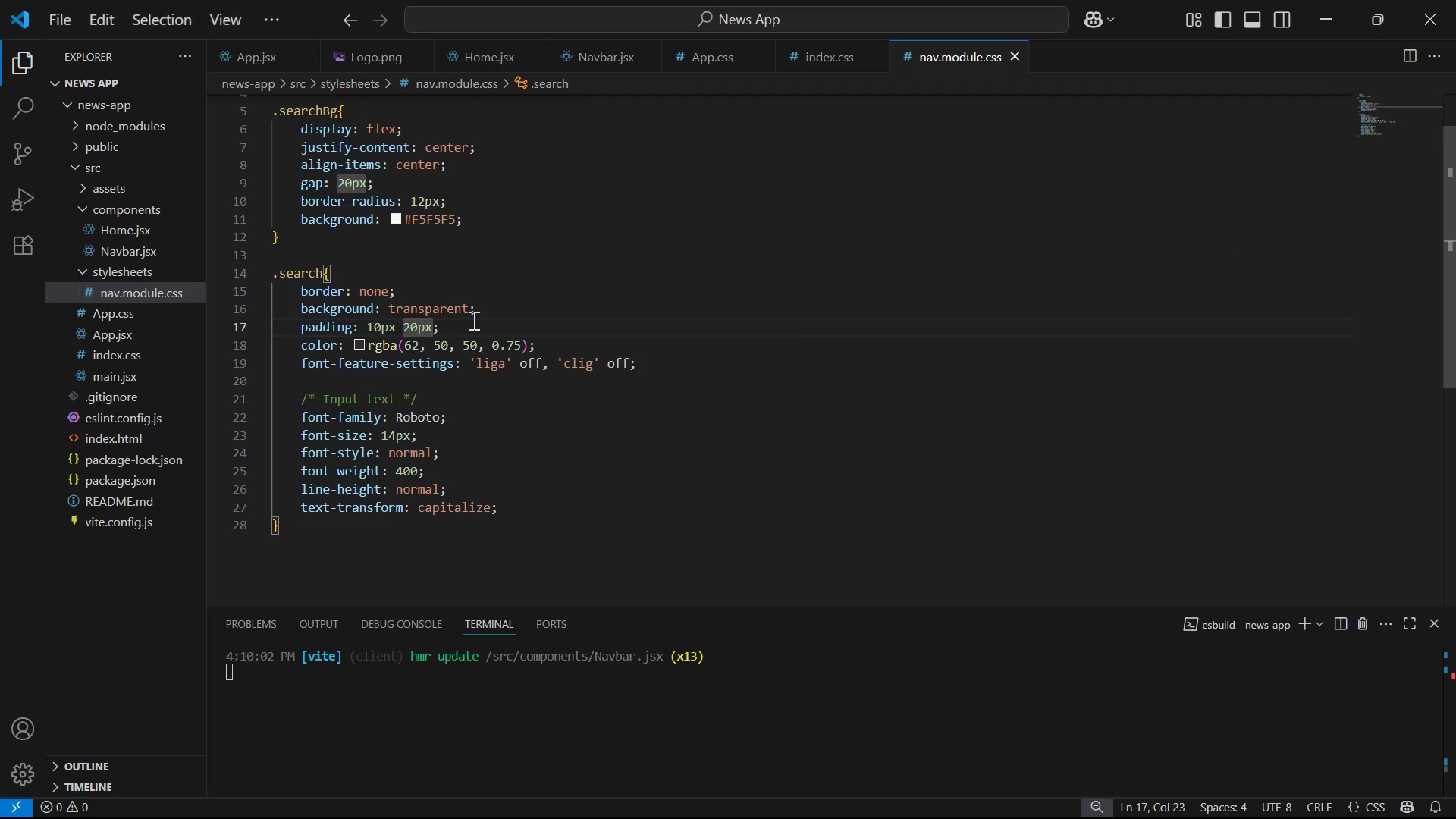 
hold_key(key=ControlLeft, duration=0.46)
 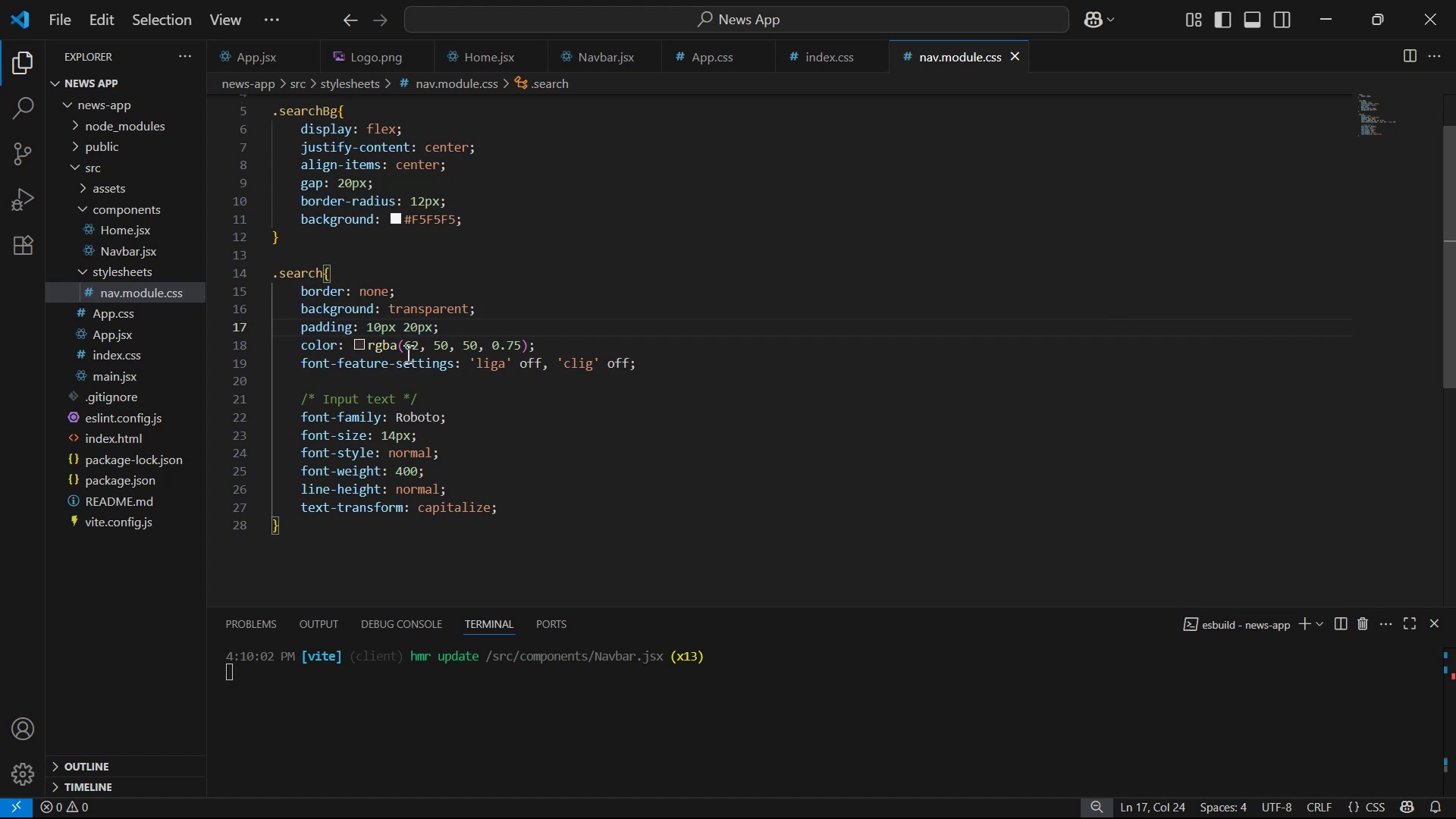 
key(Control+X)
 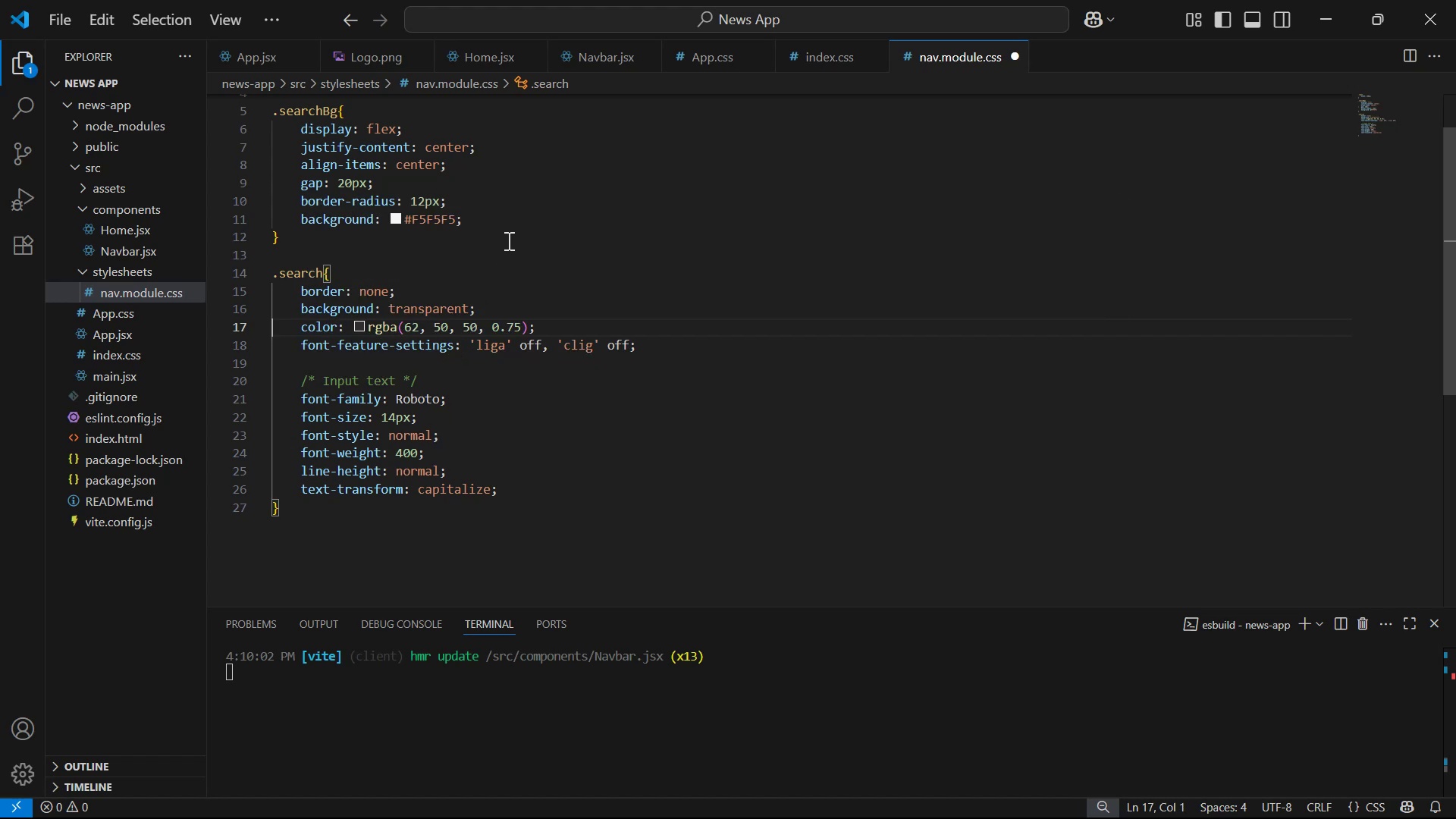 
key(Control+ControlLeft)
 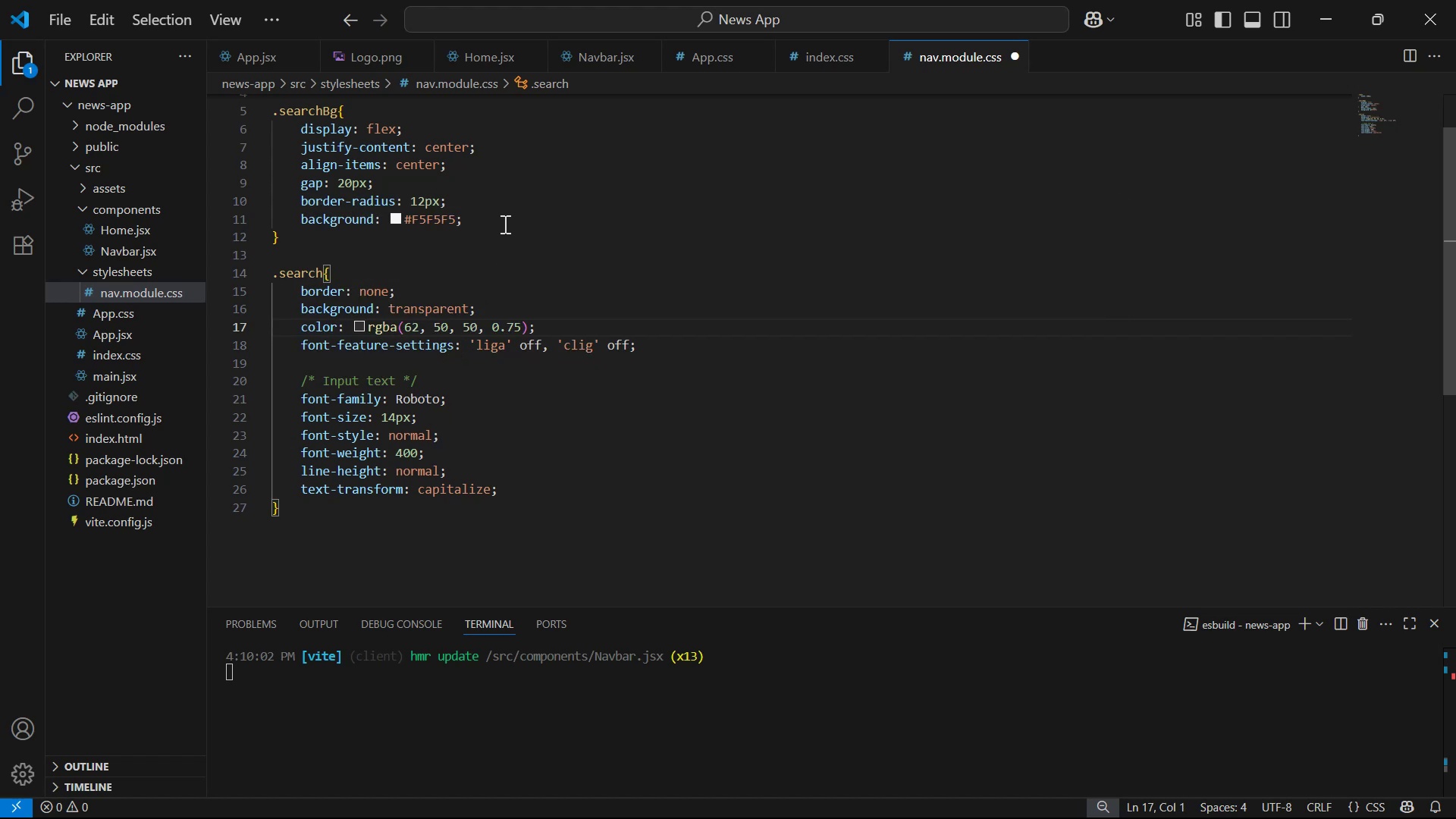 
left_click([504, 196])
 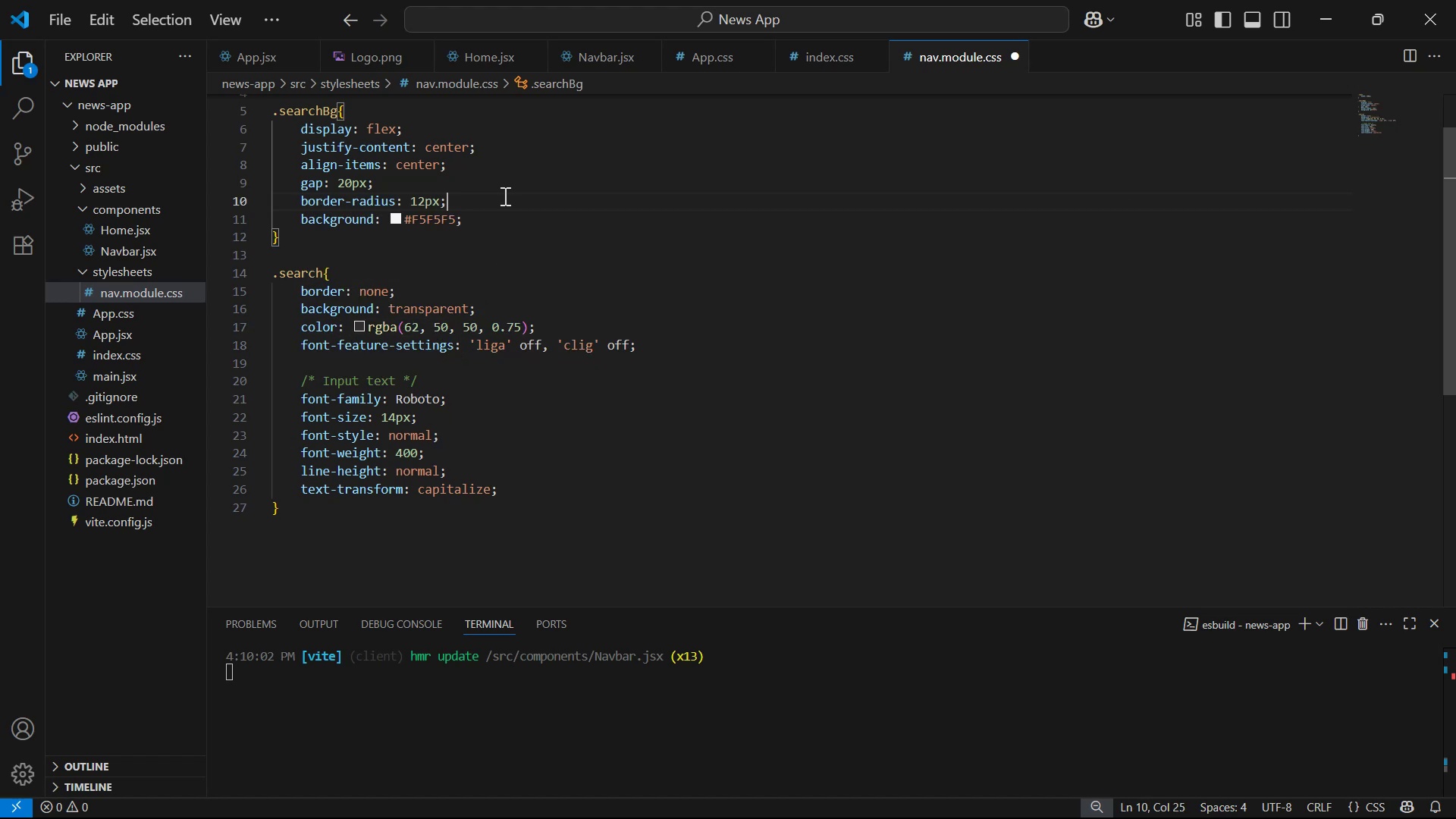 
key(Enter)
 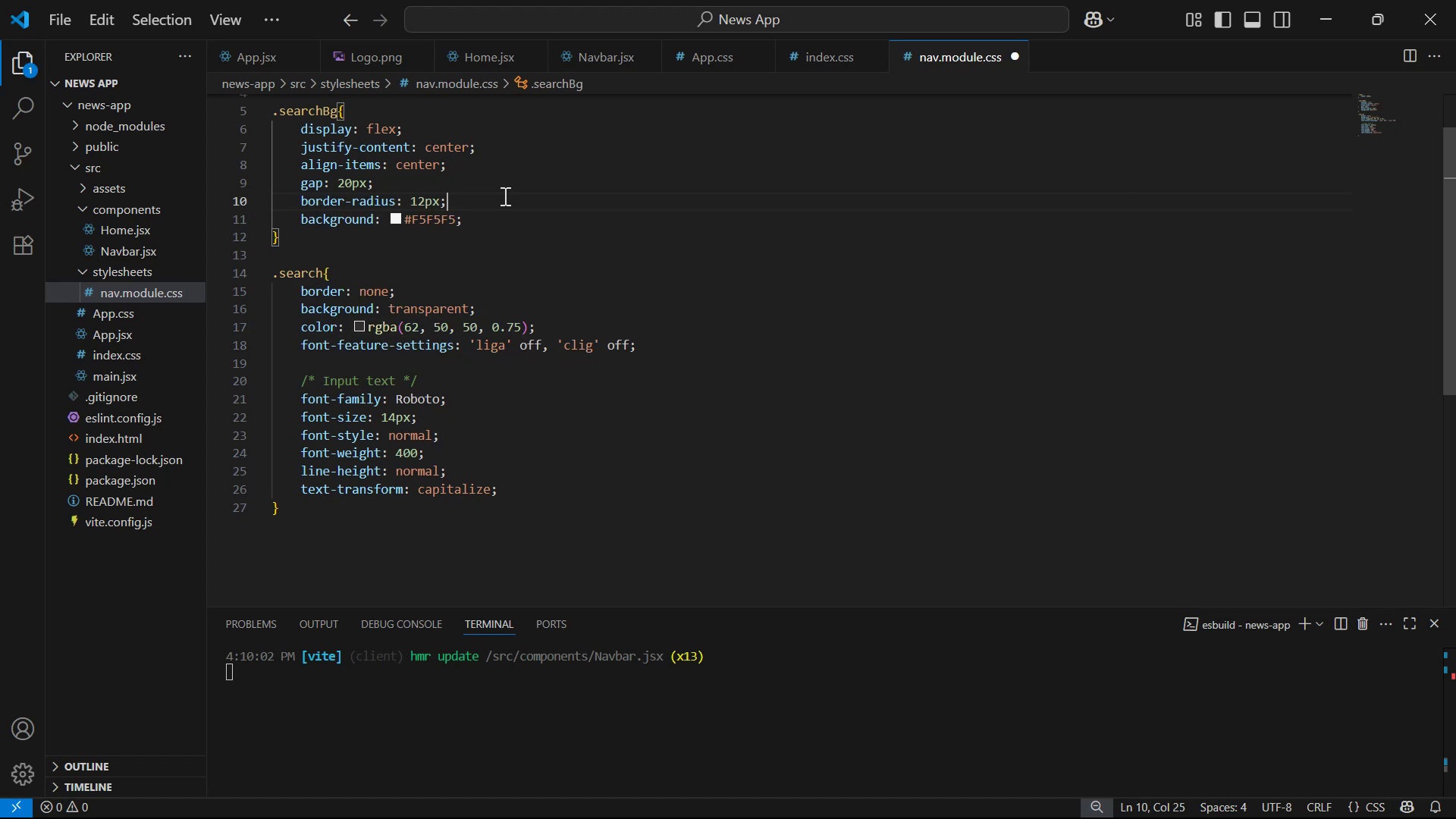 
key(Control+V)
 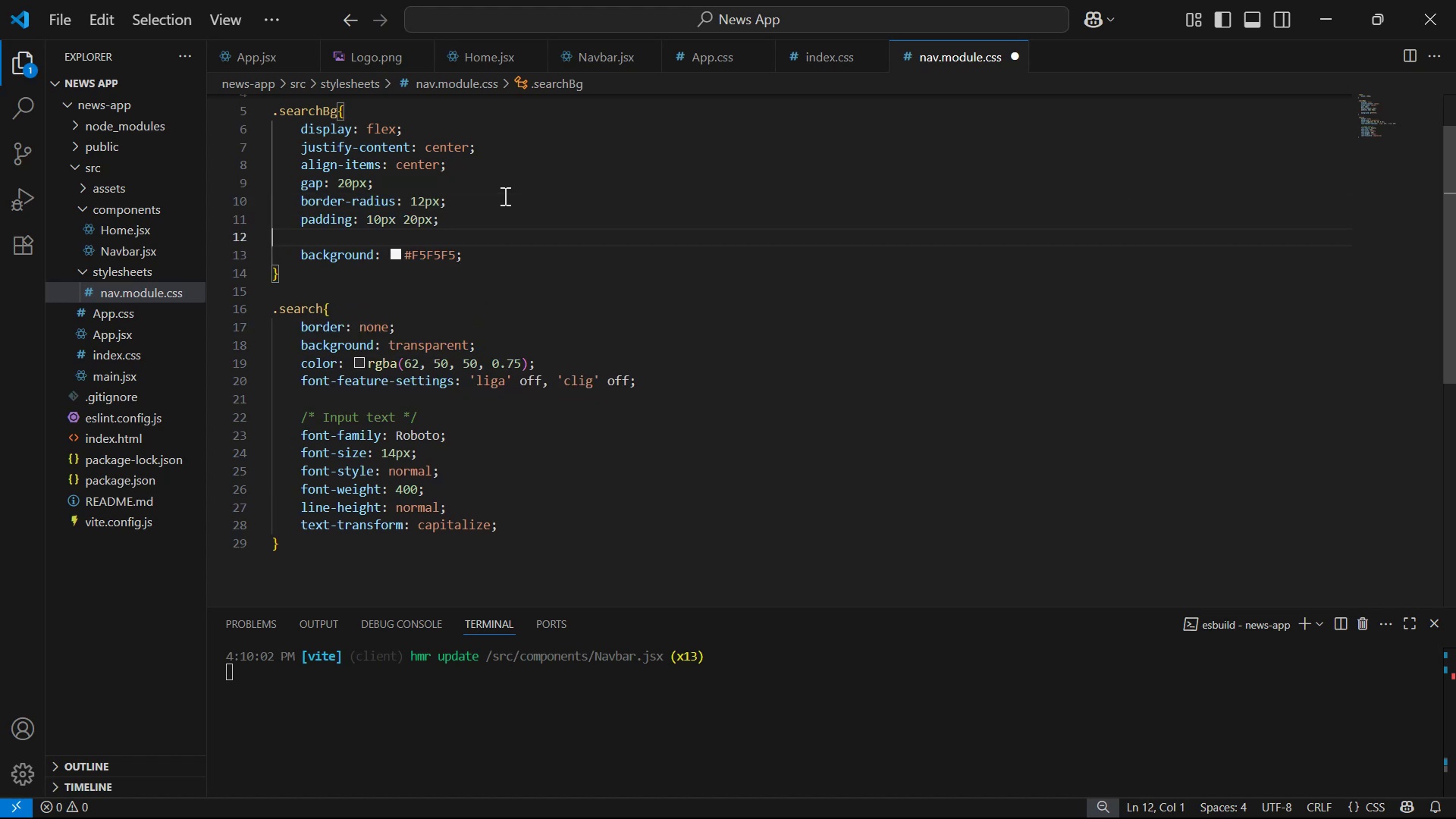 
key(Control+S)
 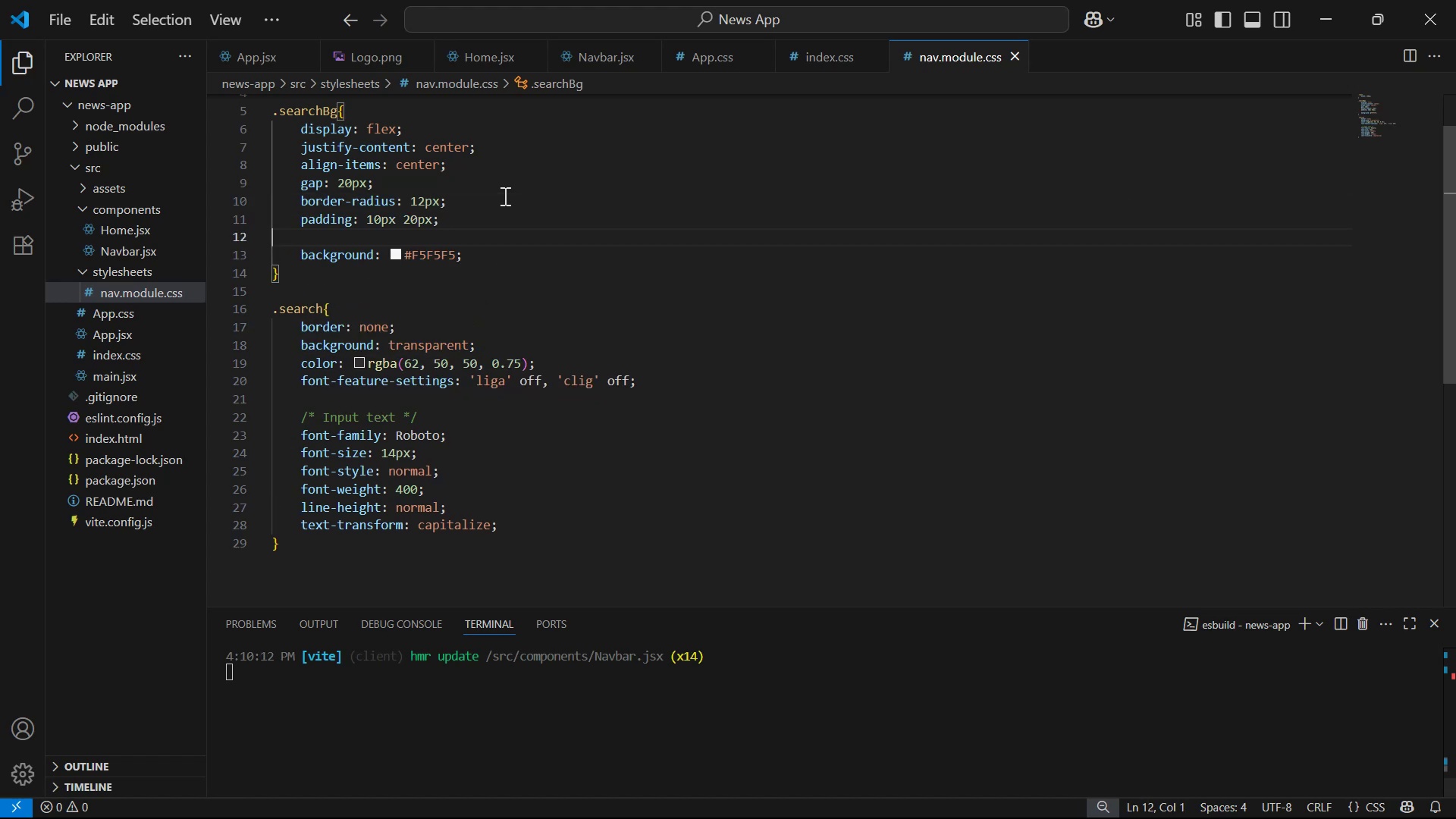 
key(Alt+AltLeft)
 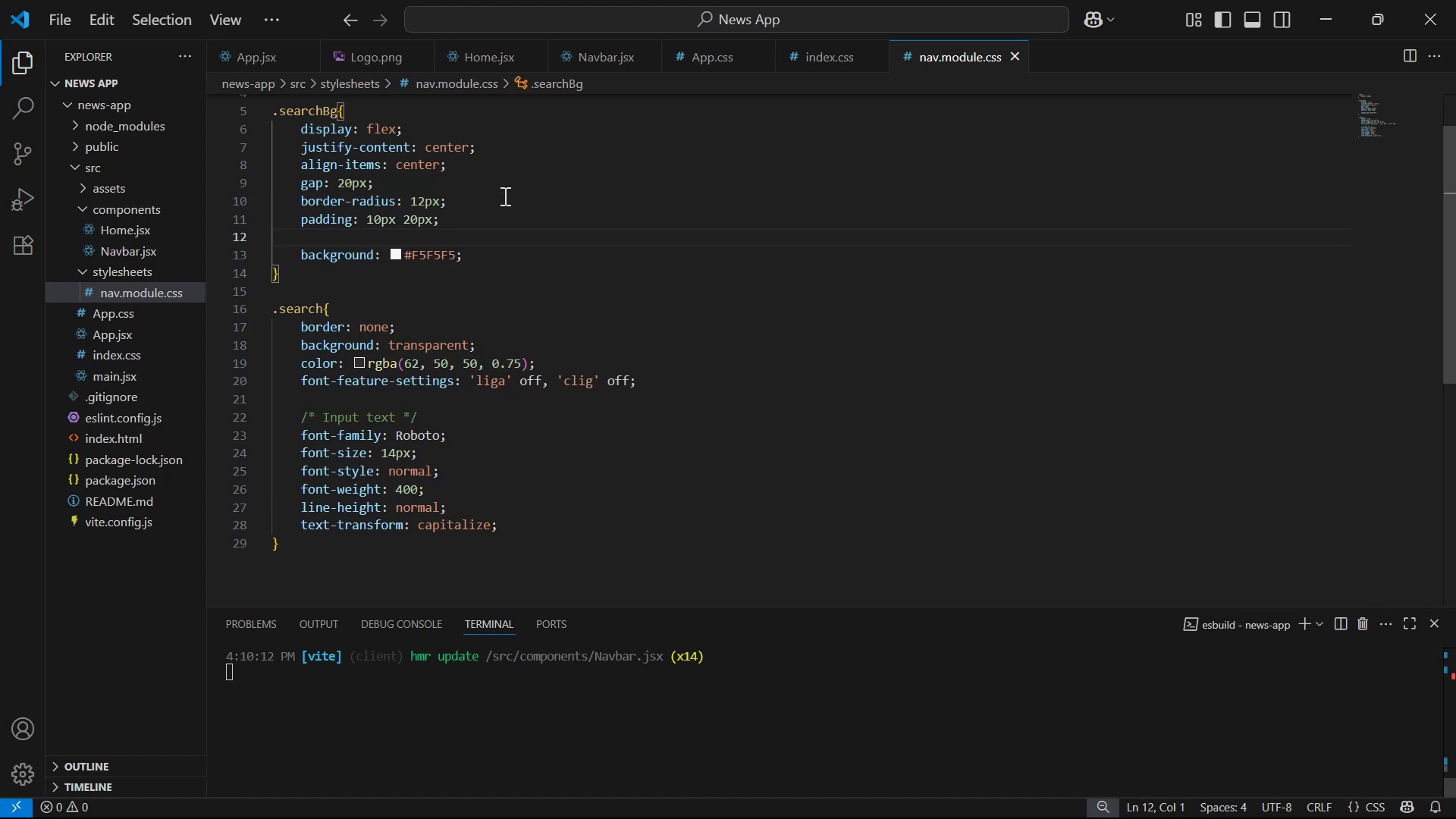 
key(Alt+Tab)
 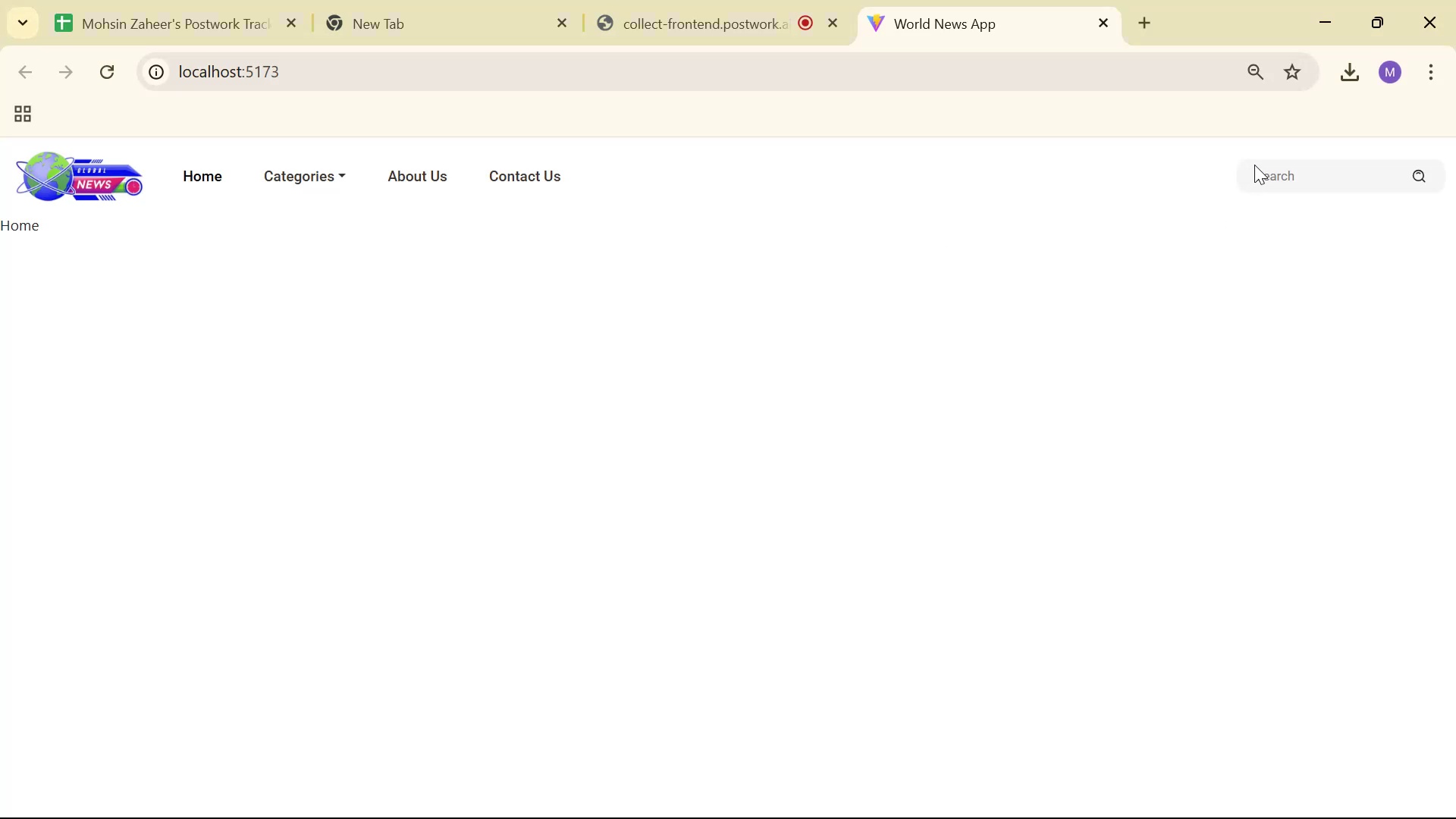 
double_click([1277, 171])
 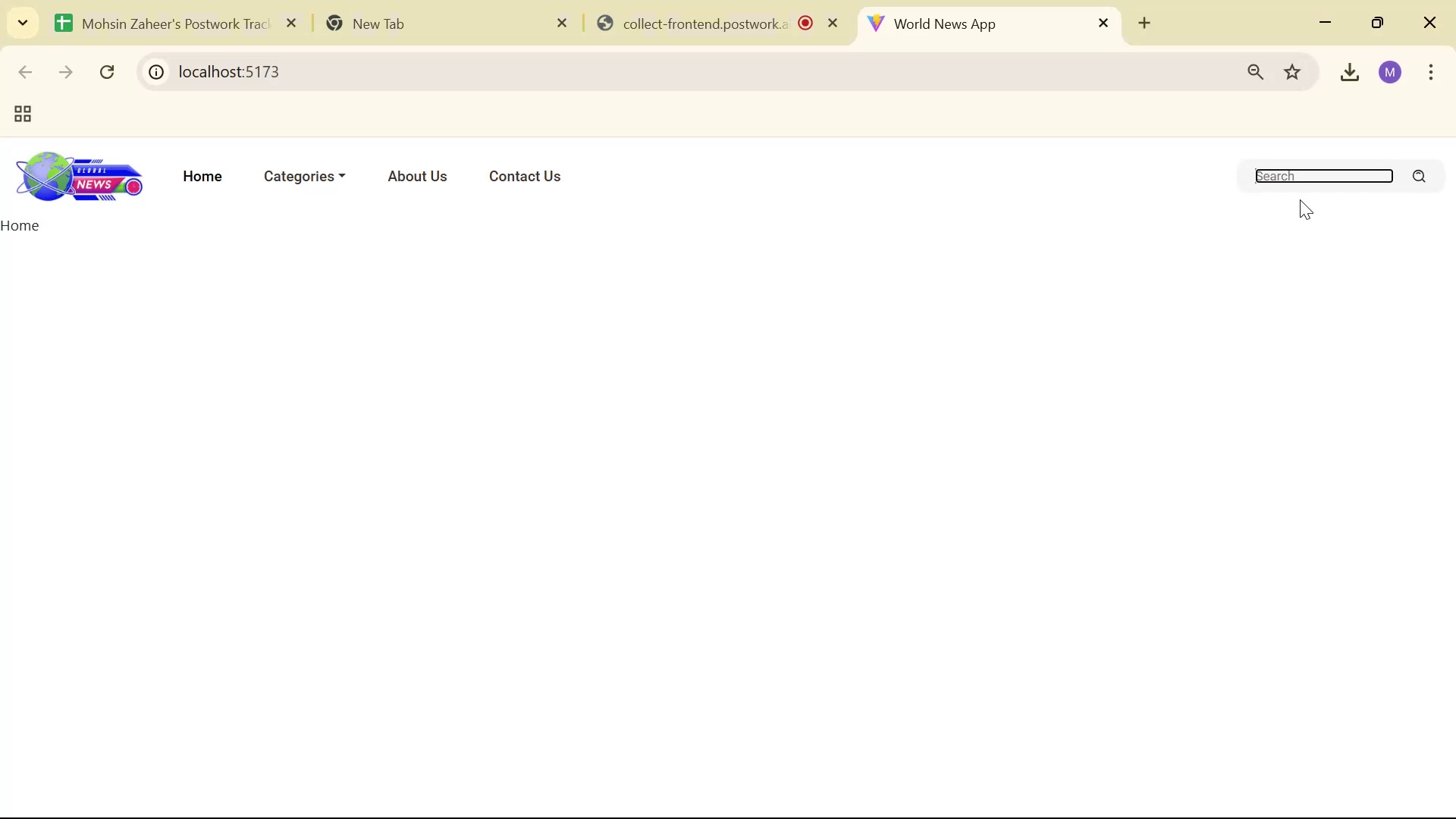 
left_click([1300, 231])
 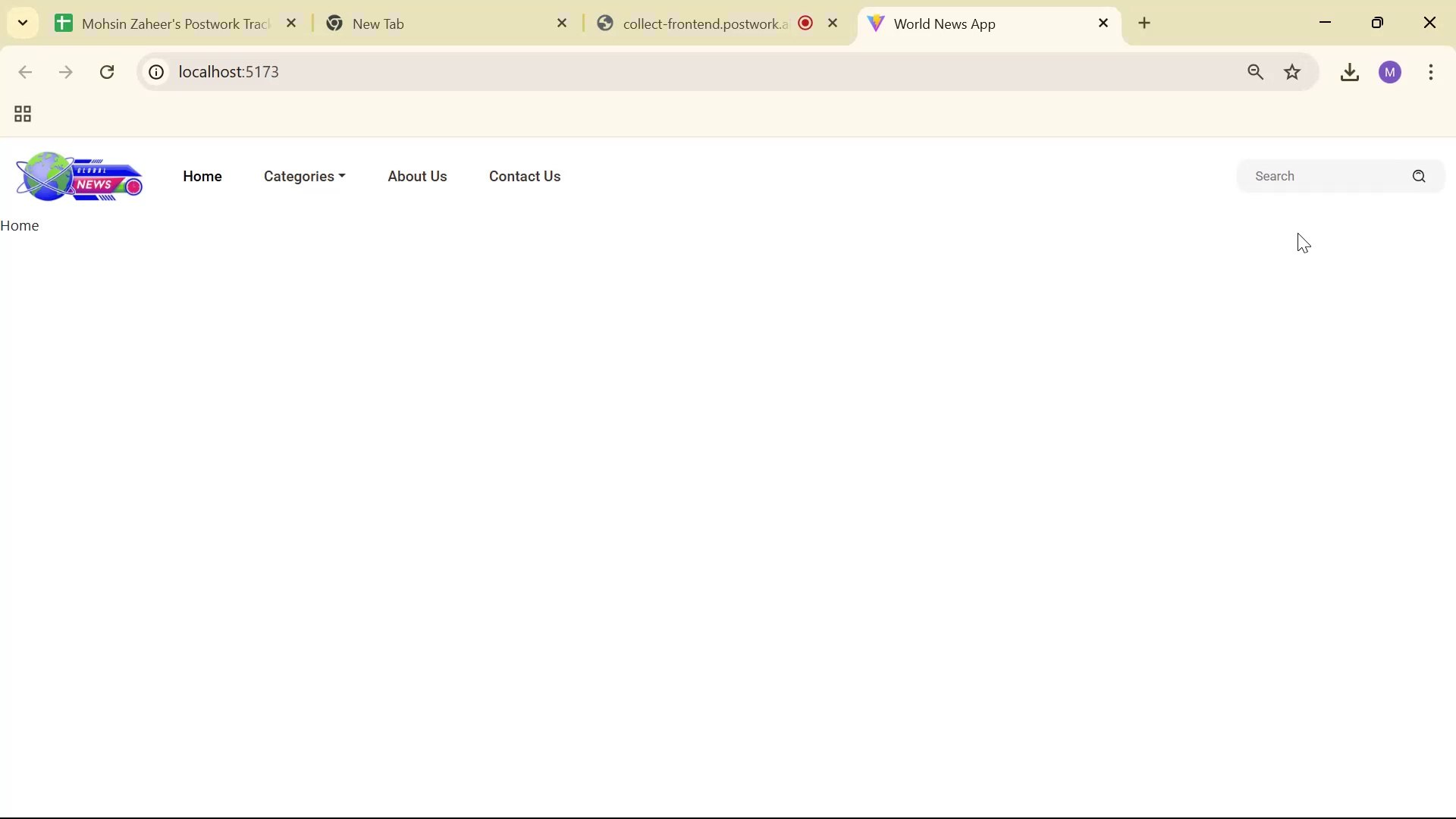 
key(Alt+AltLeft)
 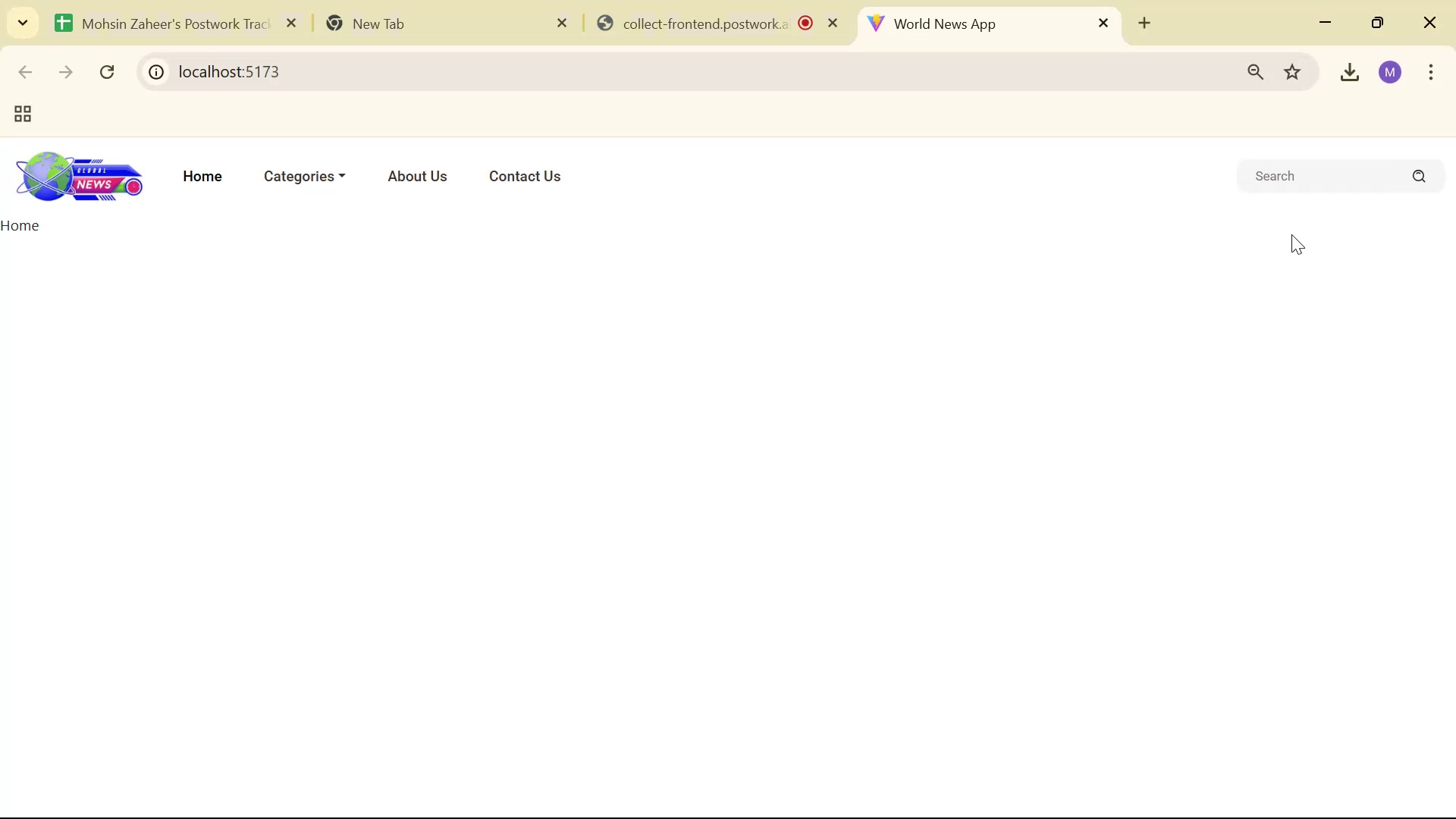 
key(Alt+Tab)
 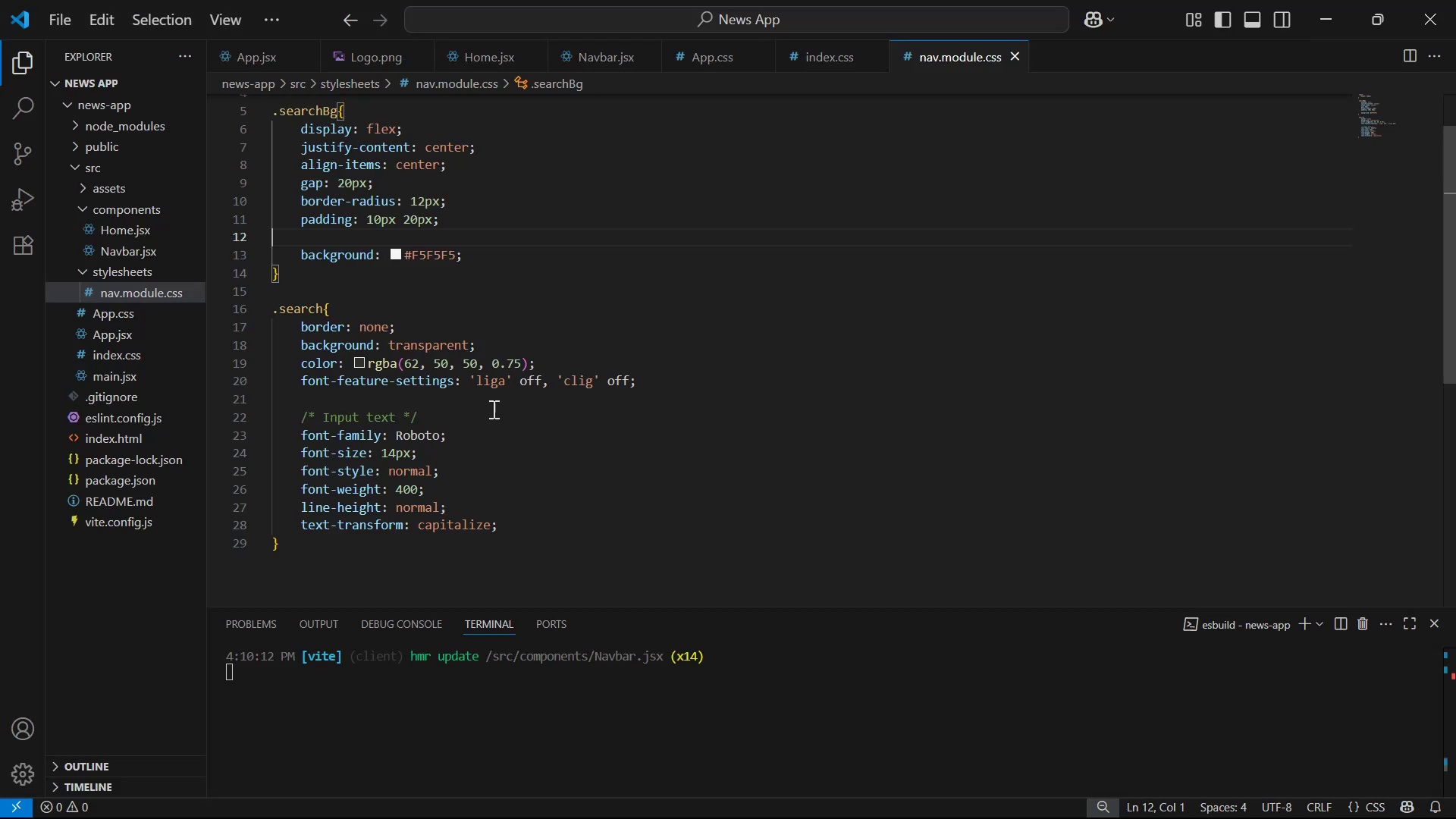 
left_click([720, 386])
 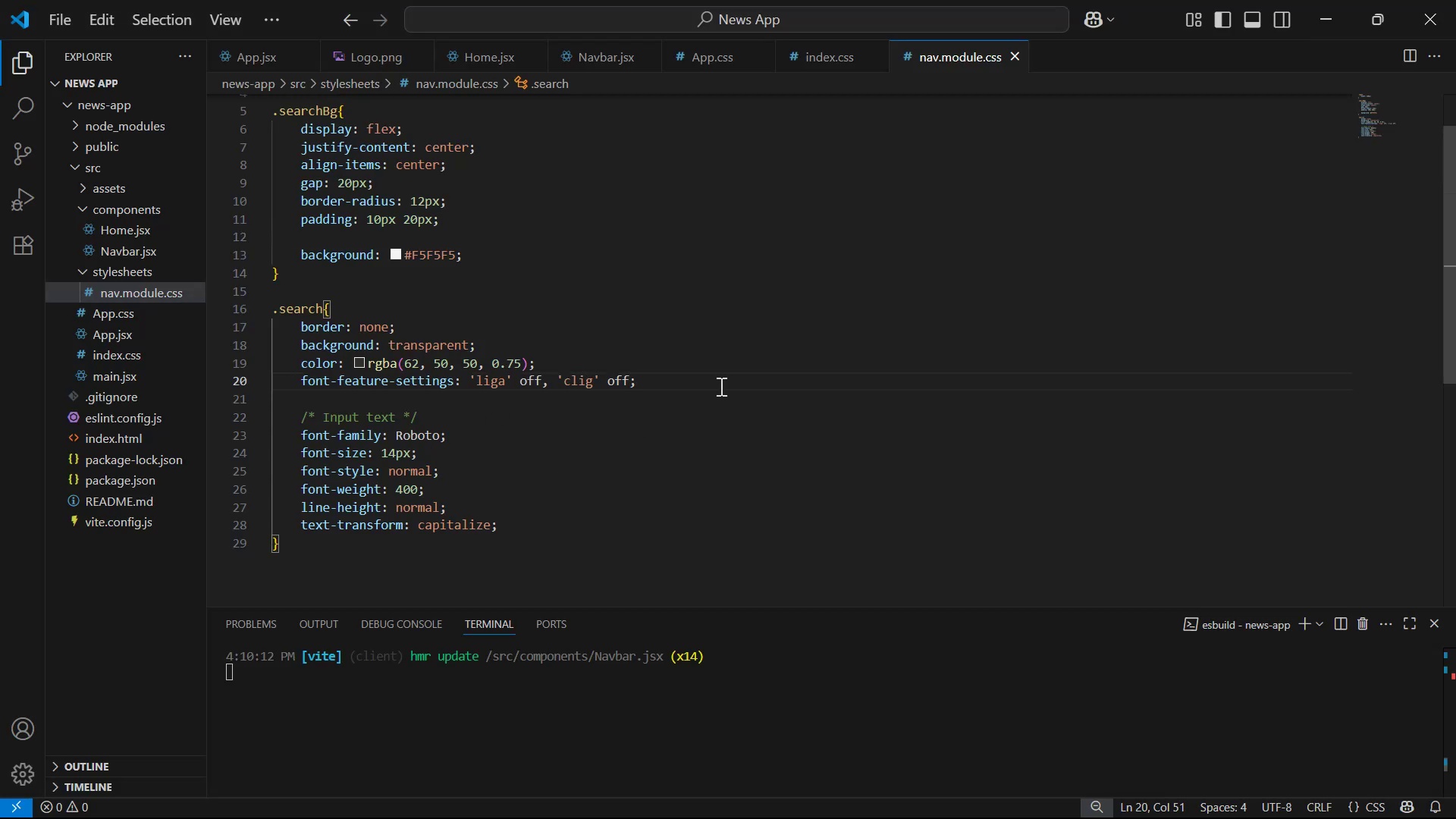 
key(Enter)
 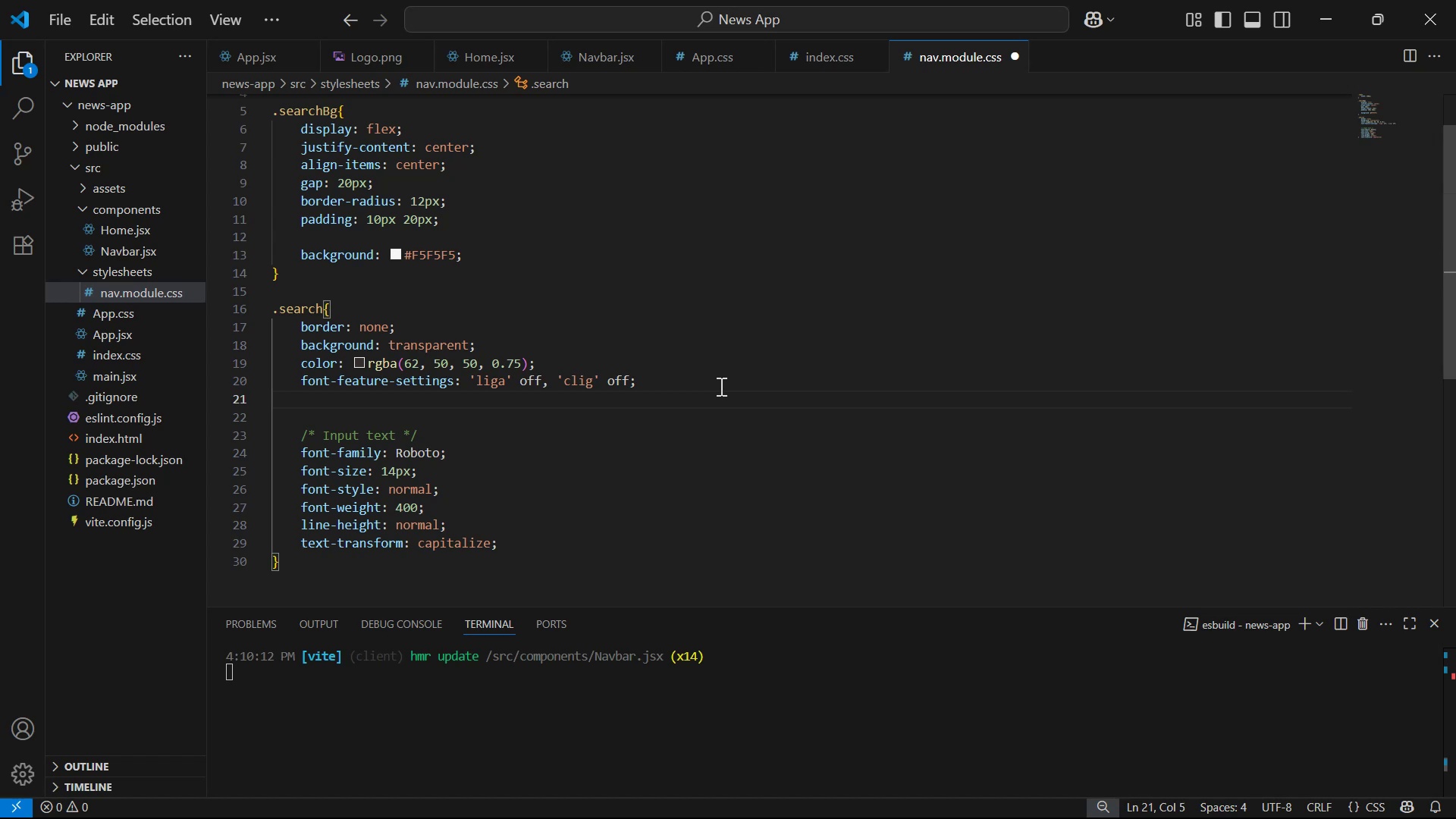 
type(out)
 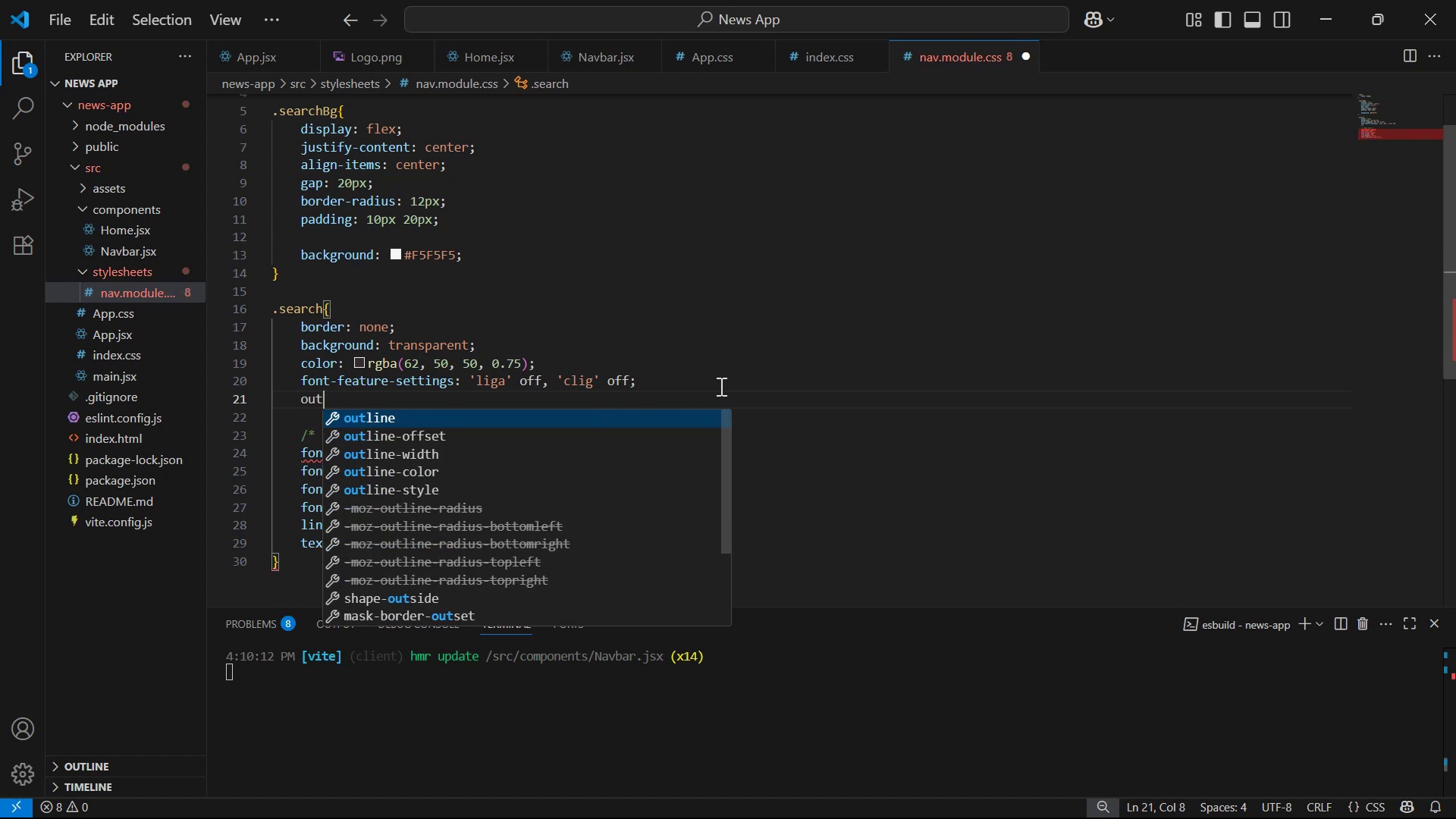 
key(Enter)
 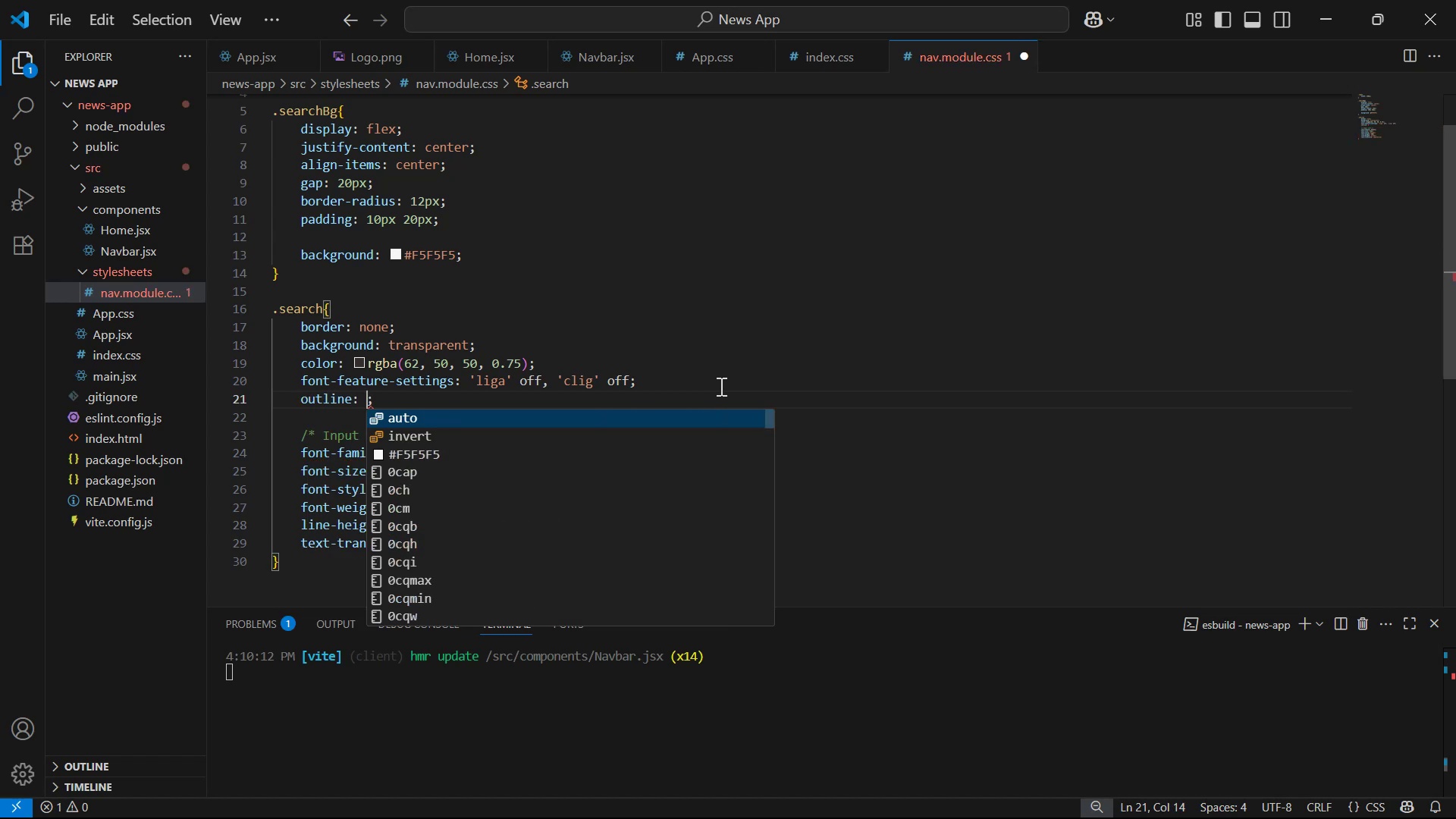 
type(no)
 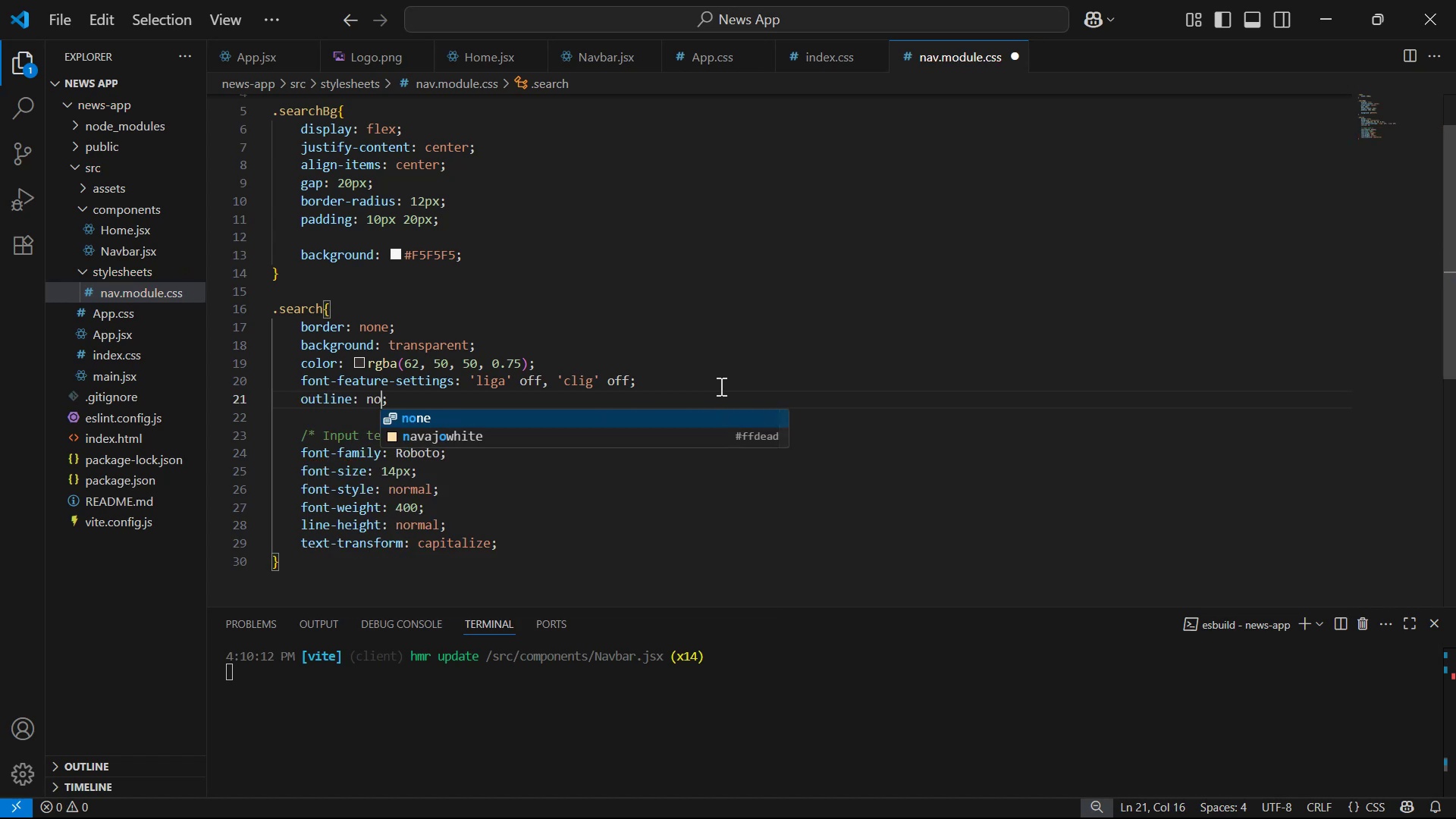 
key(Enter)
 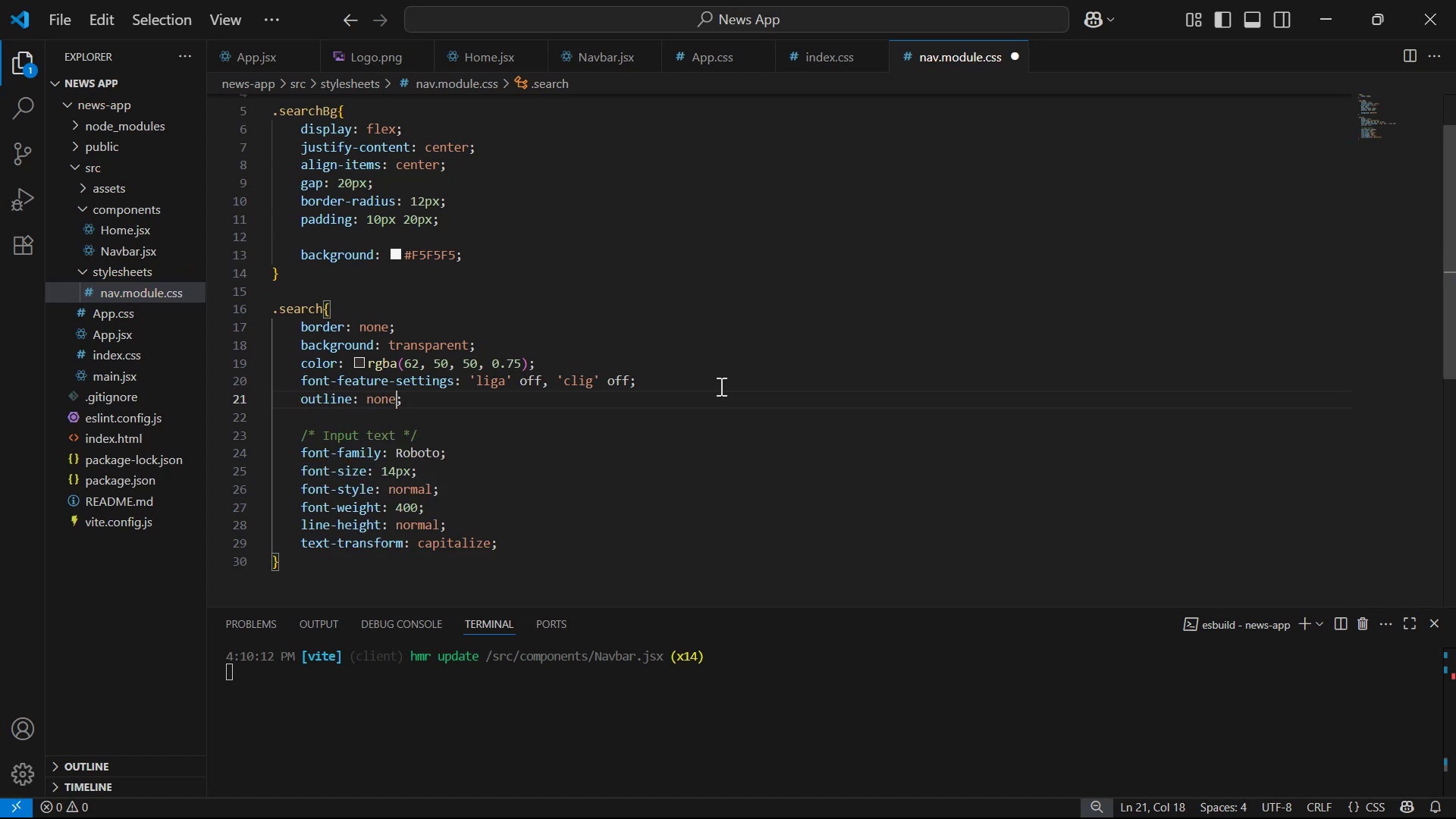 
key(ArrowRight)
 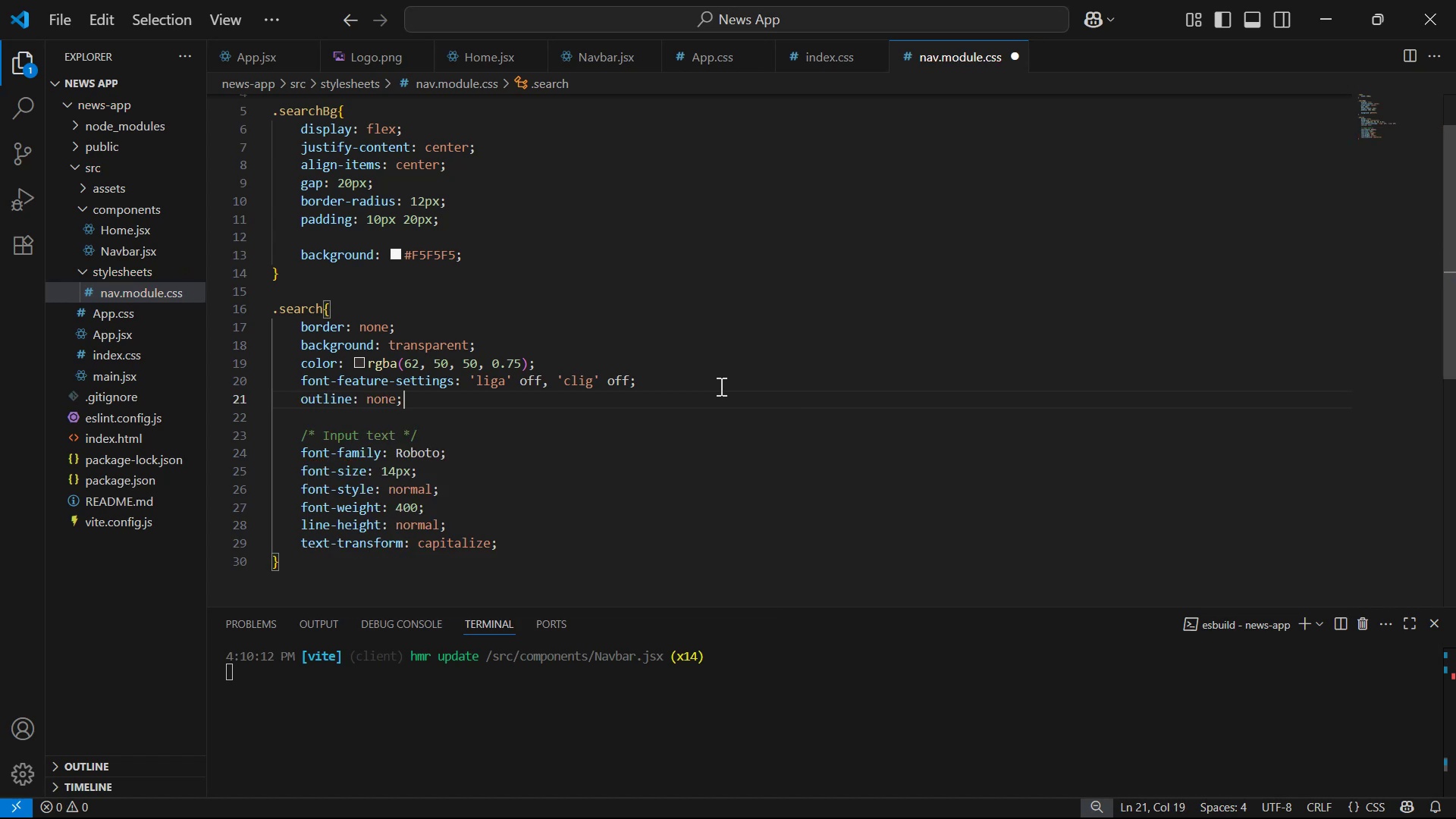 
key(Enter)
 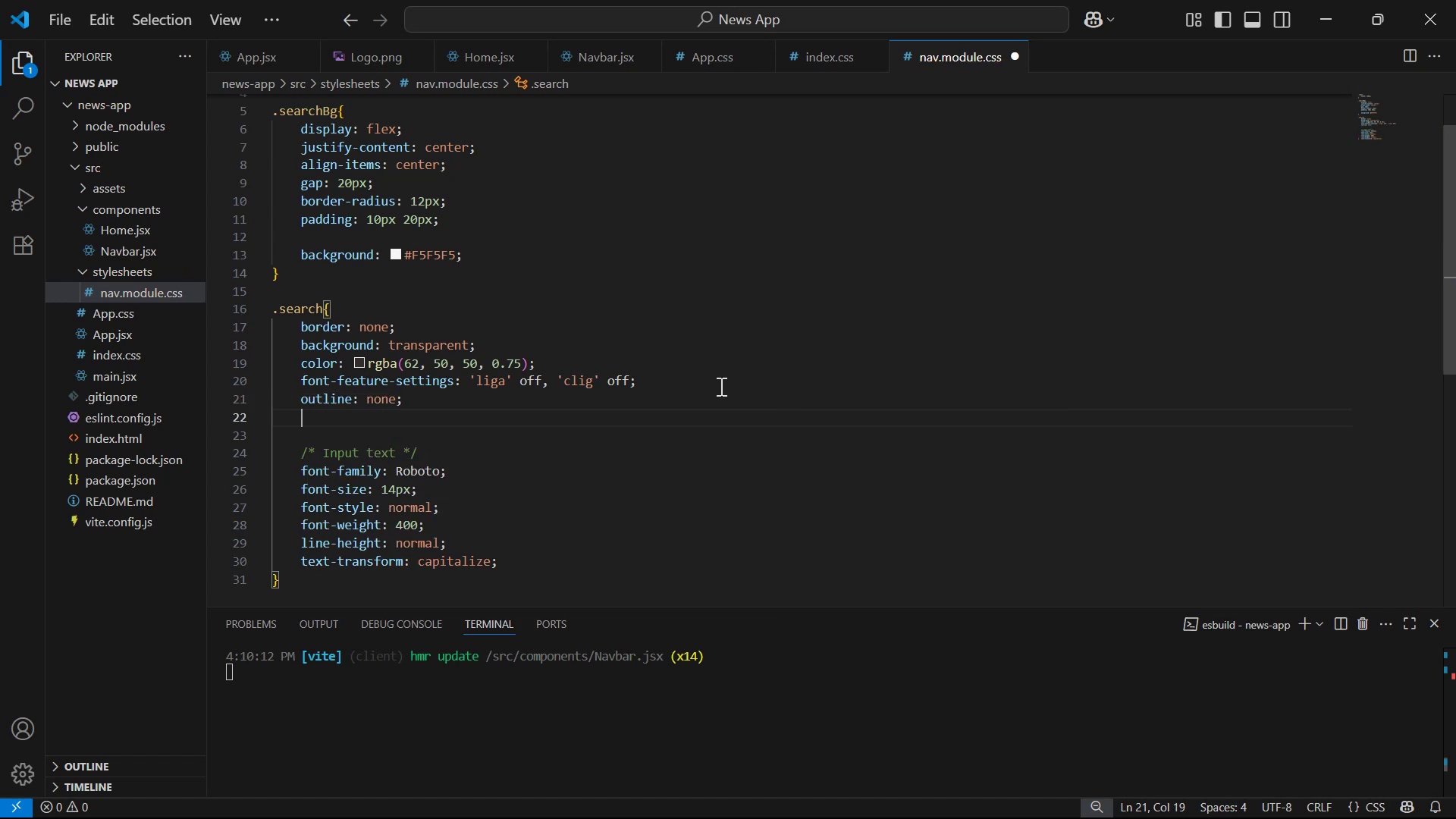 
type(pa)
 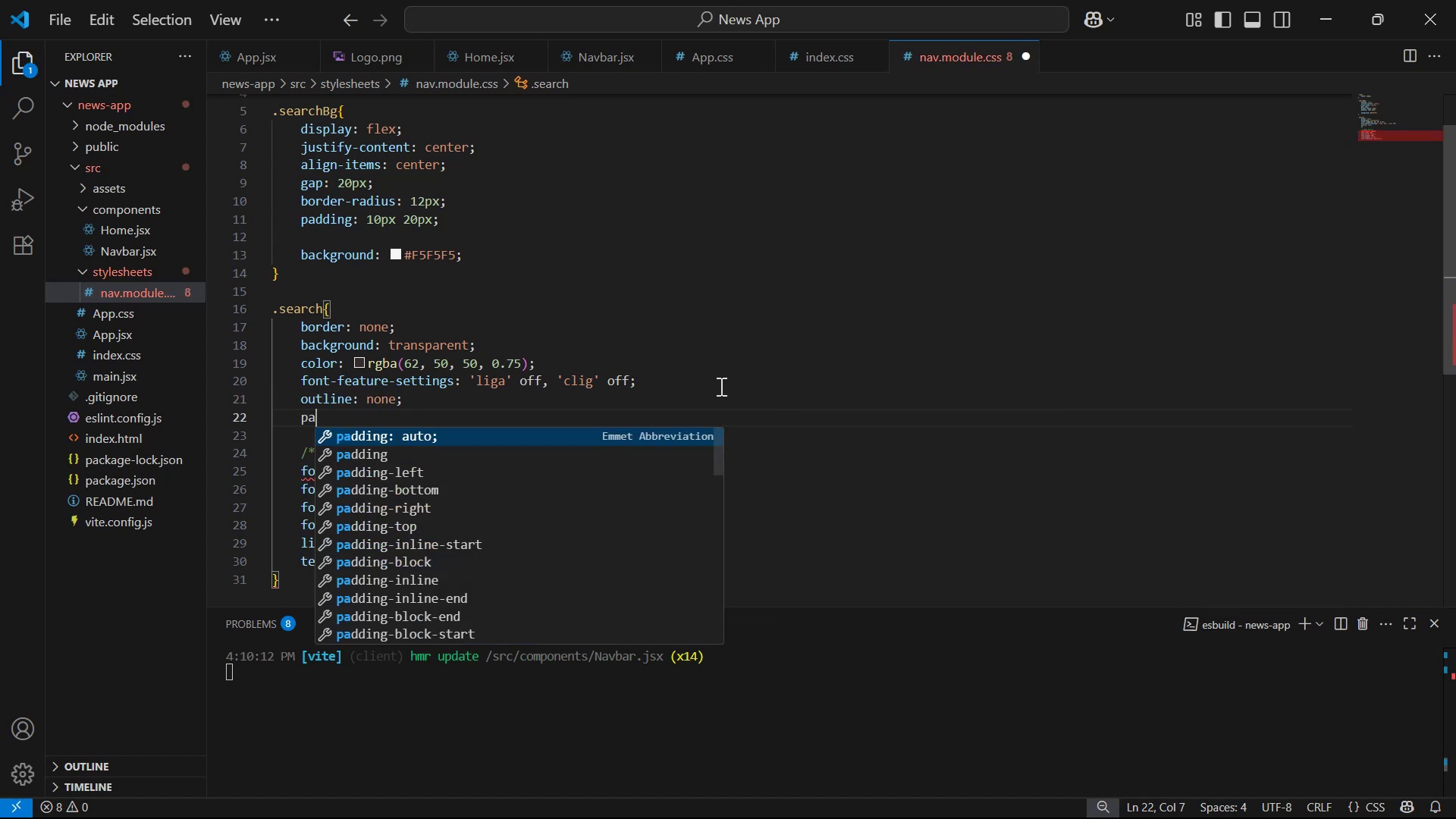 
key(ArrowDown)
 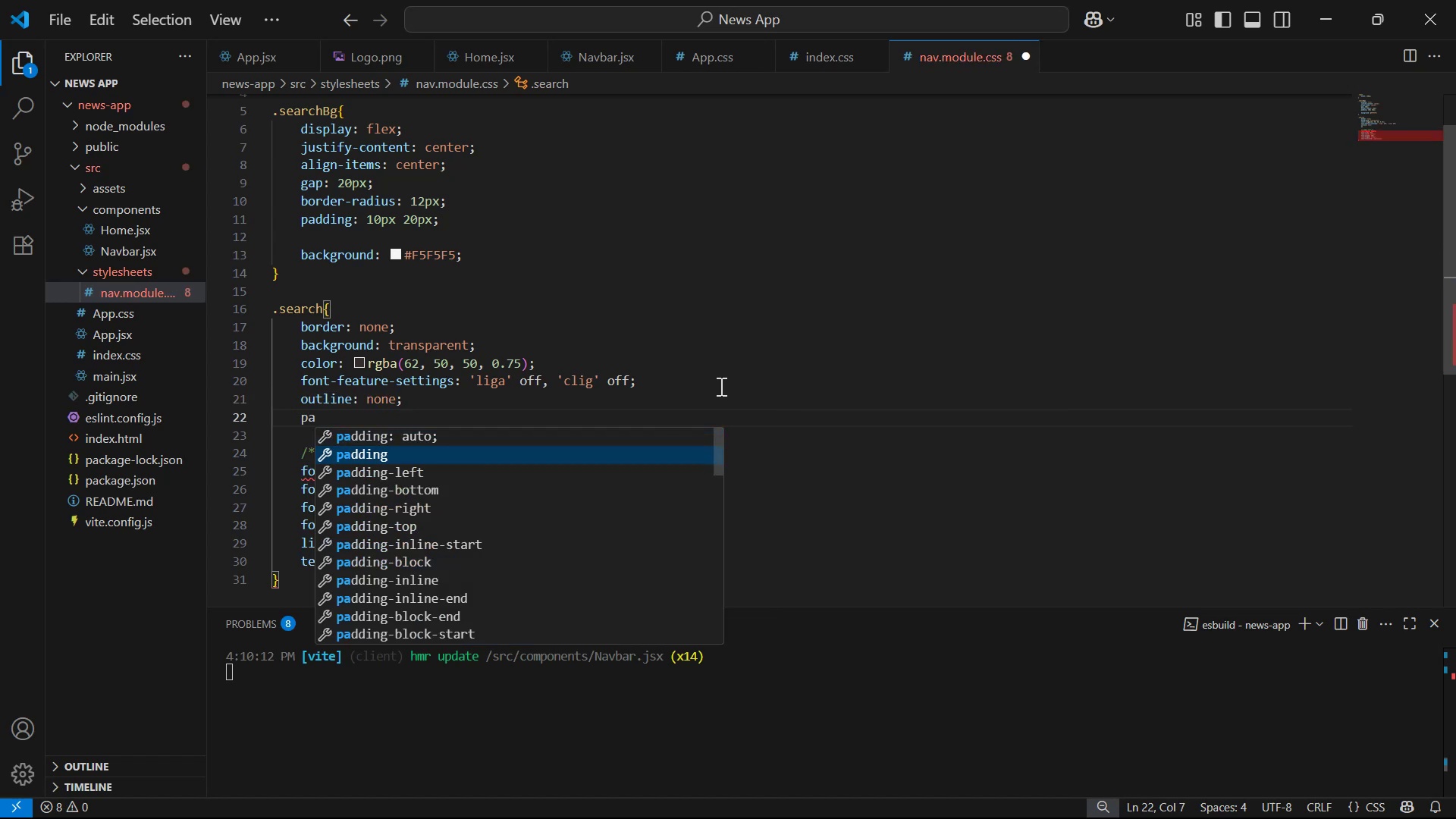 
key(Enter)
 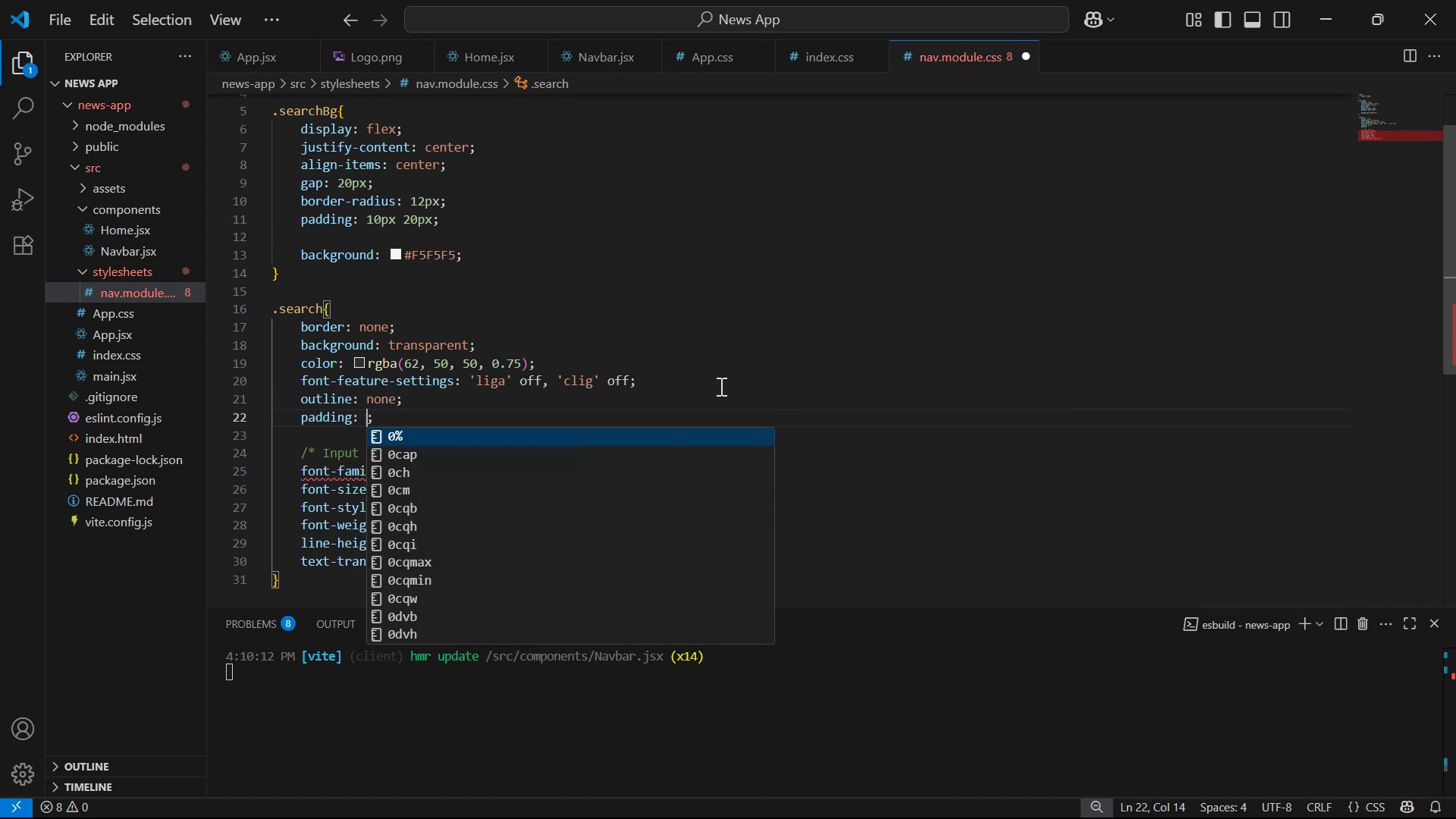 
type(10px)
 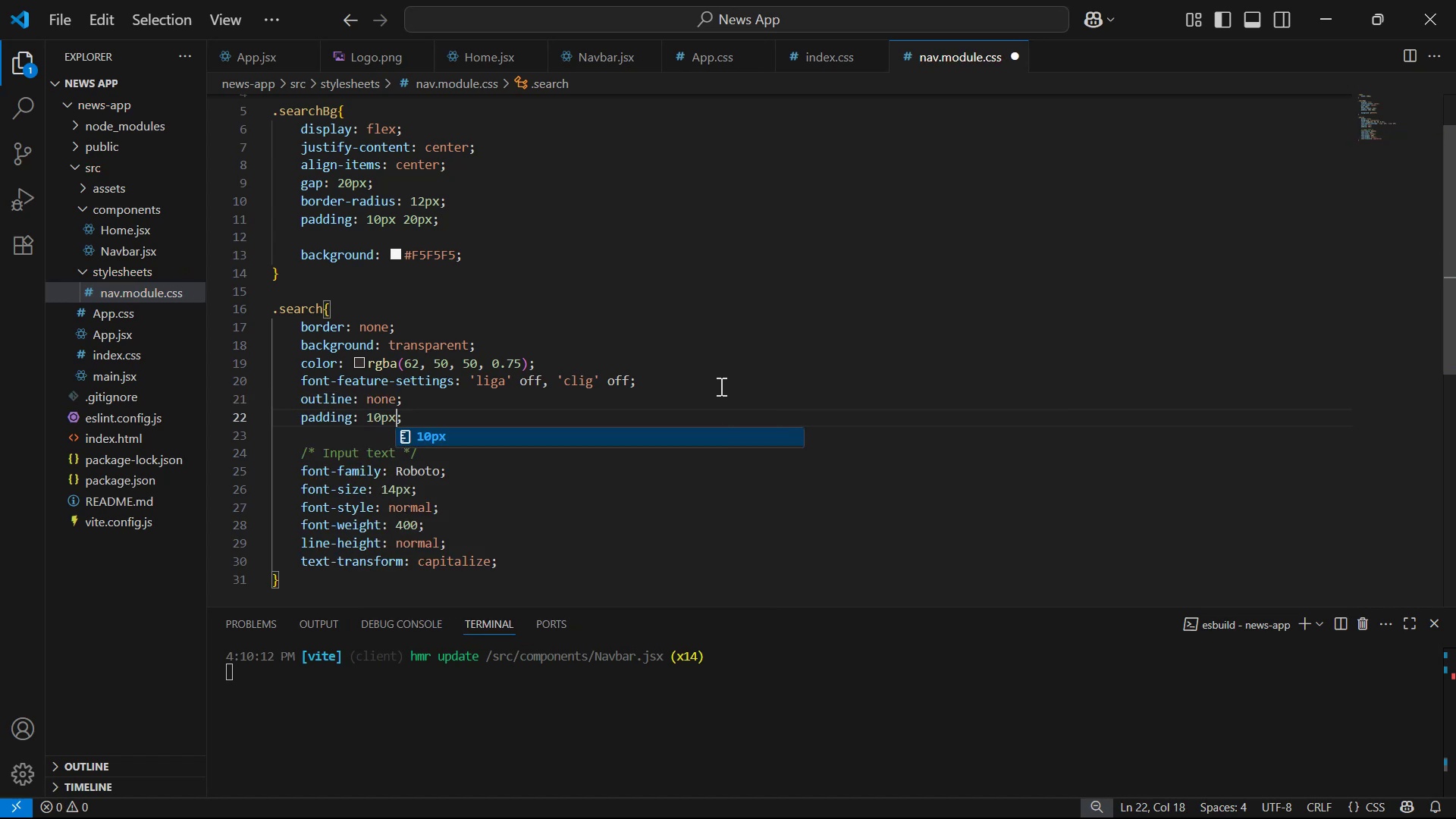 
key(Control+S)
 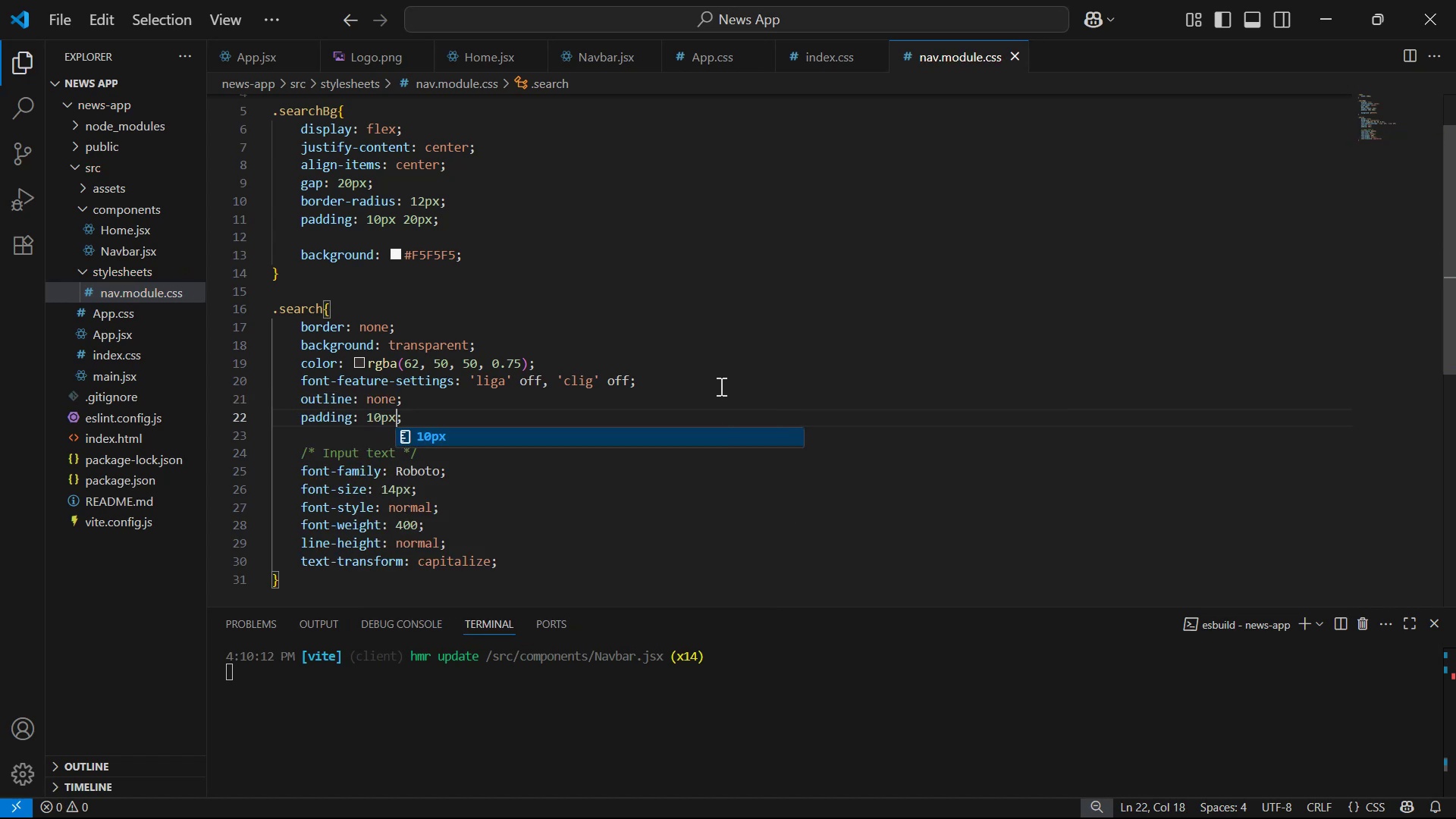 
key(Alt+AltLeft)
 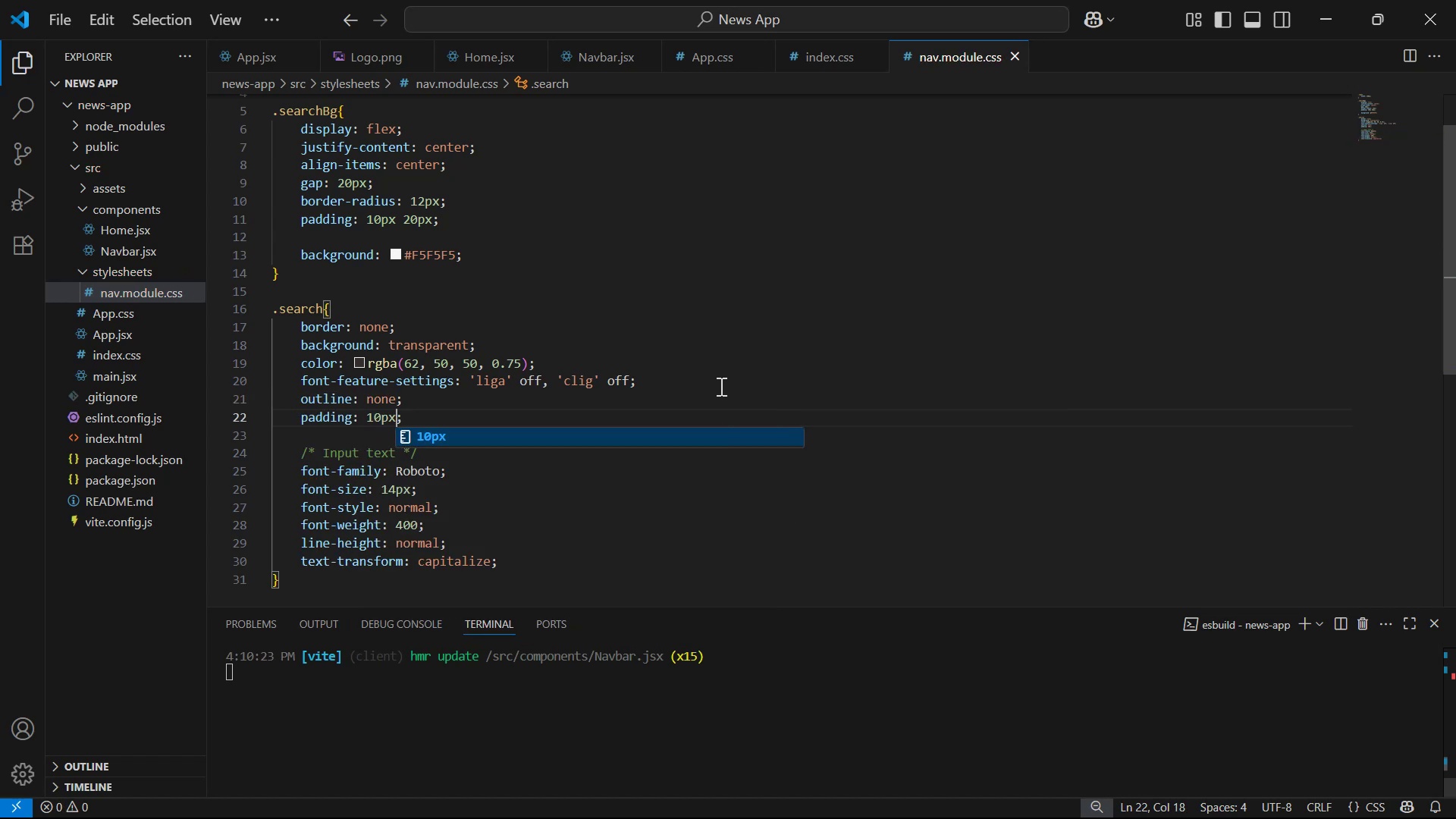 
key(Alt+Tab)
 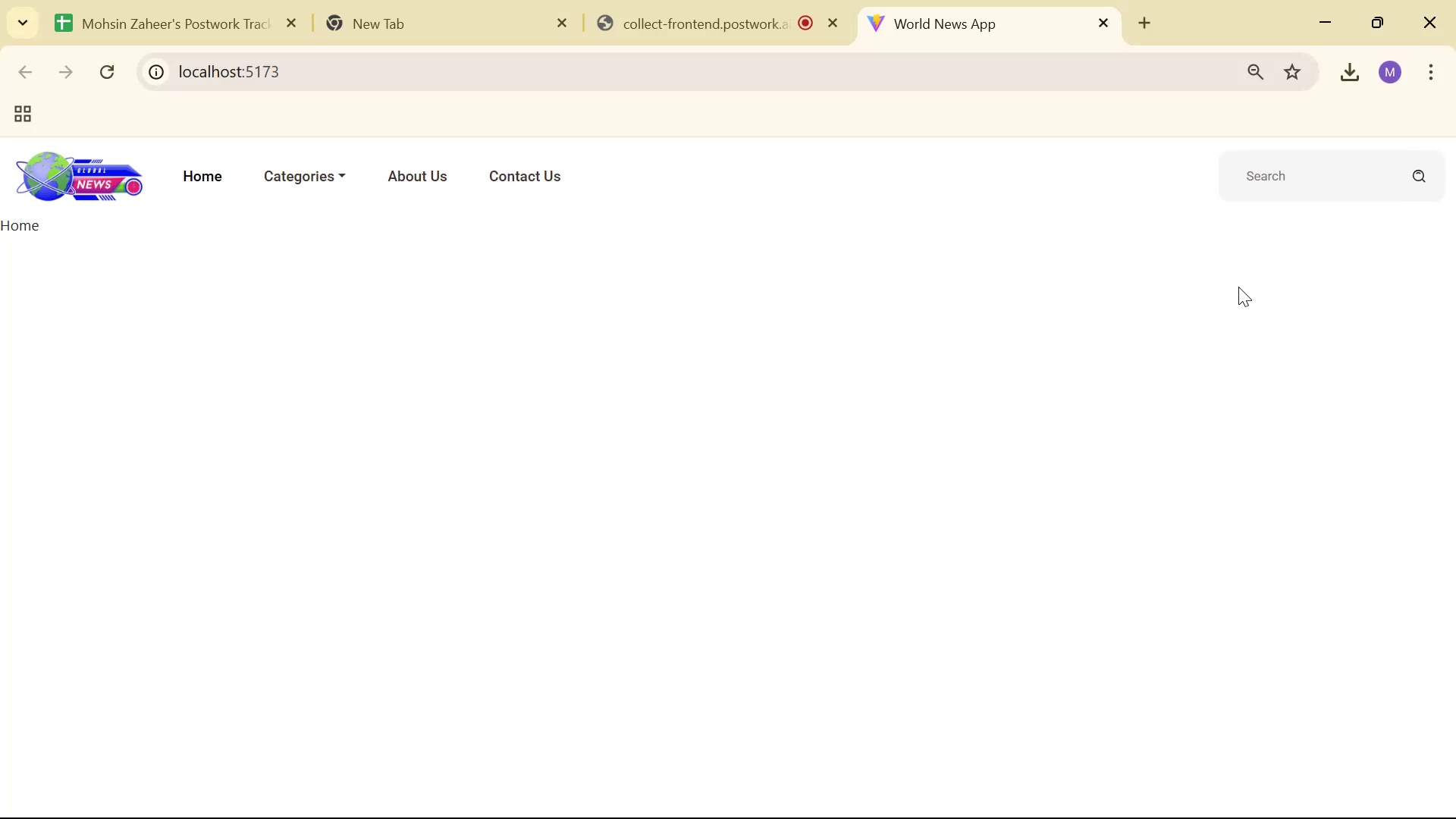 
key(Alt+AltLeft)
 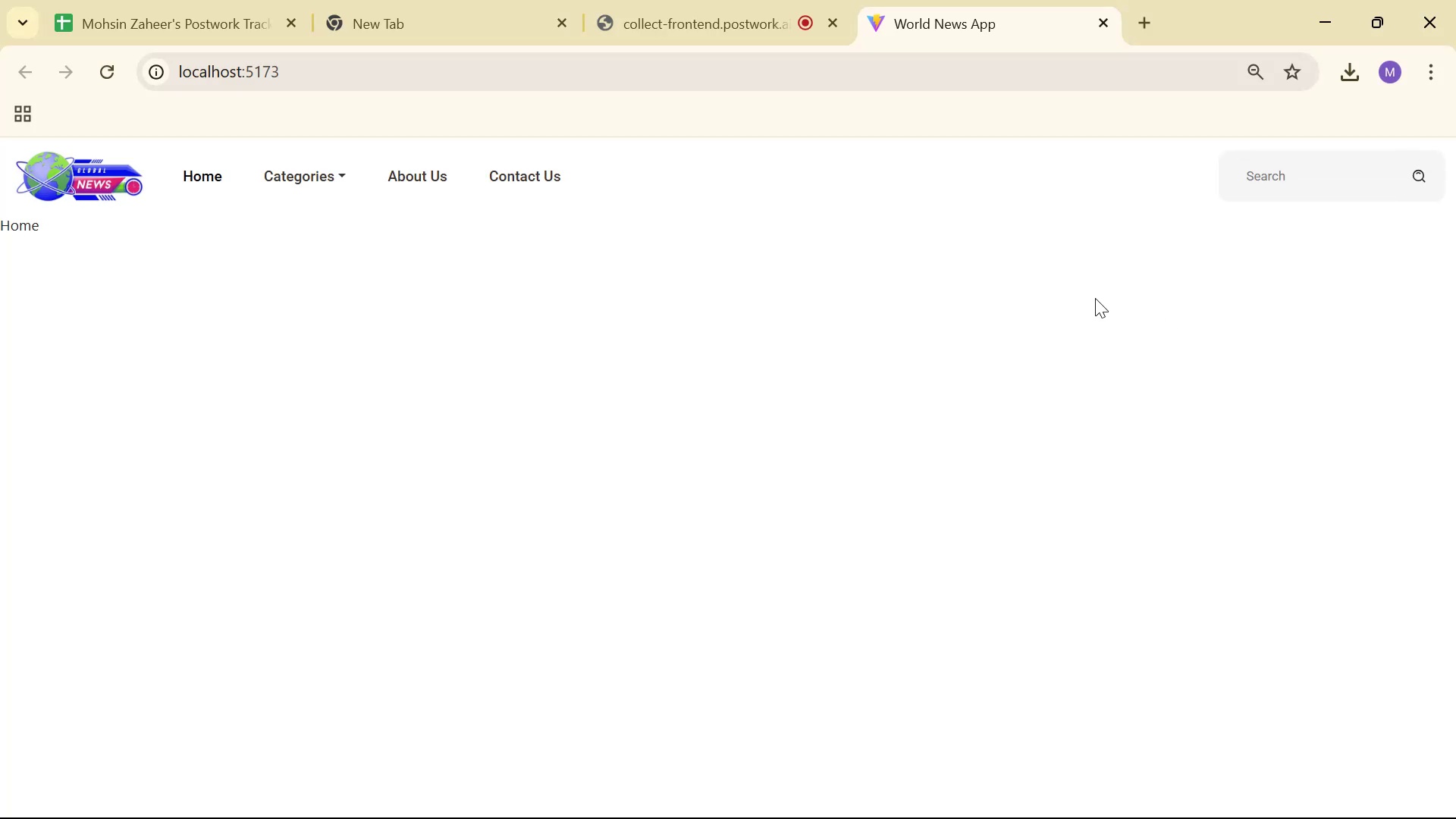 
key(Alt+Tab)
 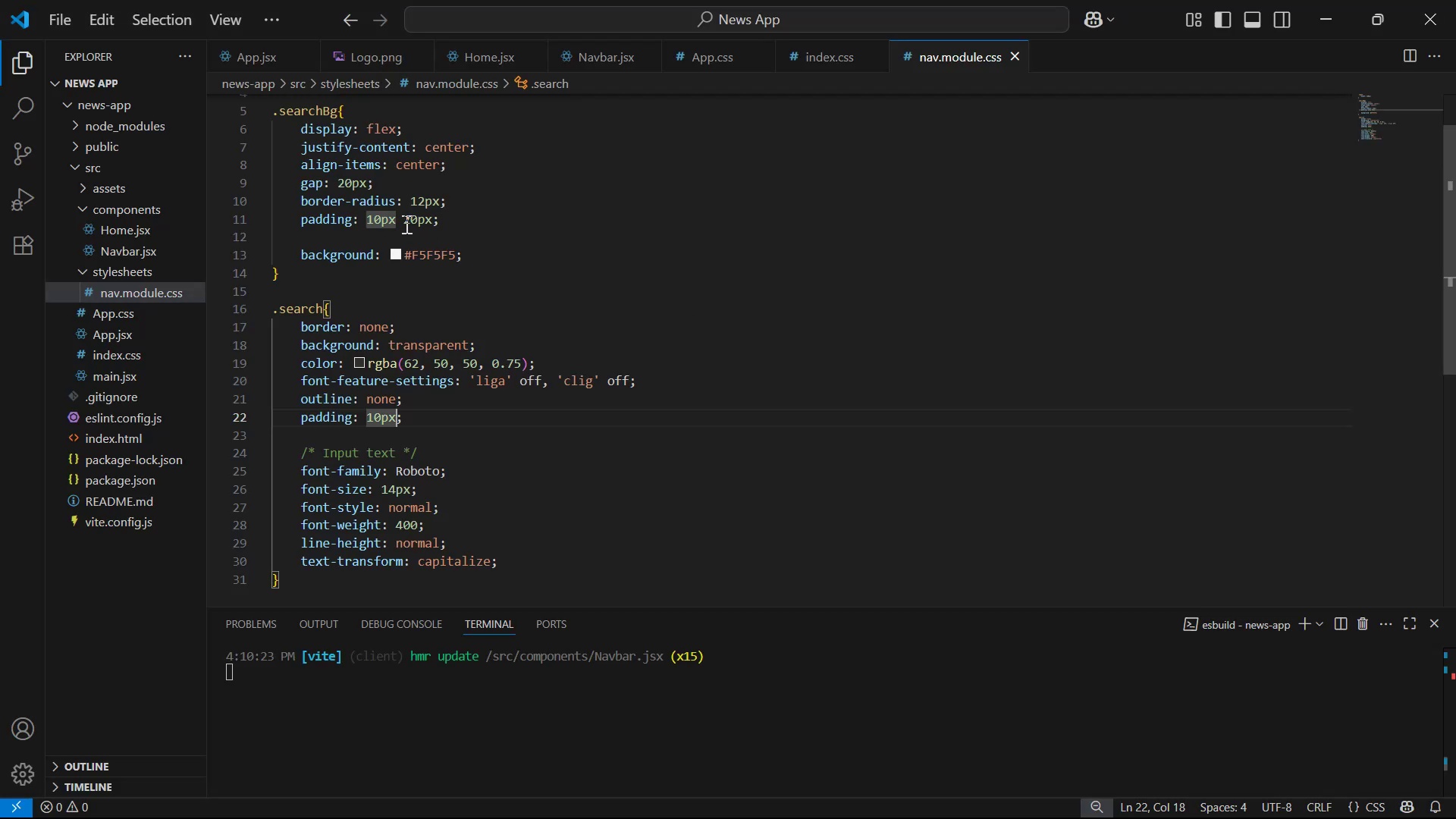 
left_click([373, 222])
 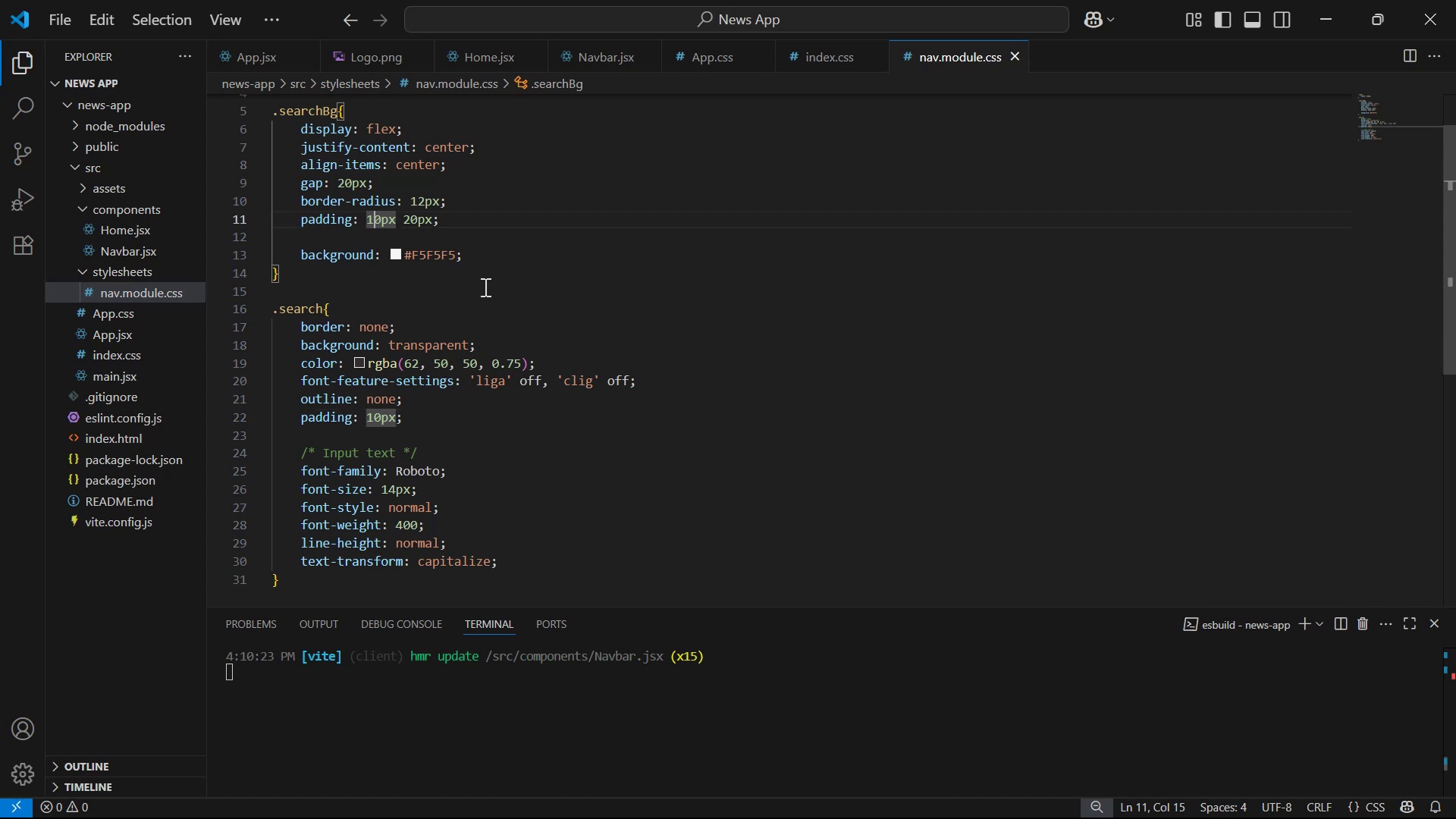 
key(Backspace)
 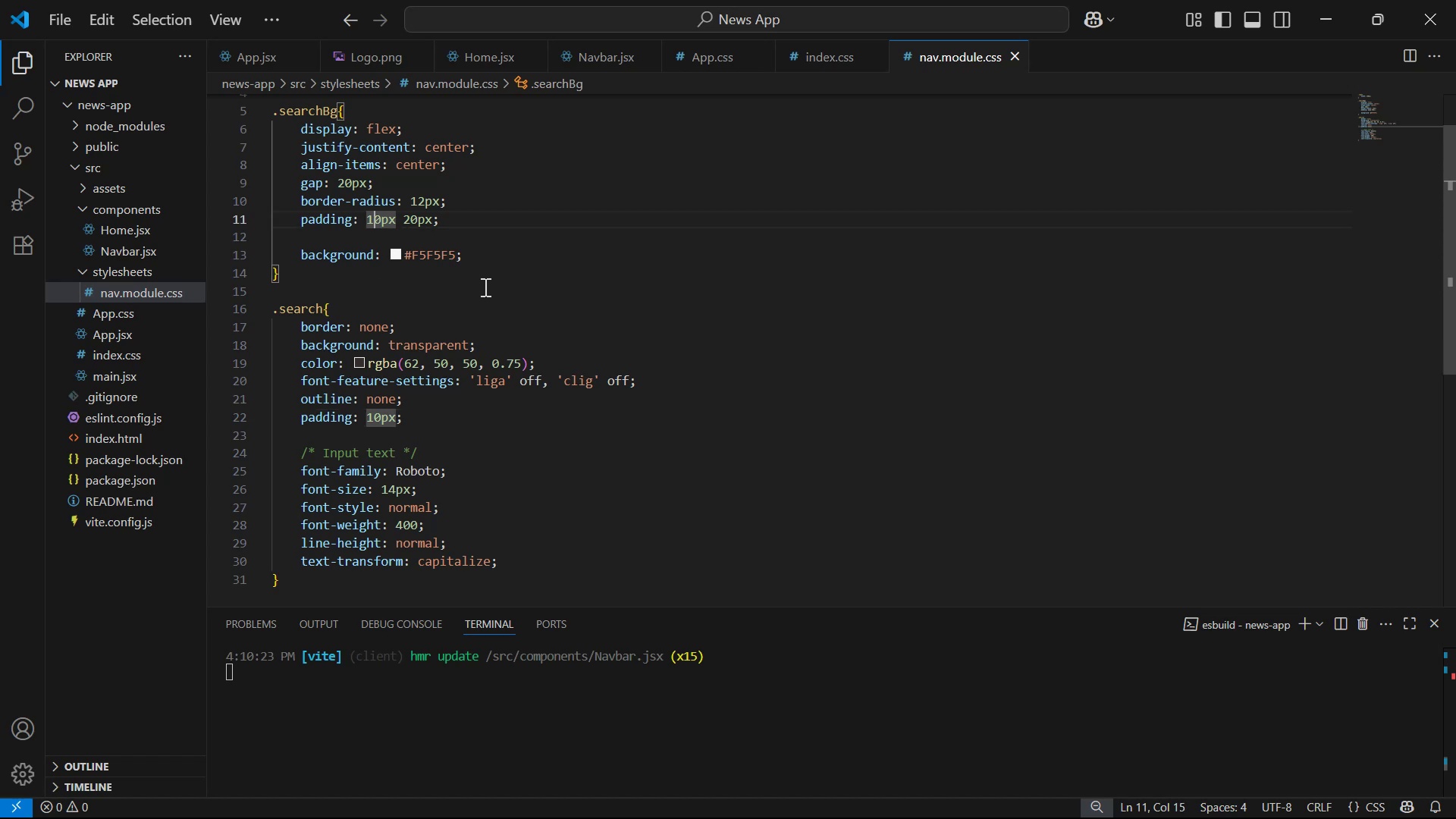 
key(Control+ControlLeft)
 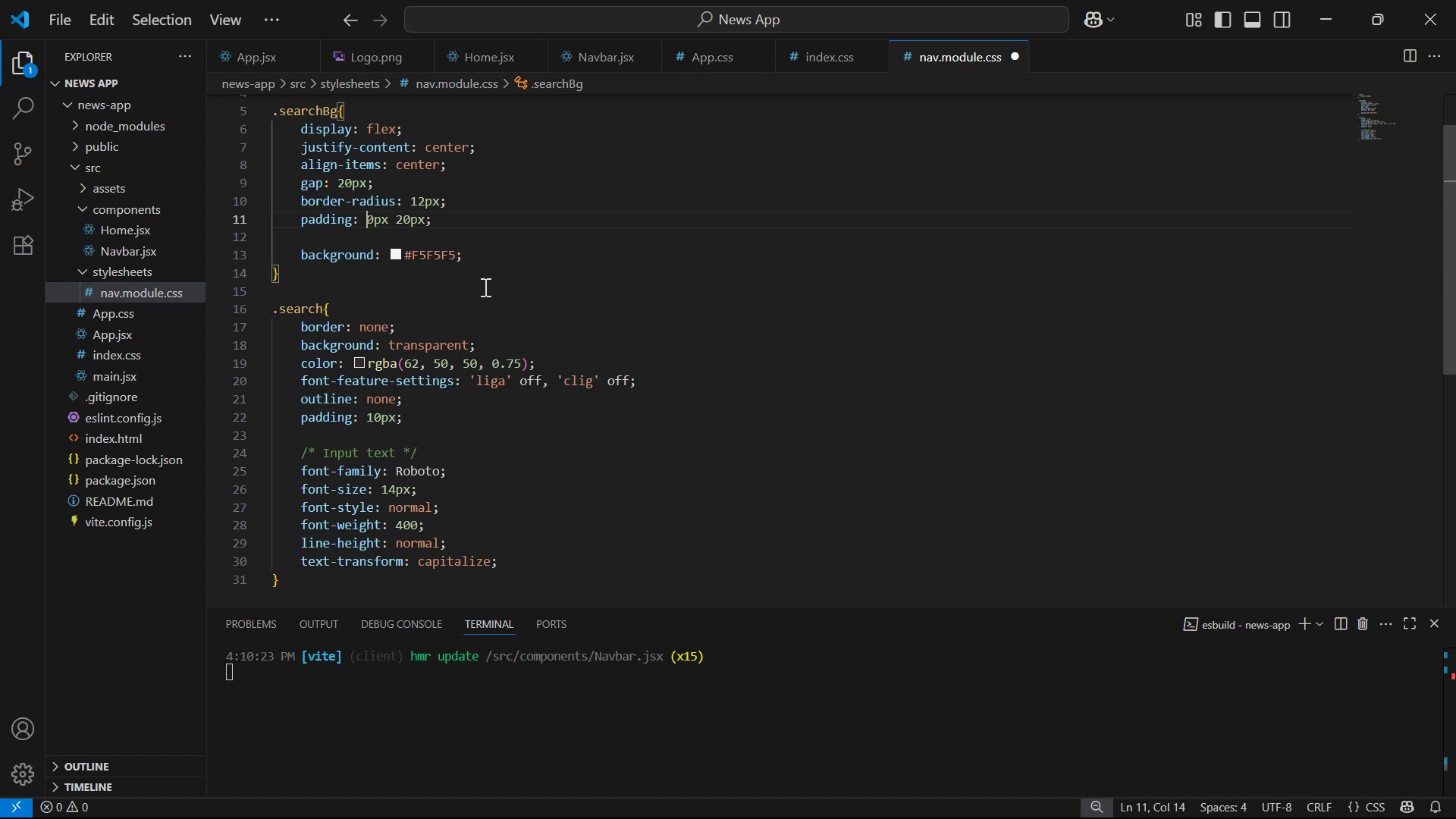 
key(Control+S)
 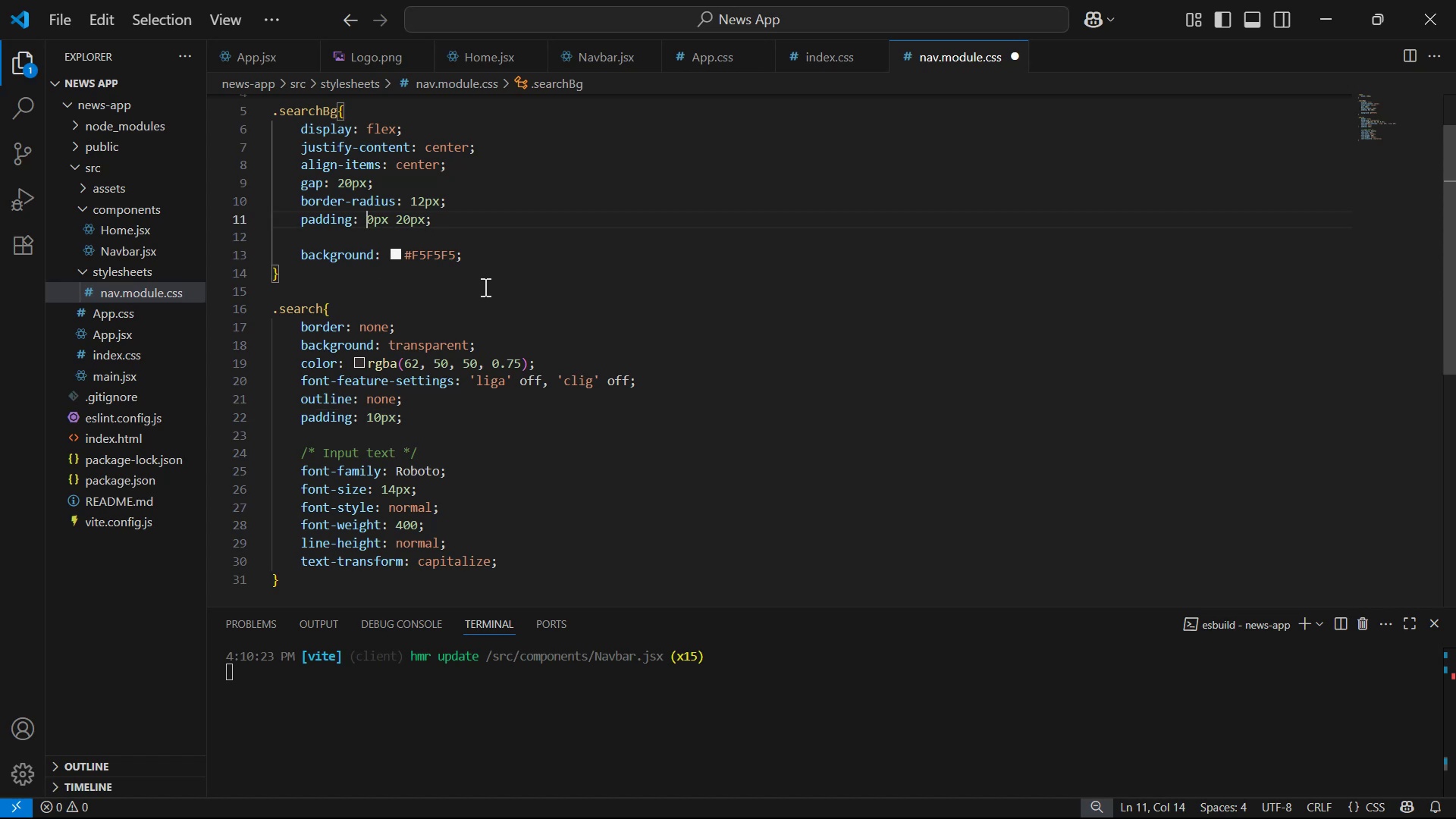 
key(Alt+AltLeft)
 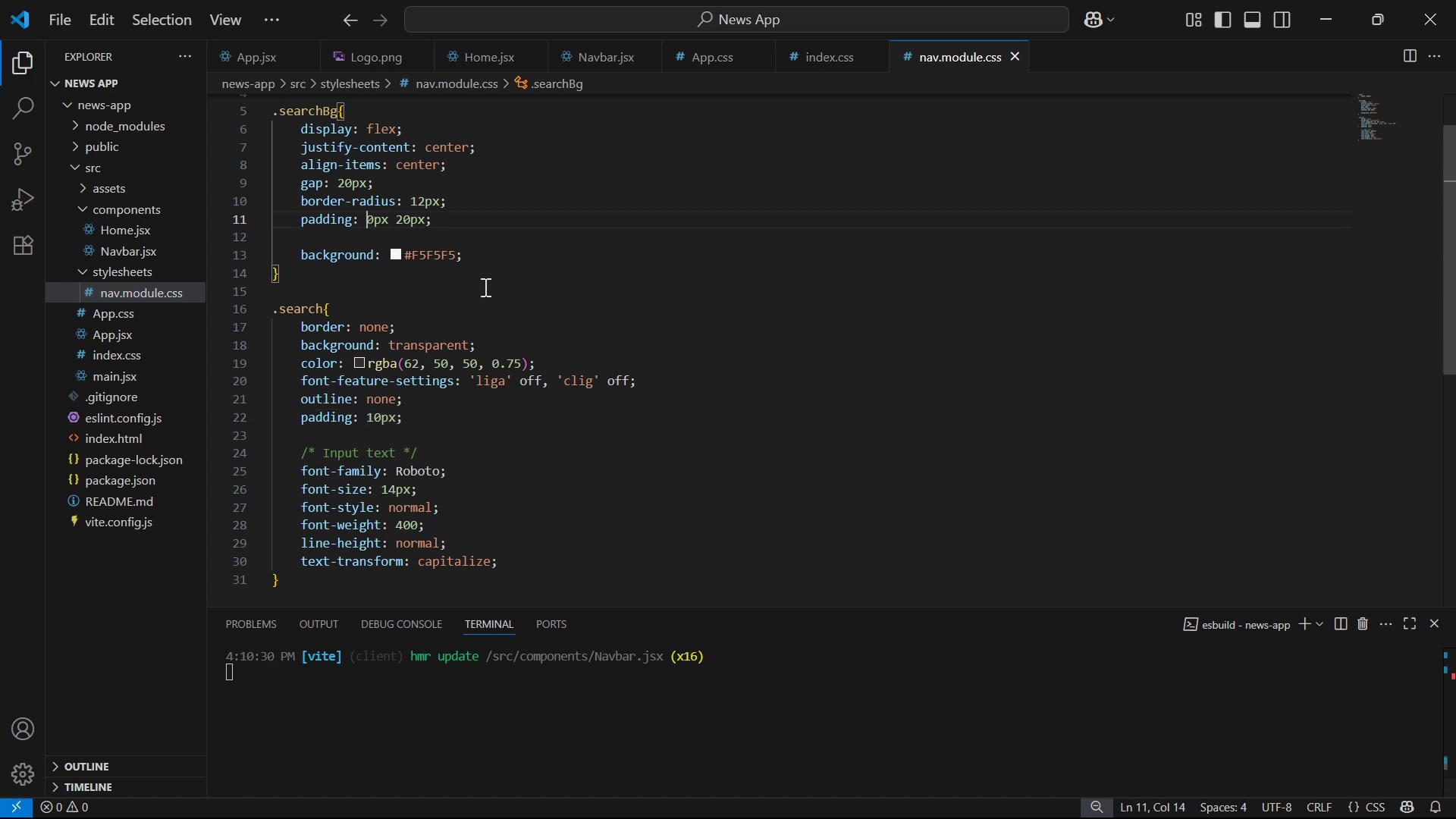 
key(Alt+Tab)
 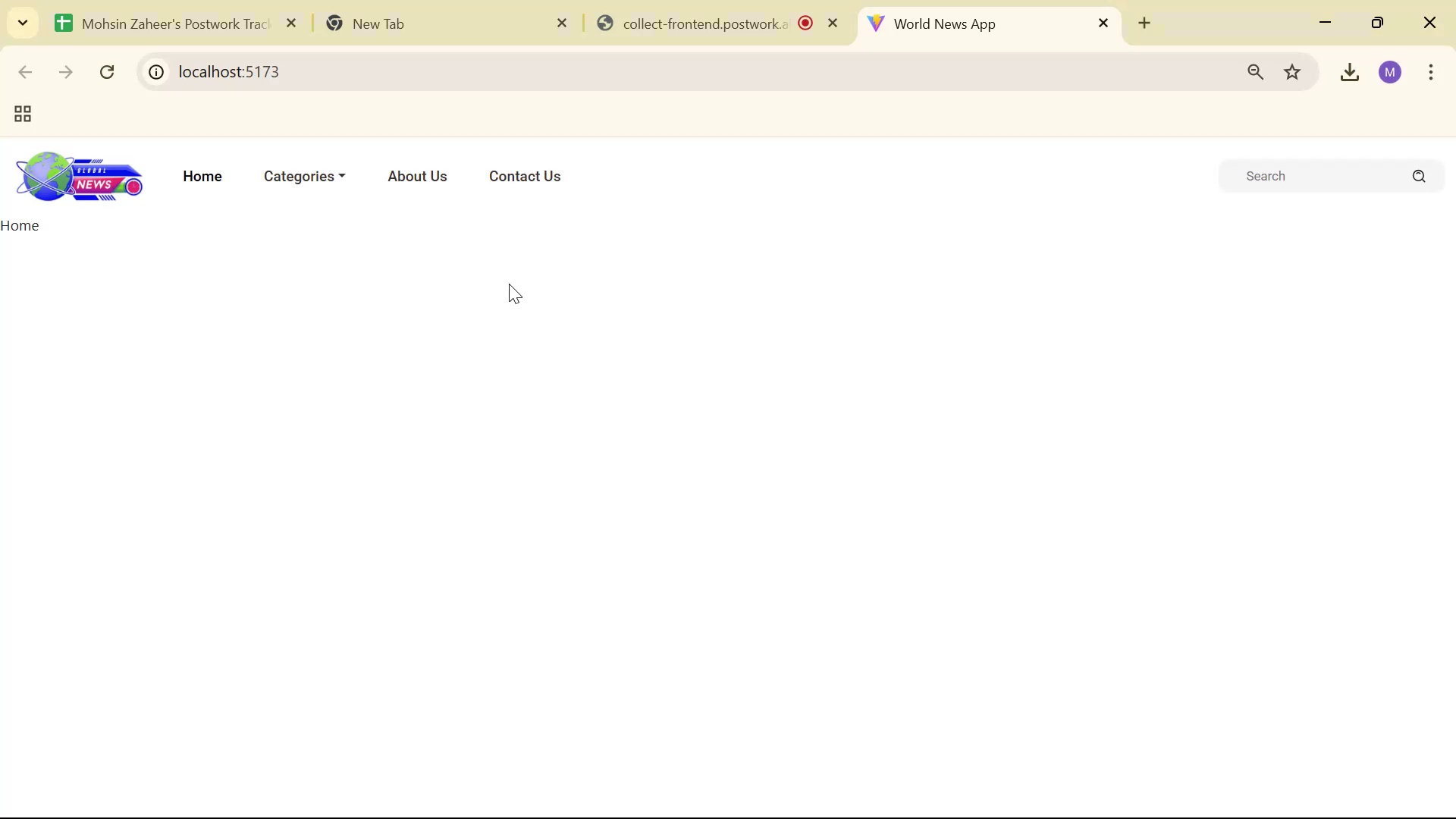 
key(Alt+AltLeft)
 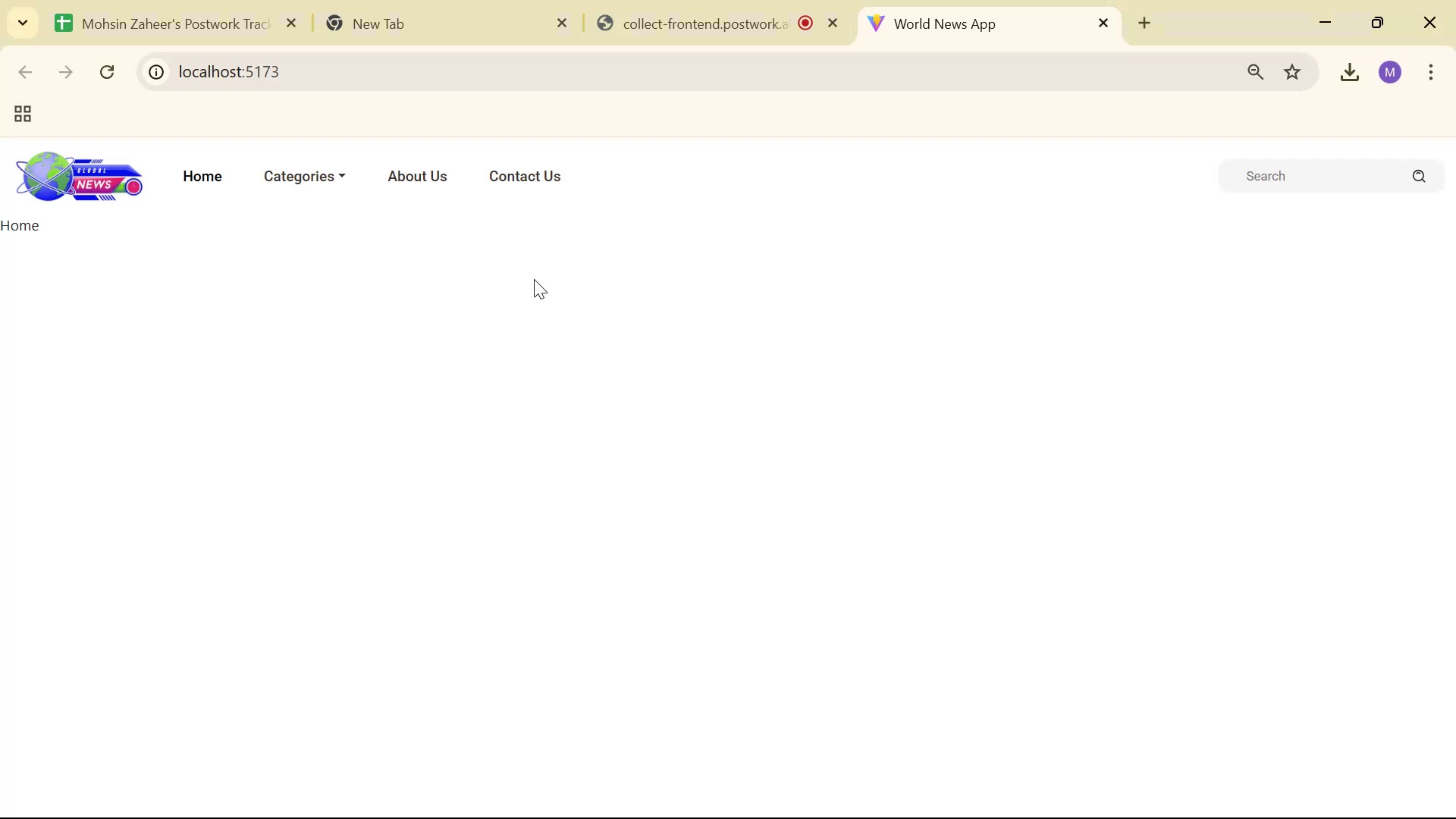 
key(Alt+Tab)
 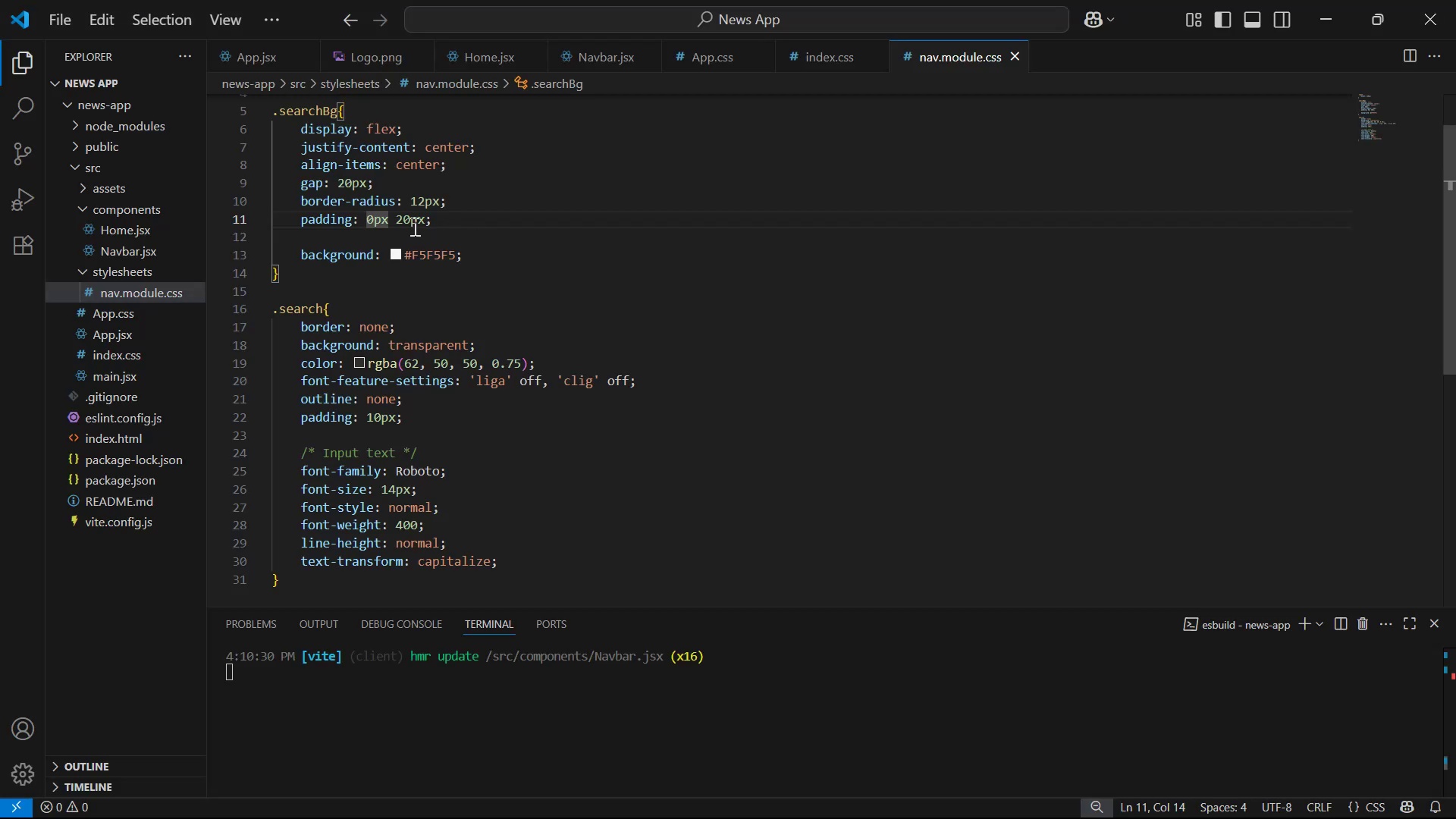 
left_click([407, 223])
 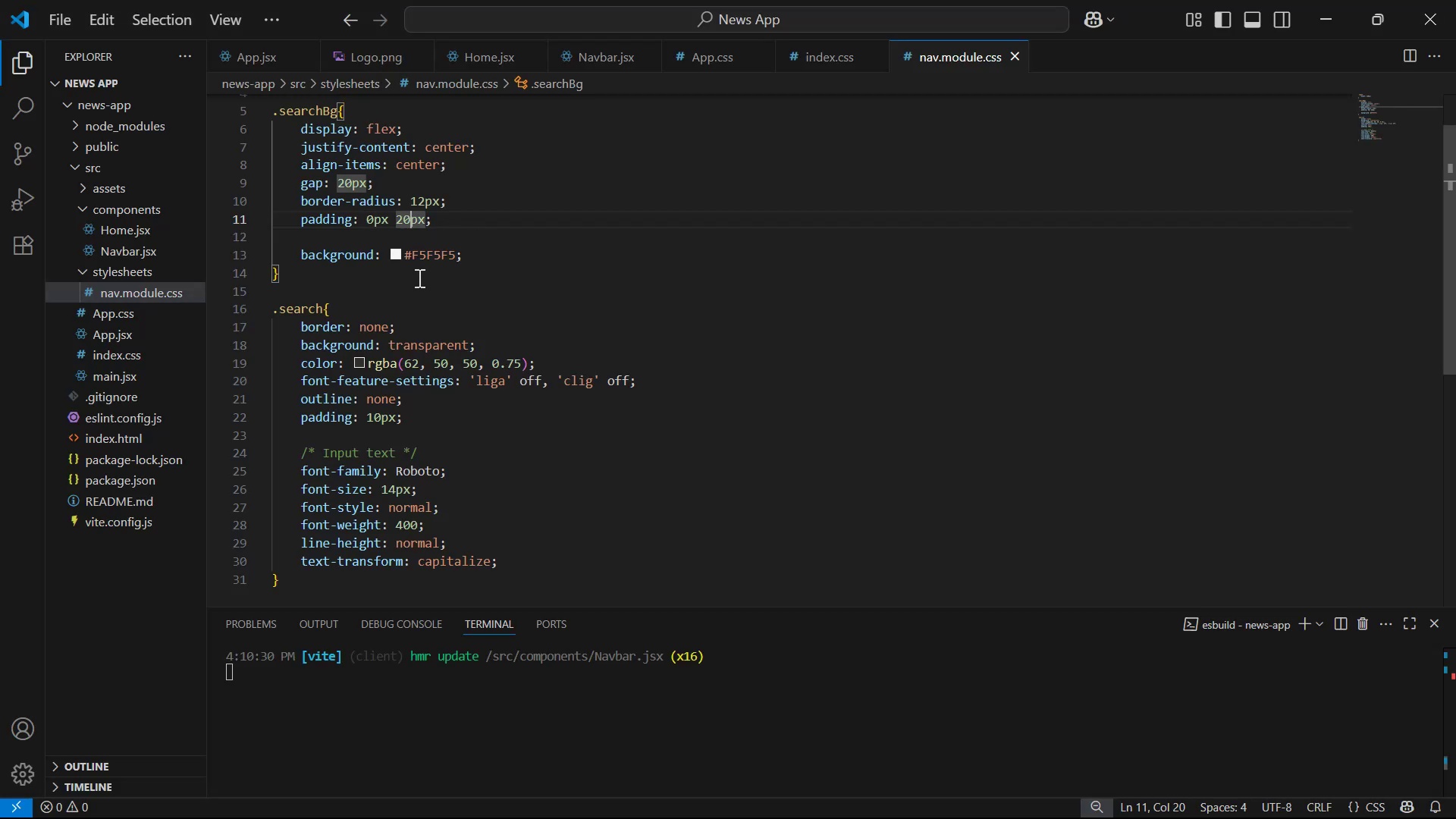 
key(ArrowLeft)
 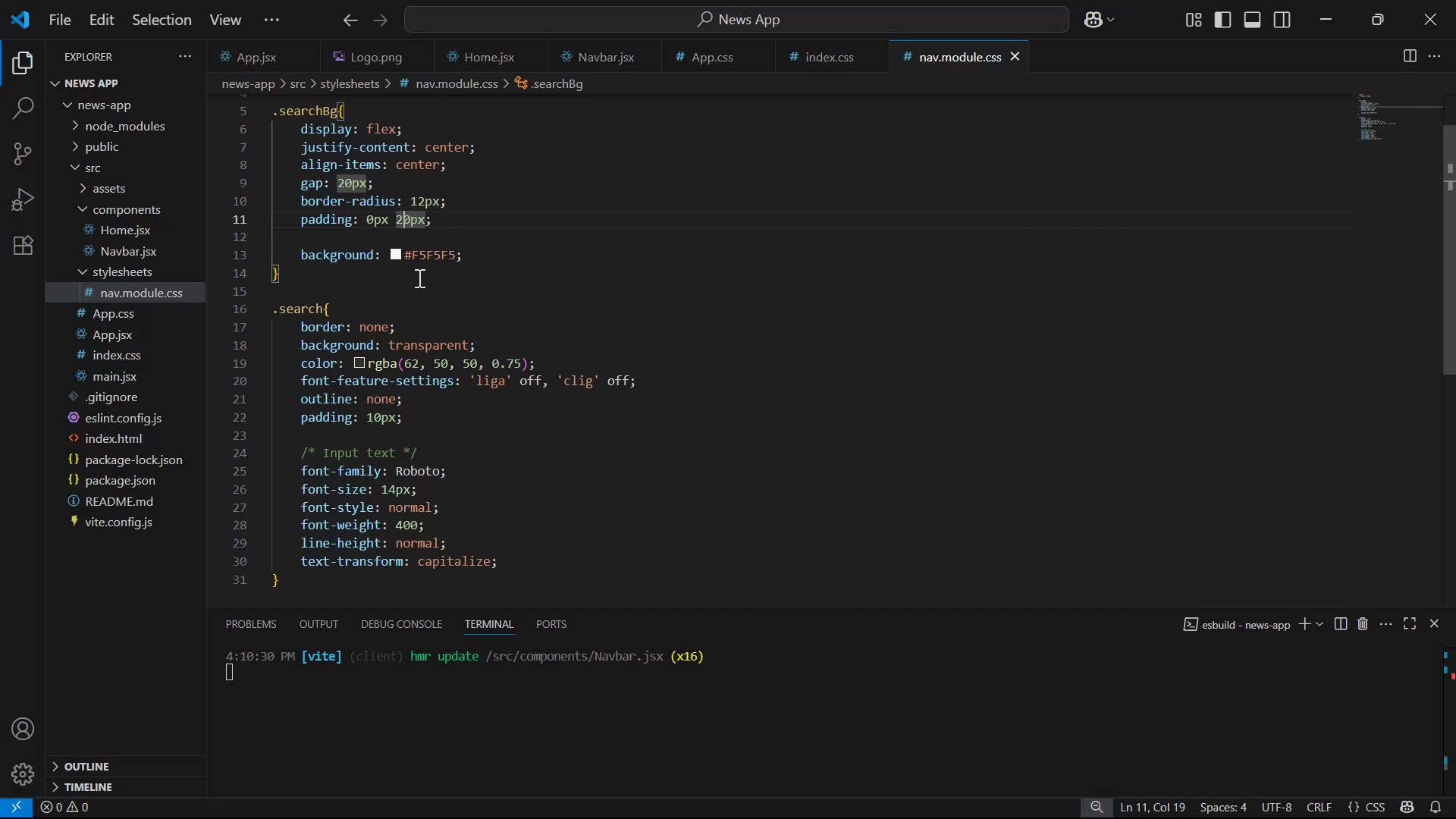 
key(Backspace)
 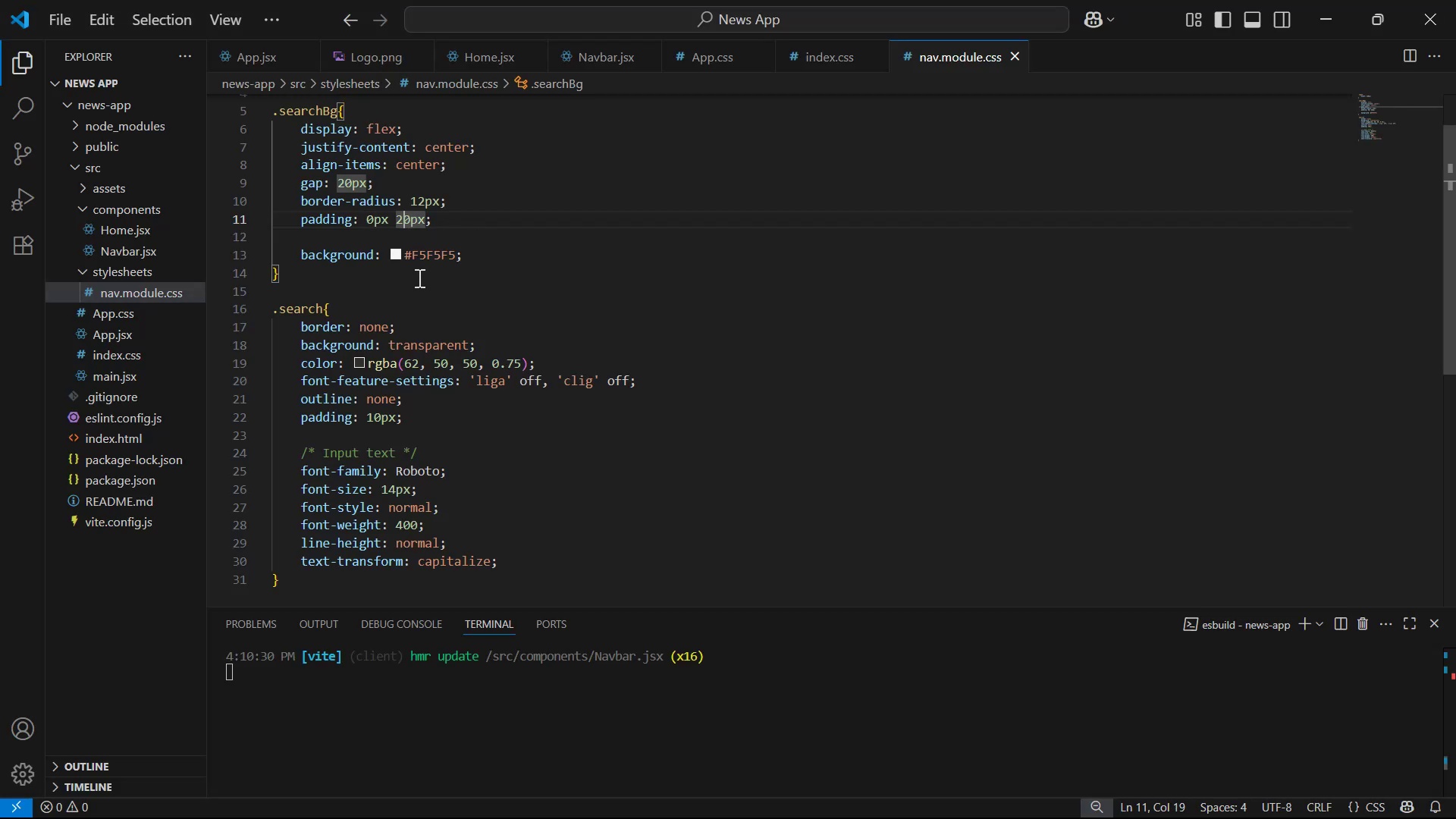 
key(1)
 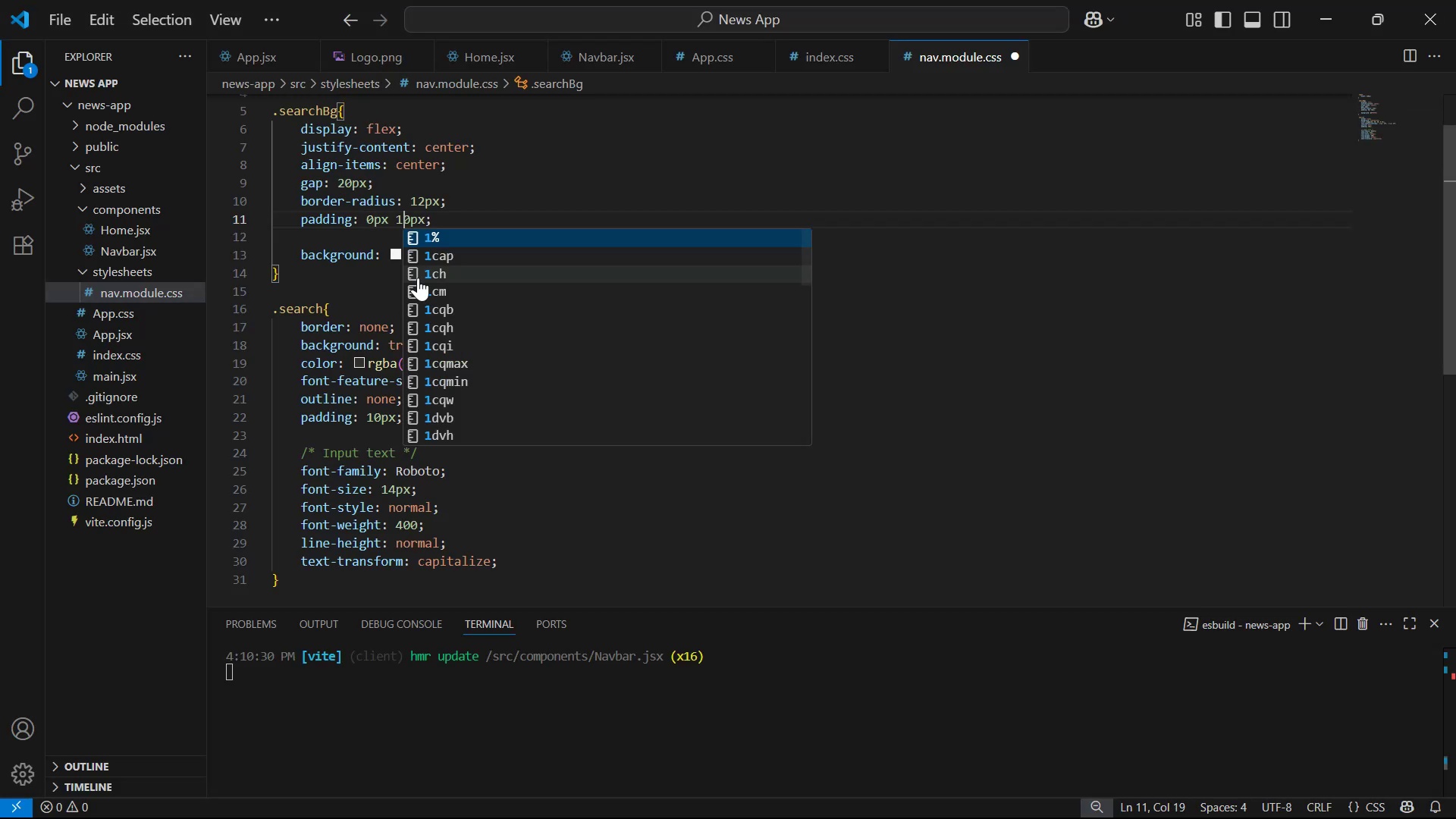 
key(Control+ControlLeft)
 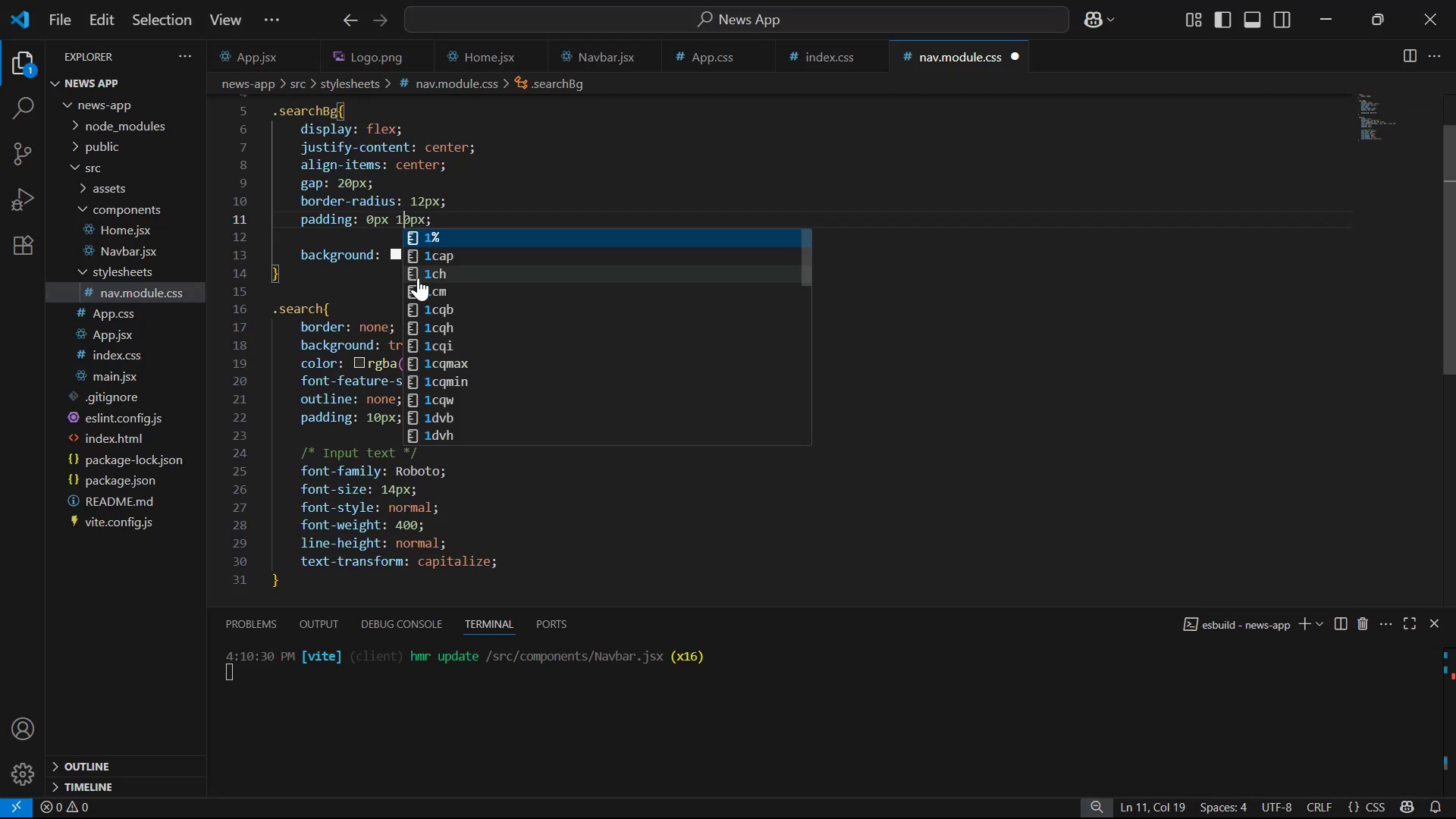 
key(Control+S)
 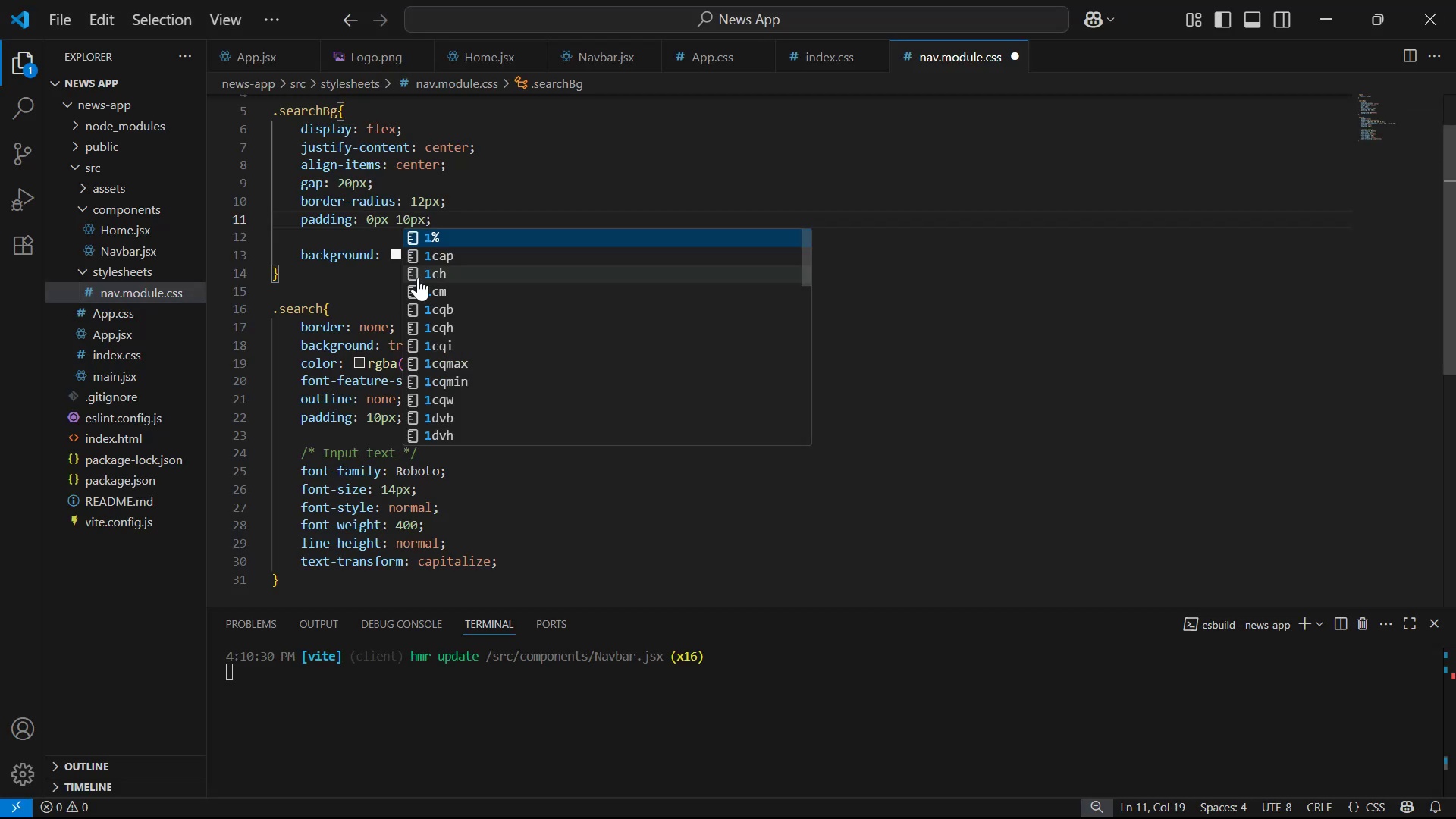 
key(Alt+AltLeft)
 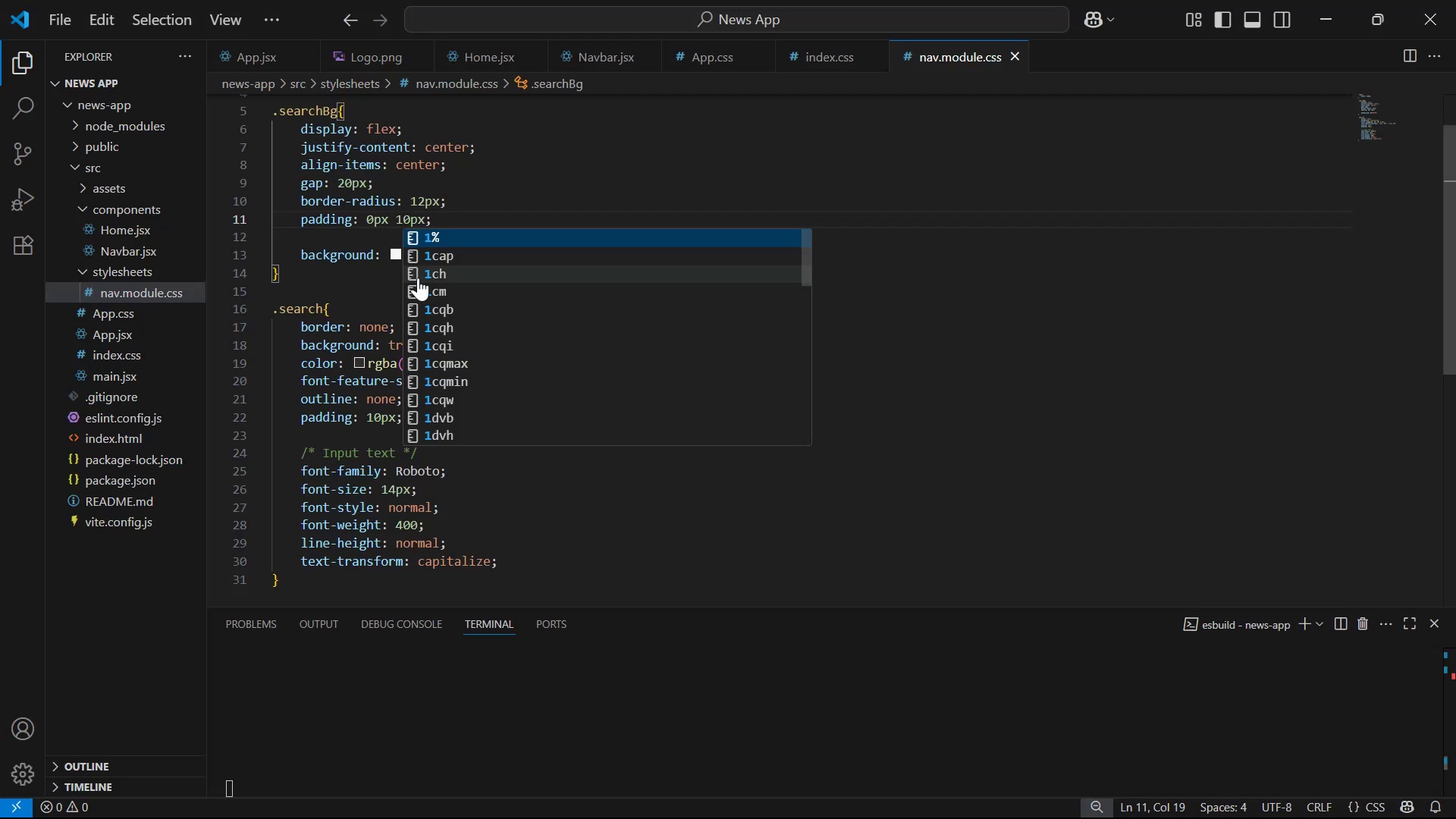 
key(Alt+Tab)
 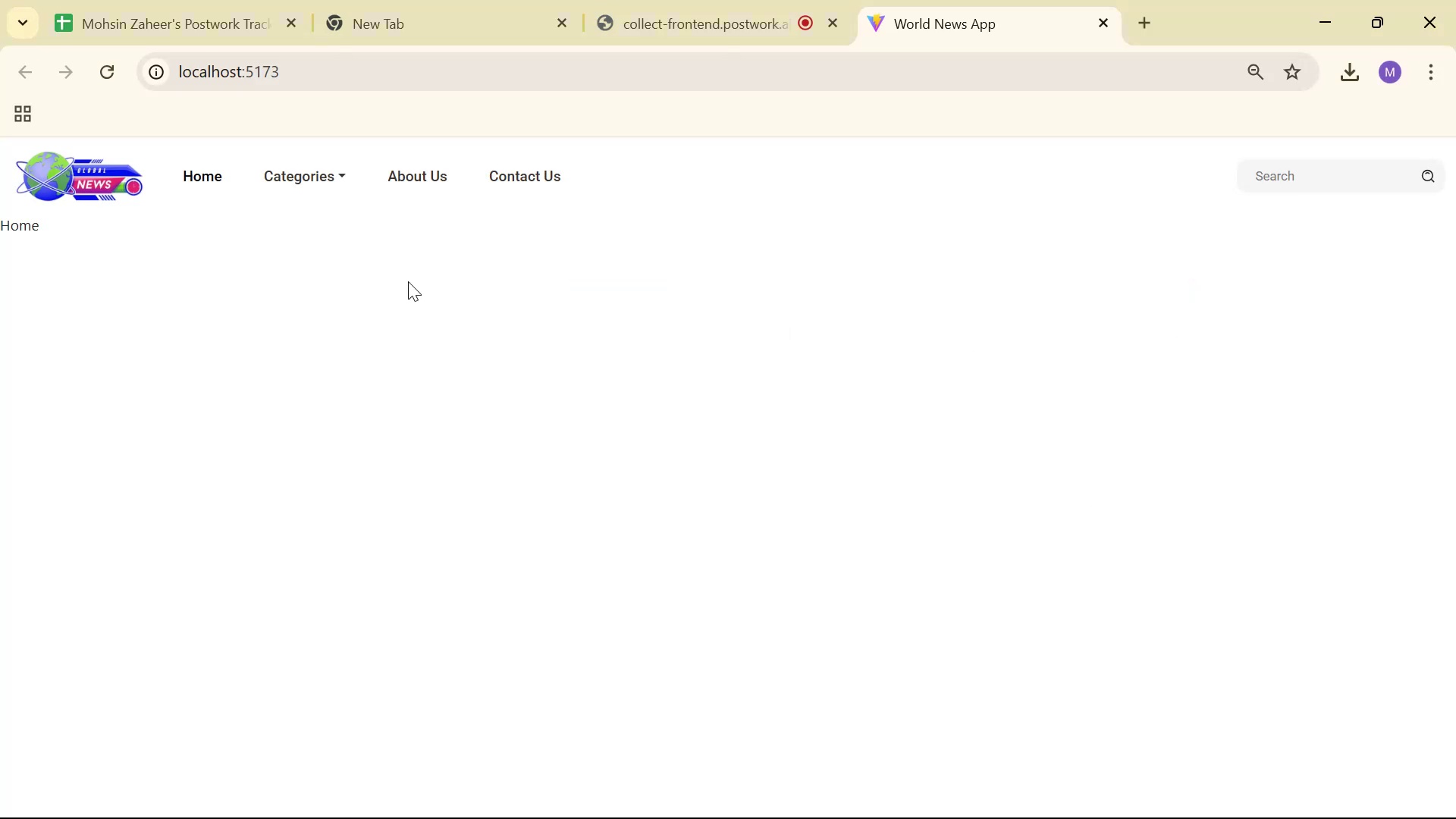 
key(Alt+AltLeft)
 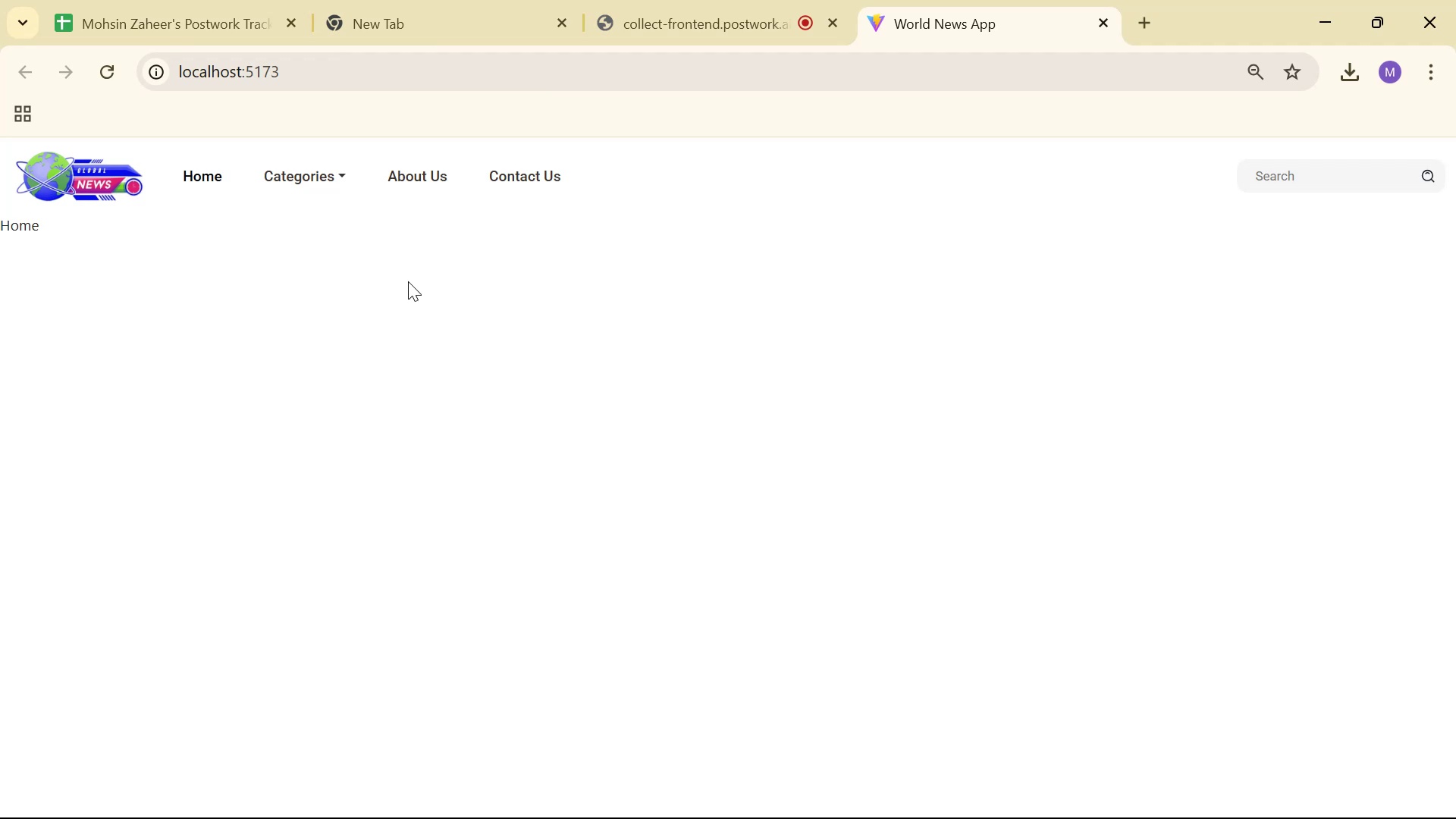 
key(Alt+Tab)
 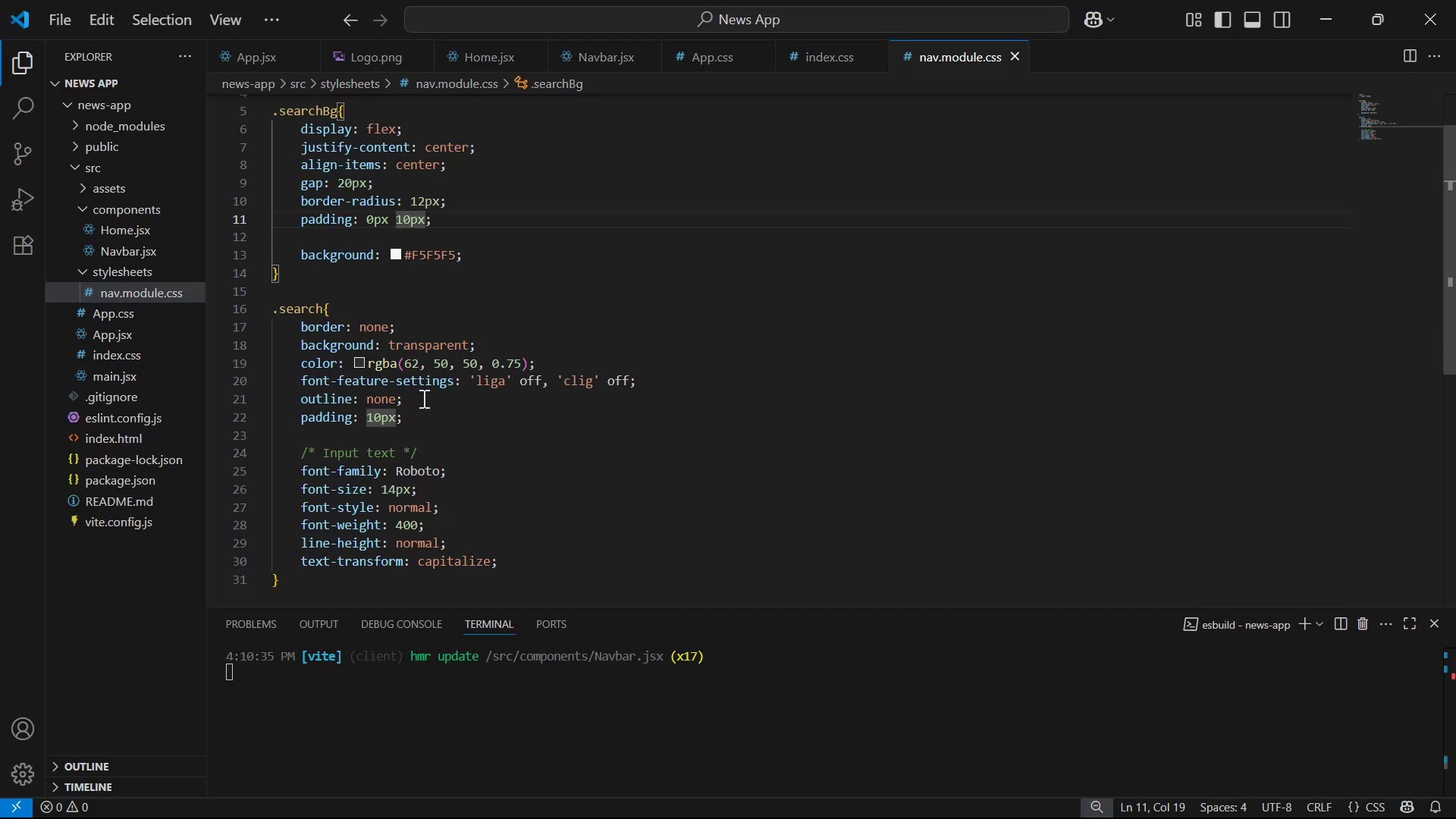 
left_click([425, 418])
 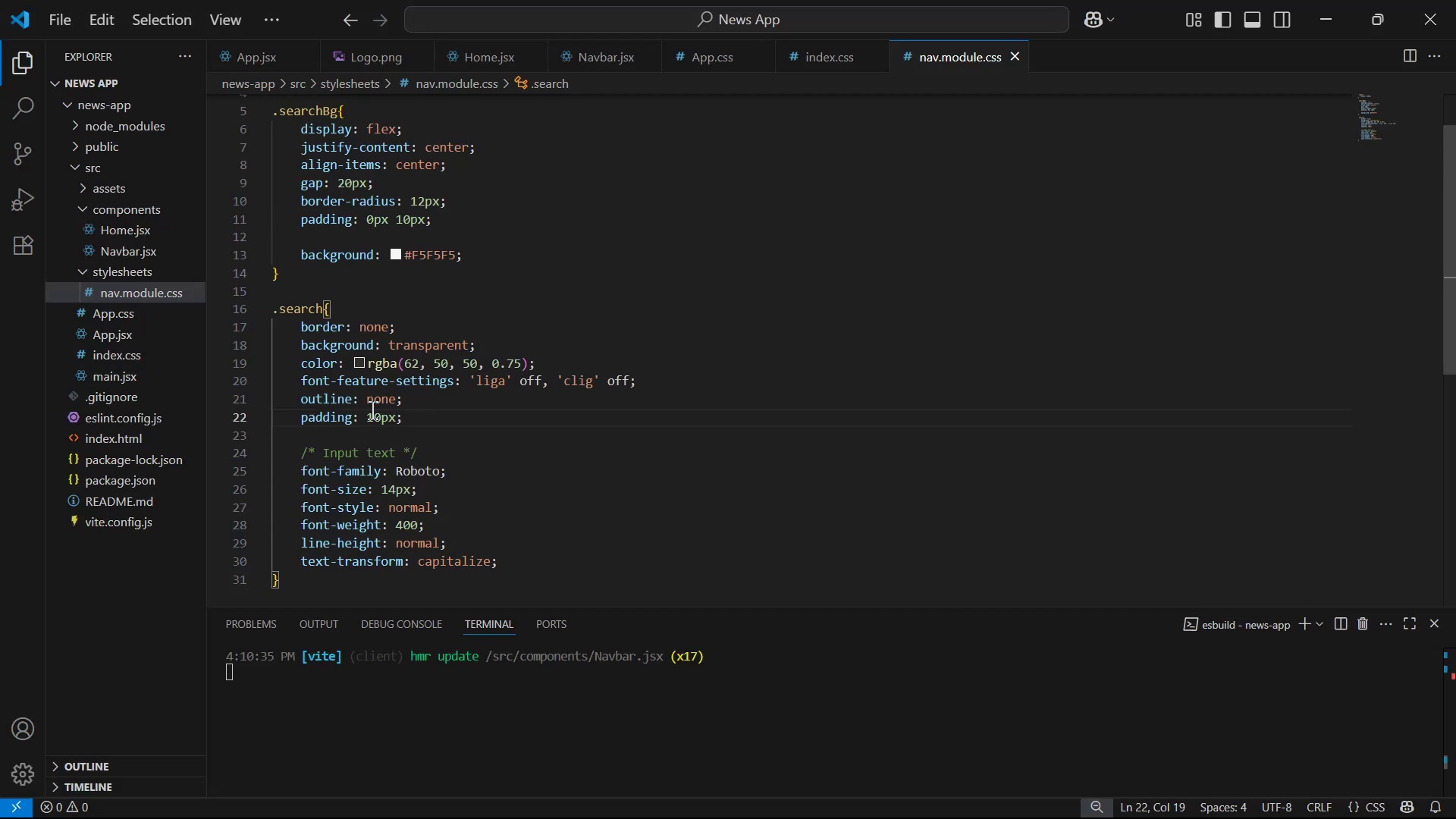 
left_click([368, 414])
 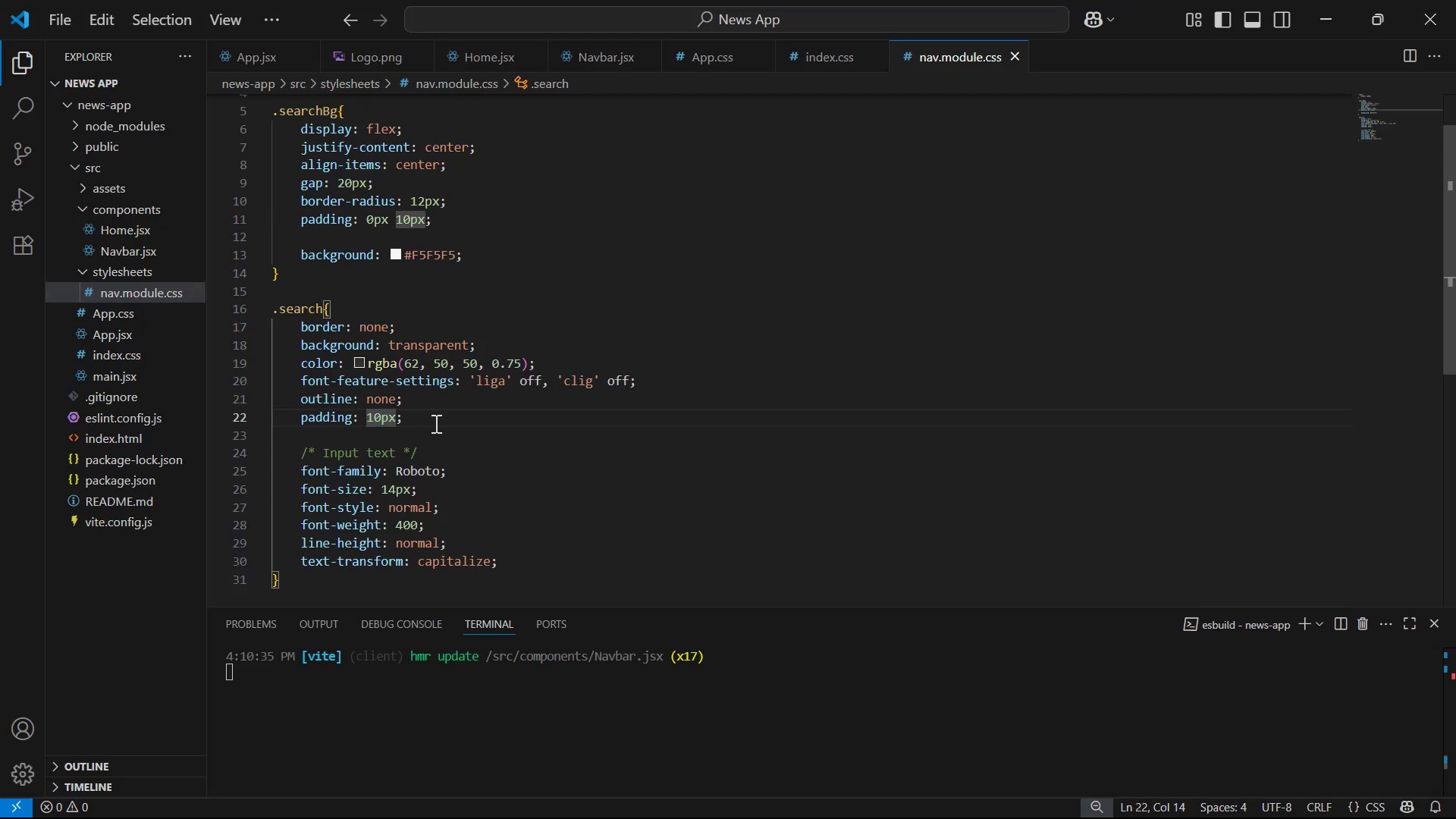 
left_click([438, 419])
 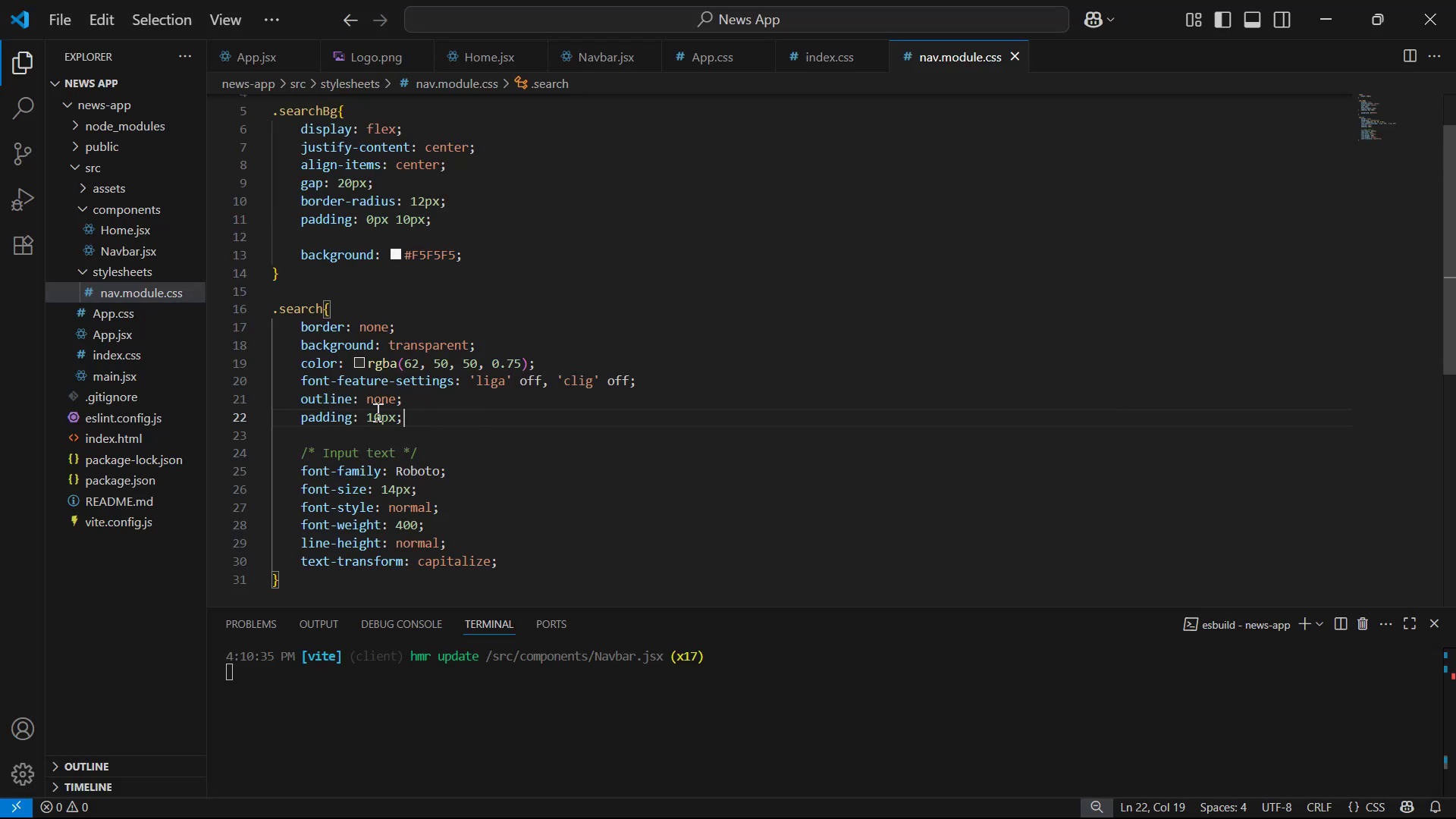 
left_click([399, 415])
 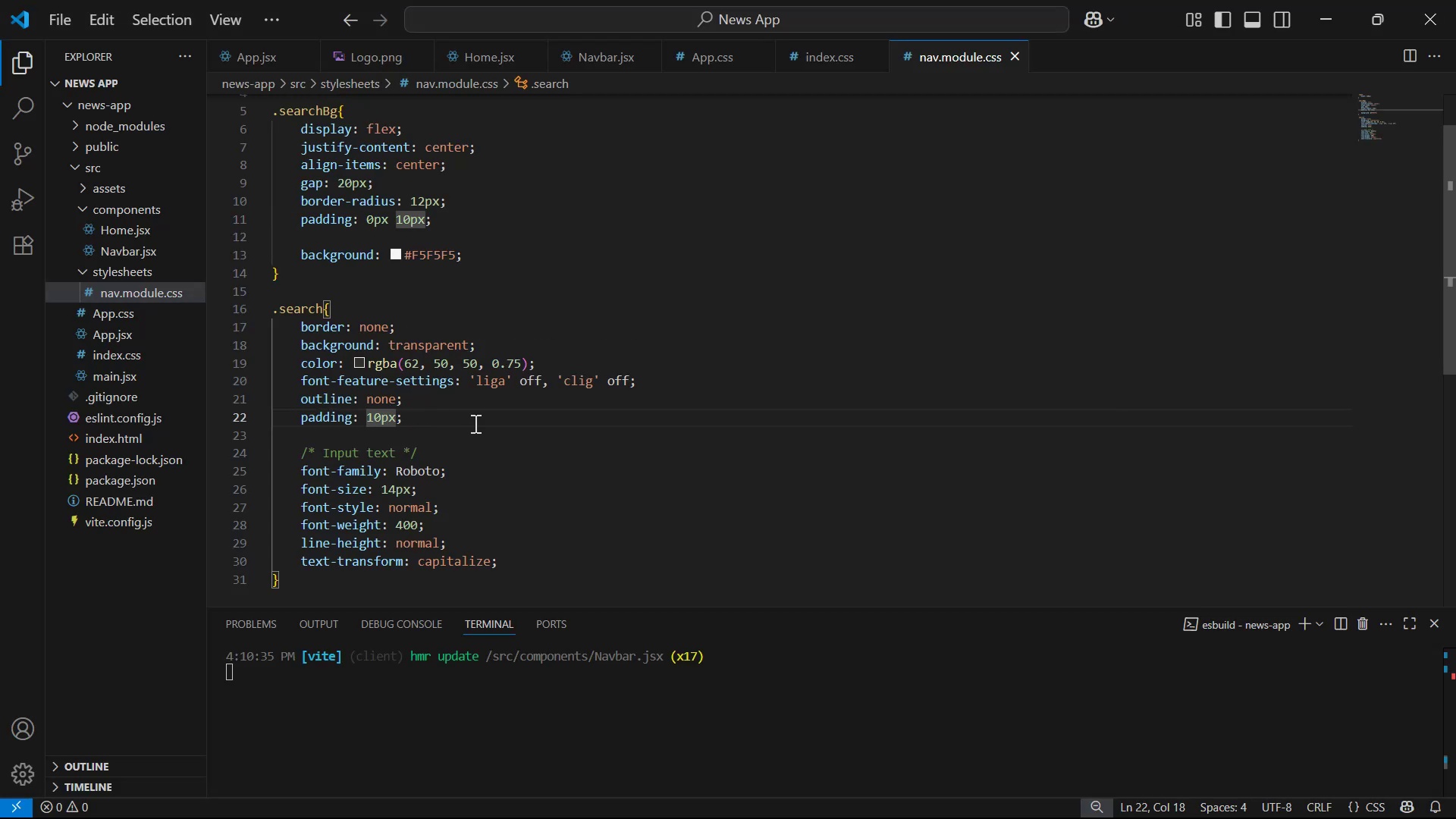 
type( 0pc)
 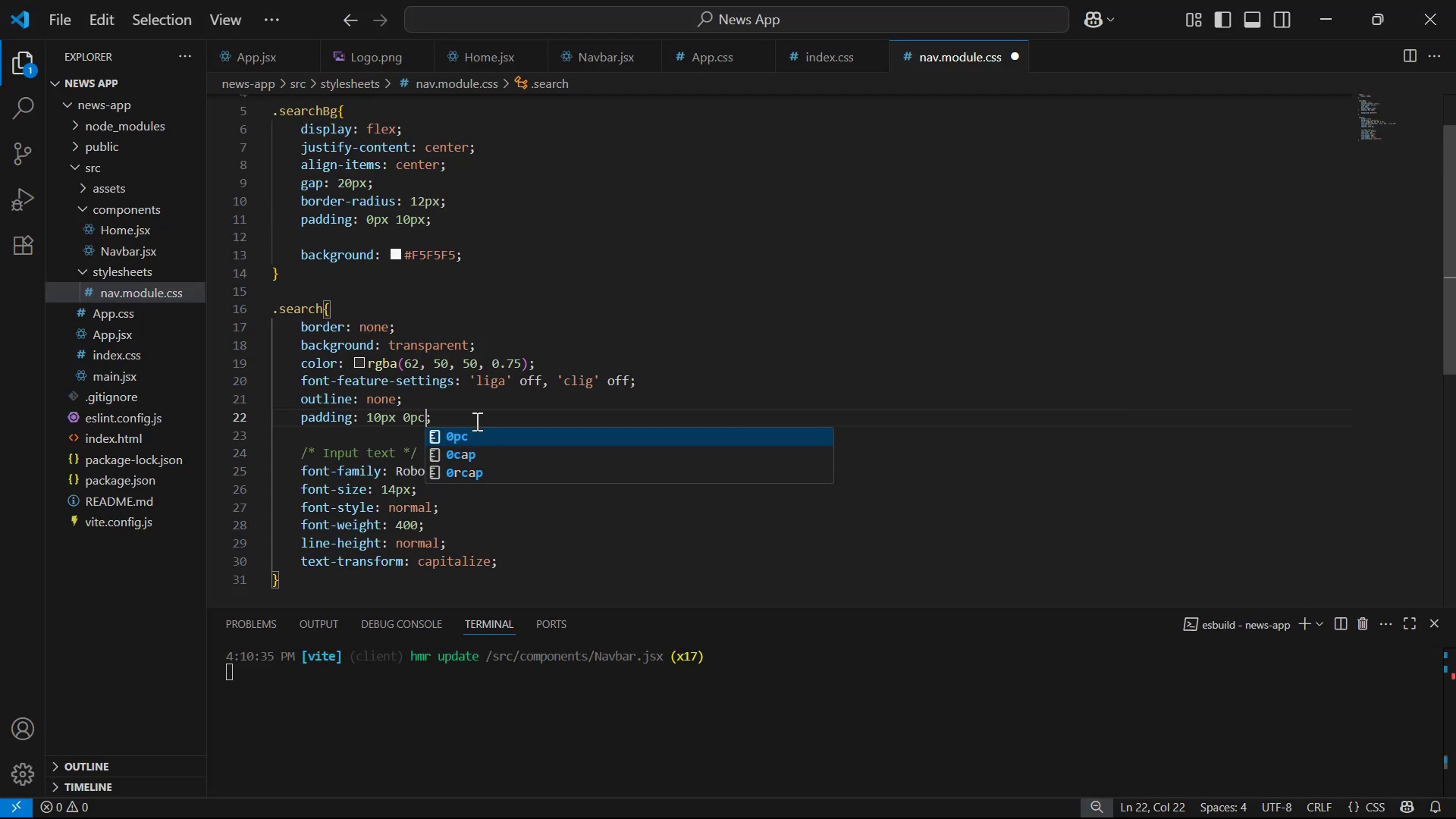 
key(Control+ControlLeft)
 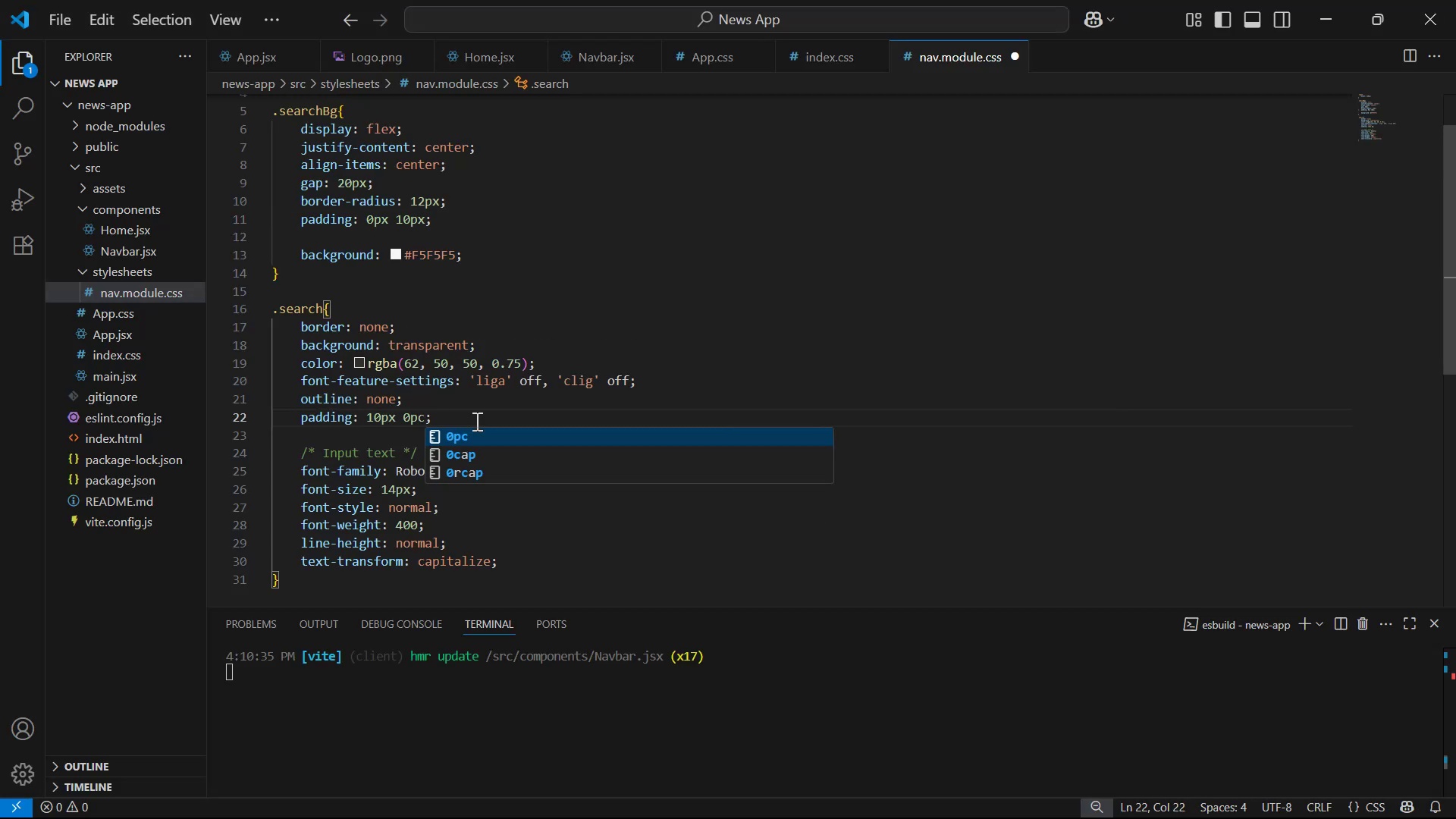 
key(Backspace)
 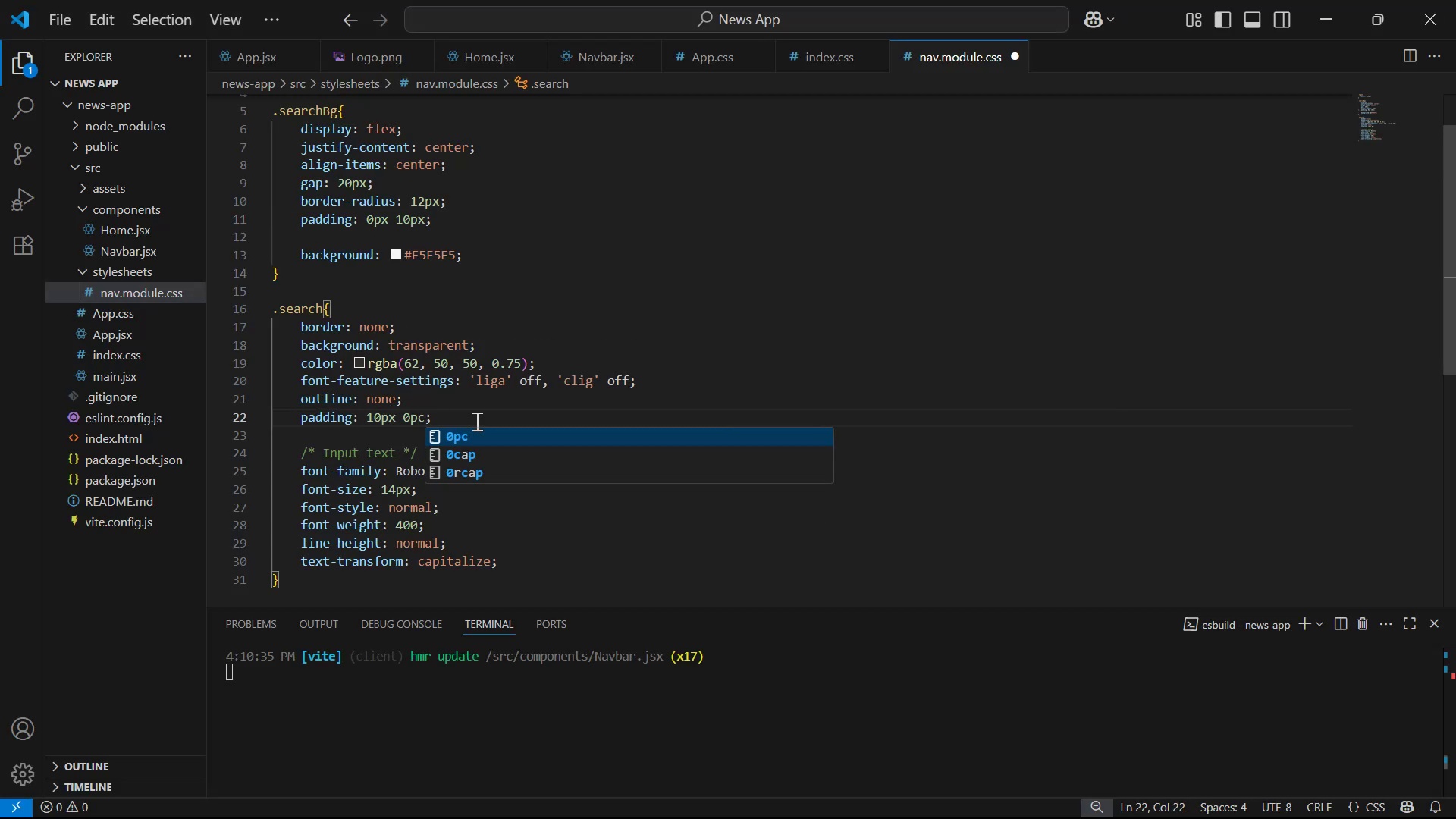 
key(X)
 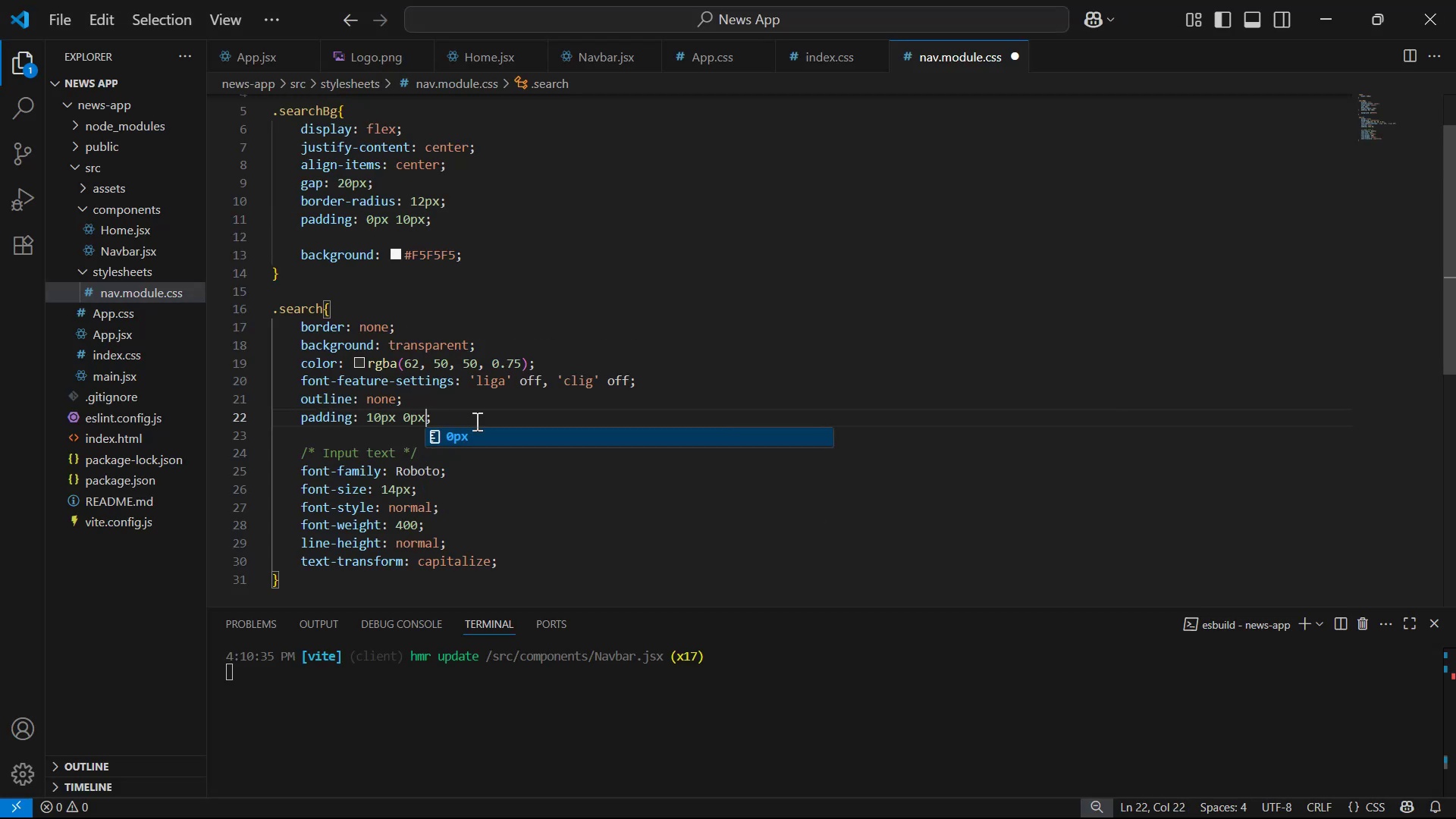 
key(Control+S)
 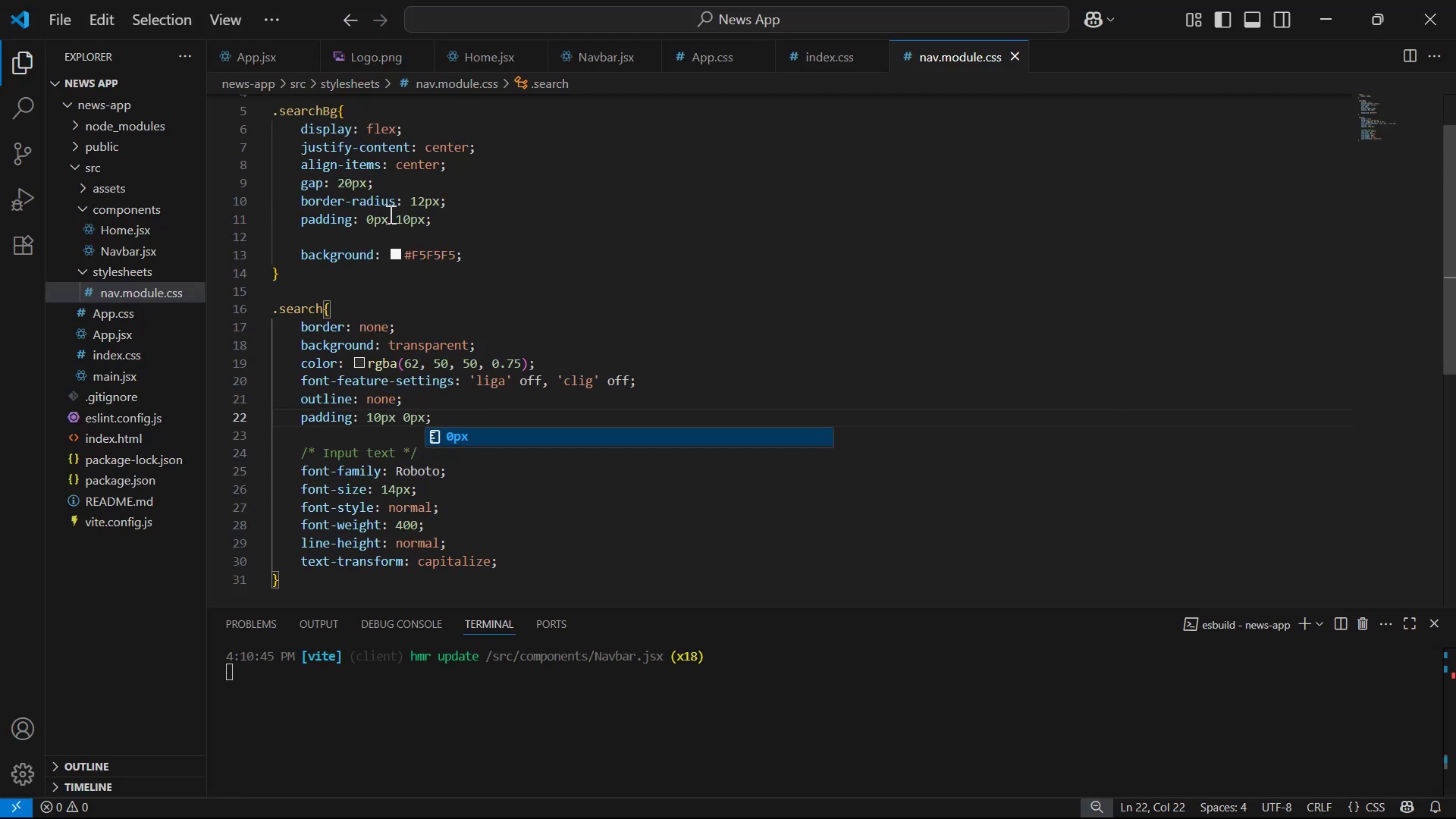 
key(Alt+AltLeft)
 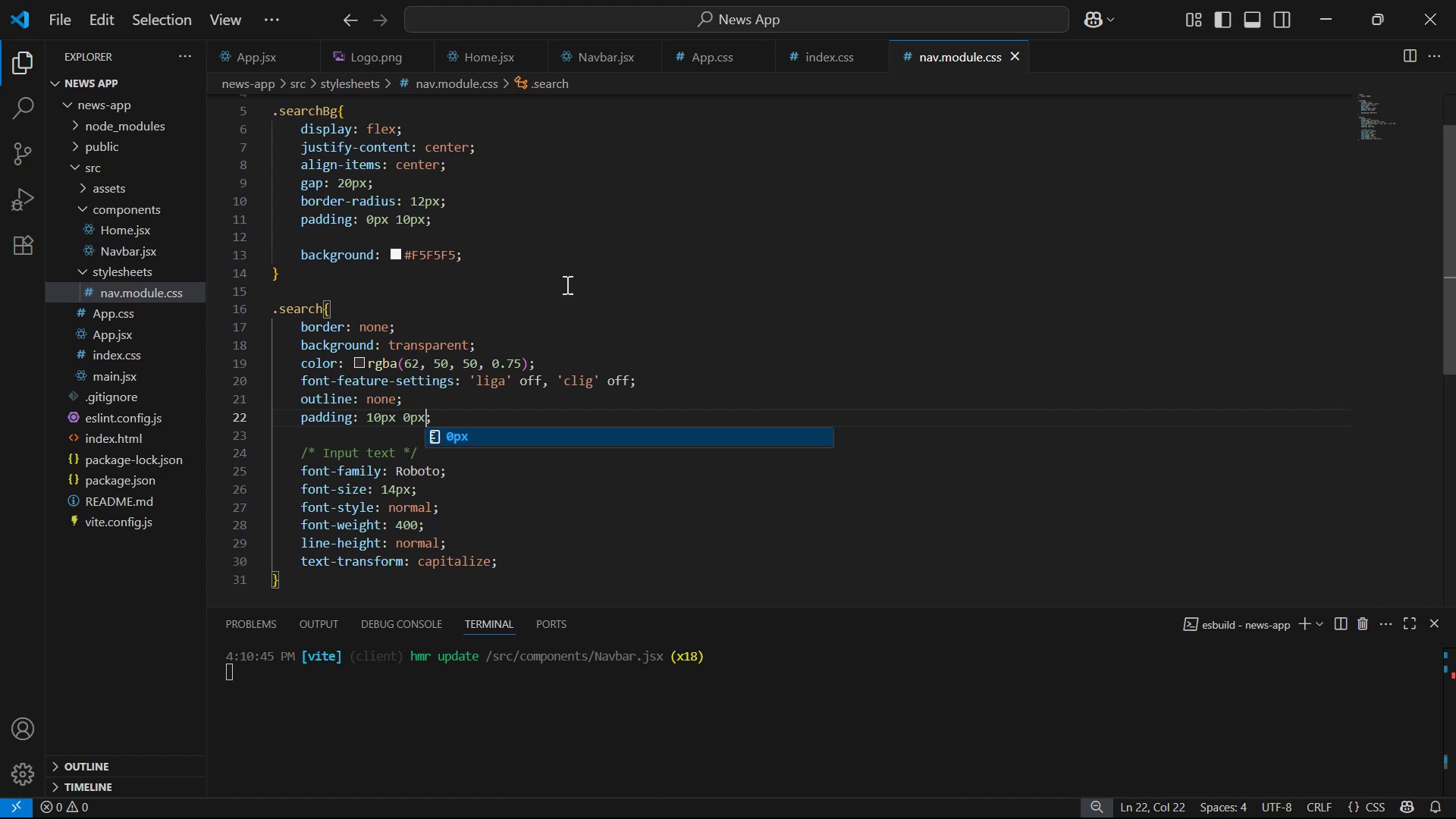 
key(Alt+Tab)
 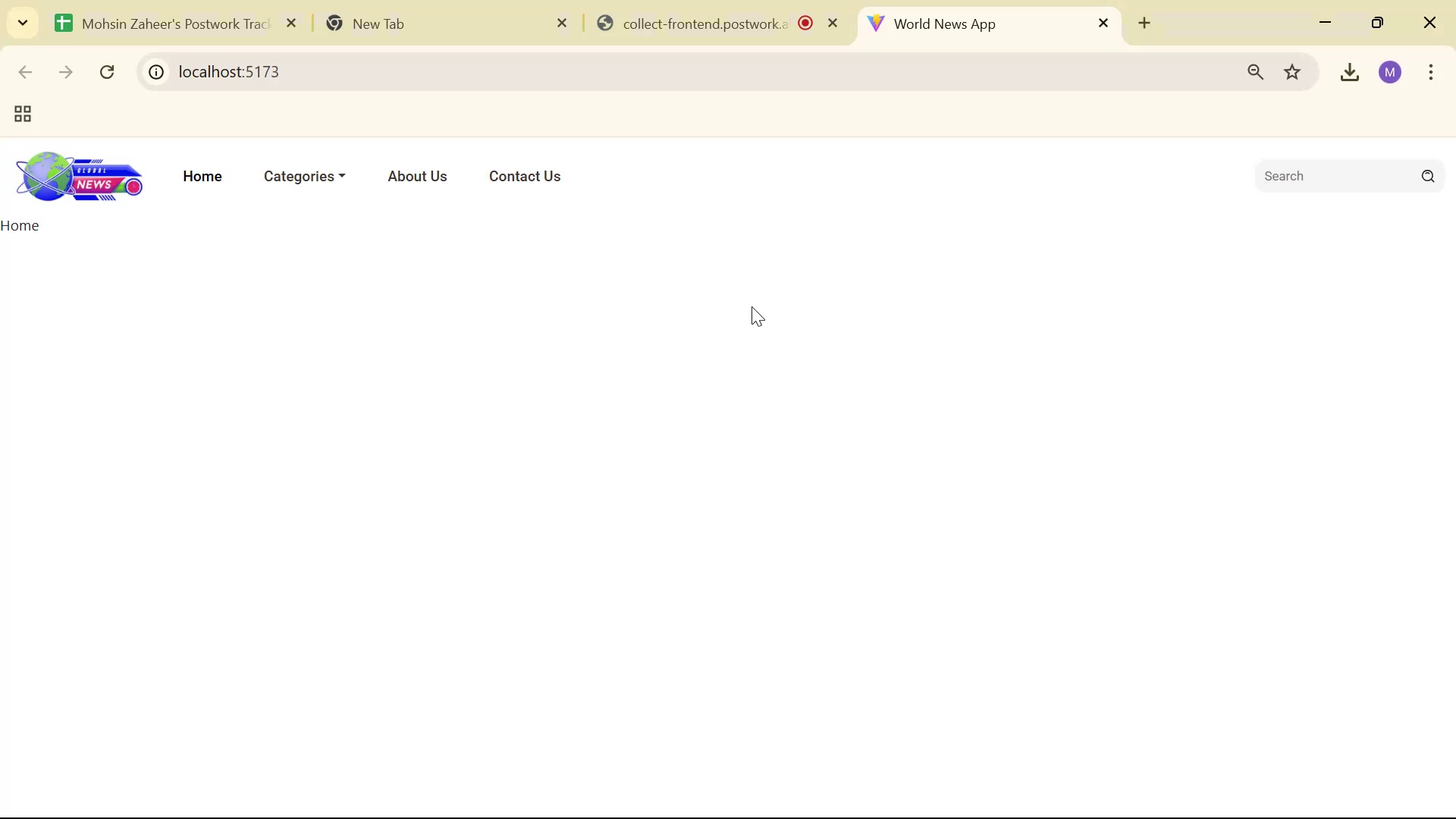 
key(Alt+AltLeft)
 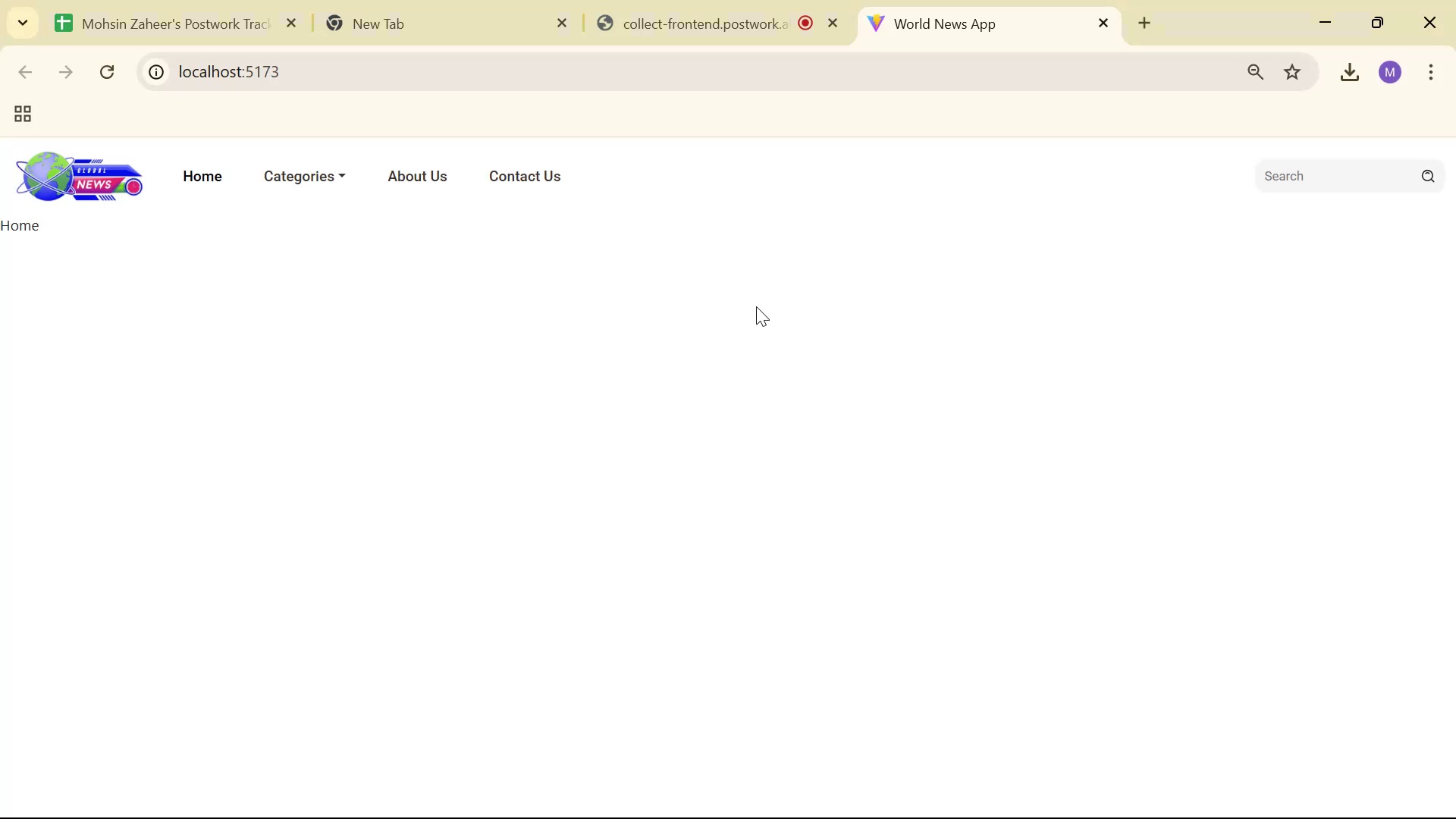 
key(Alt+Tab)
 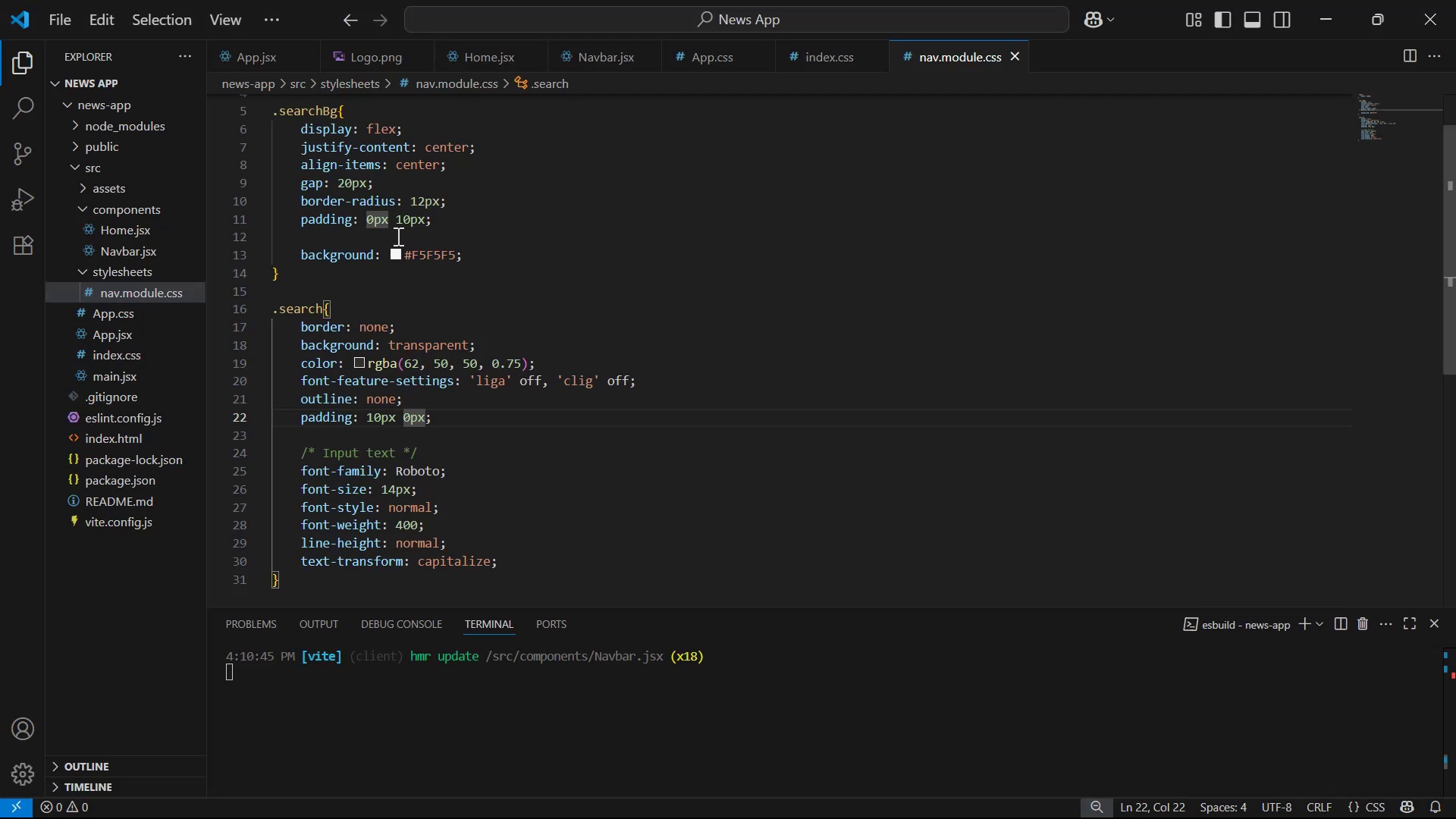 
left_click([406, 218])
 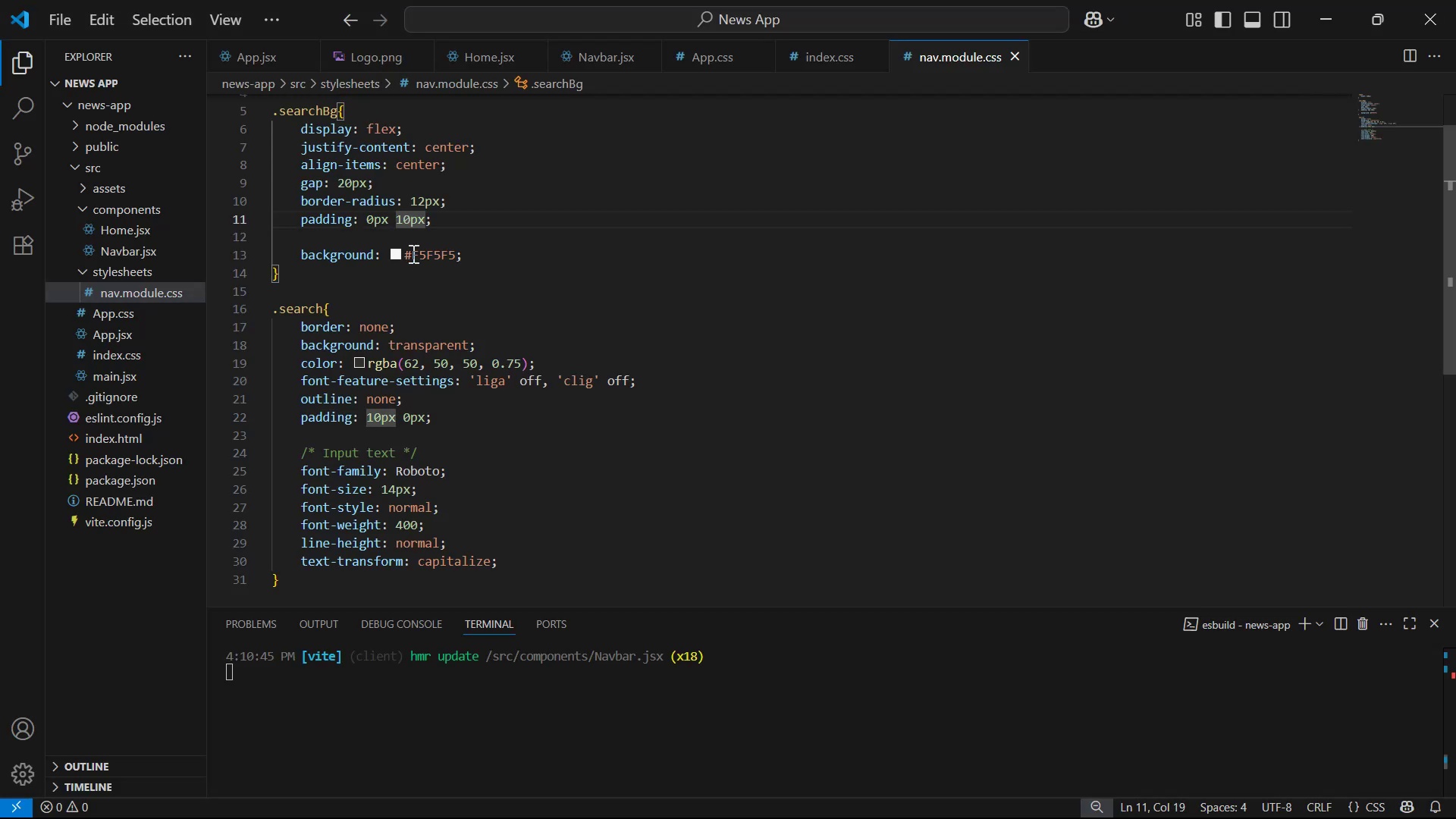 
key(ArrowRight)
 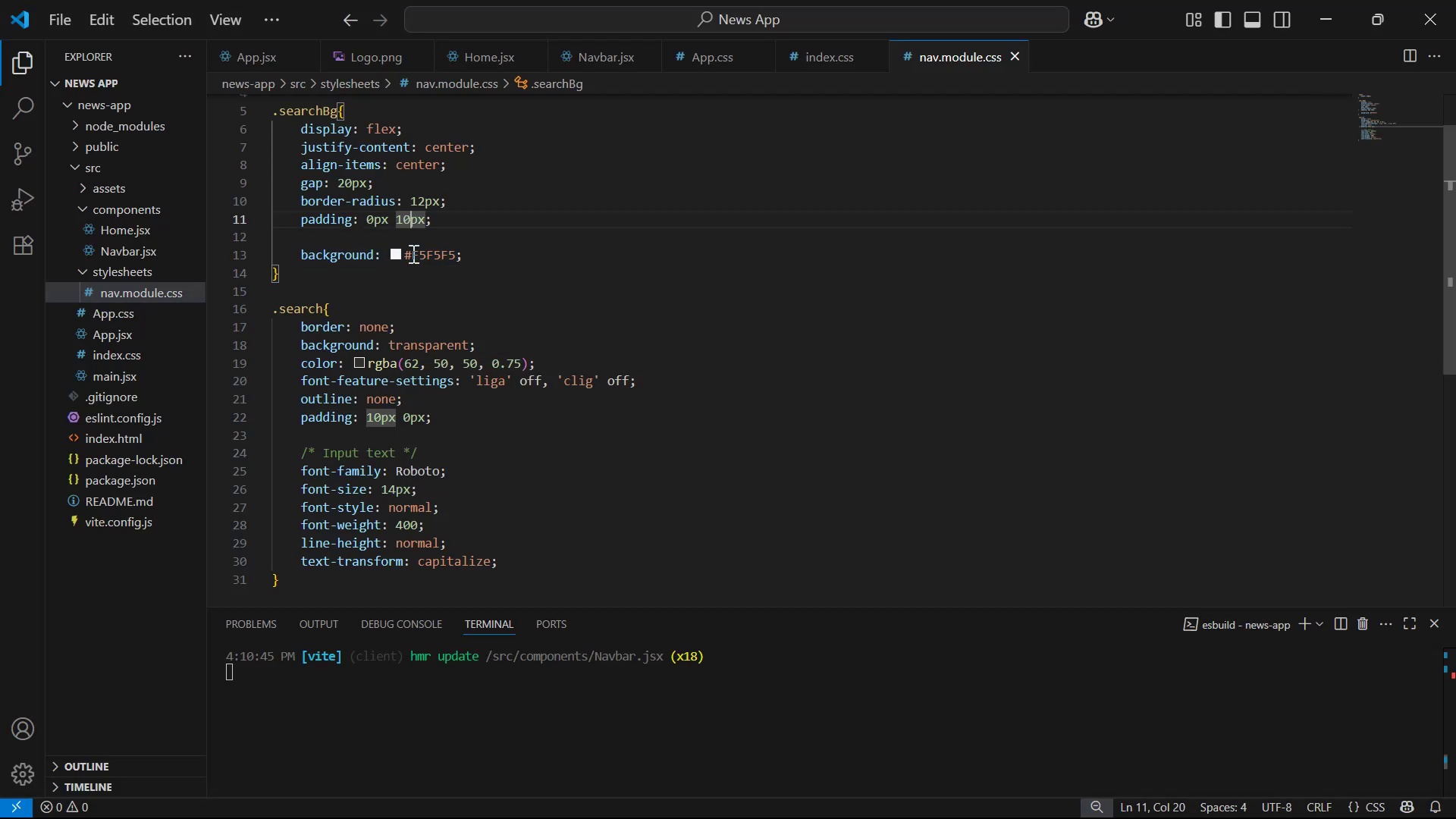 
key(Backspace)
 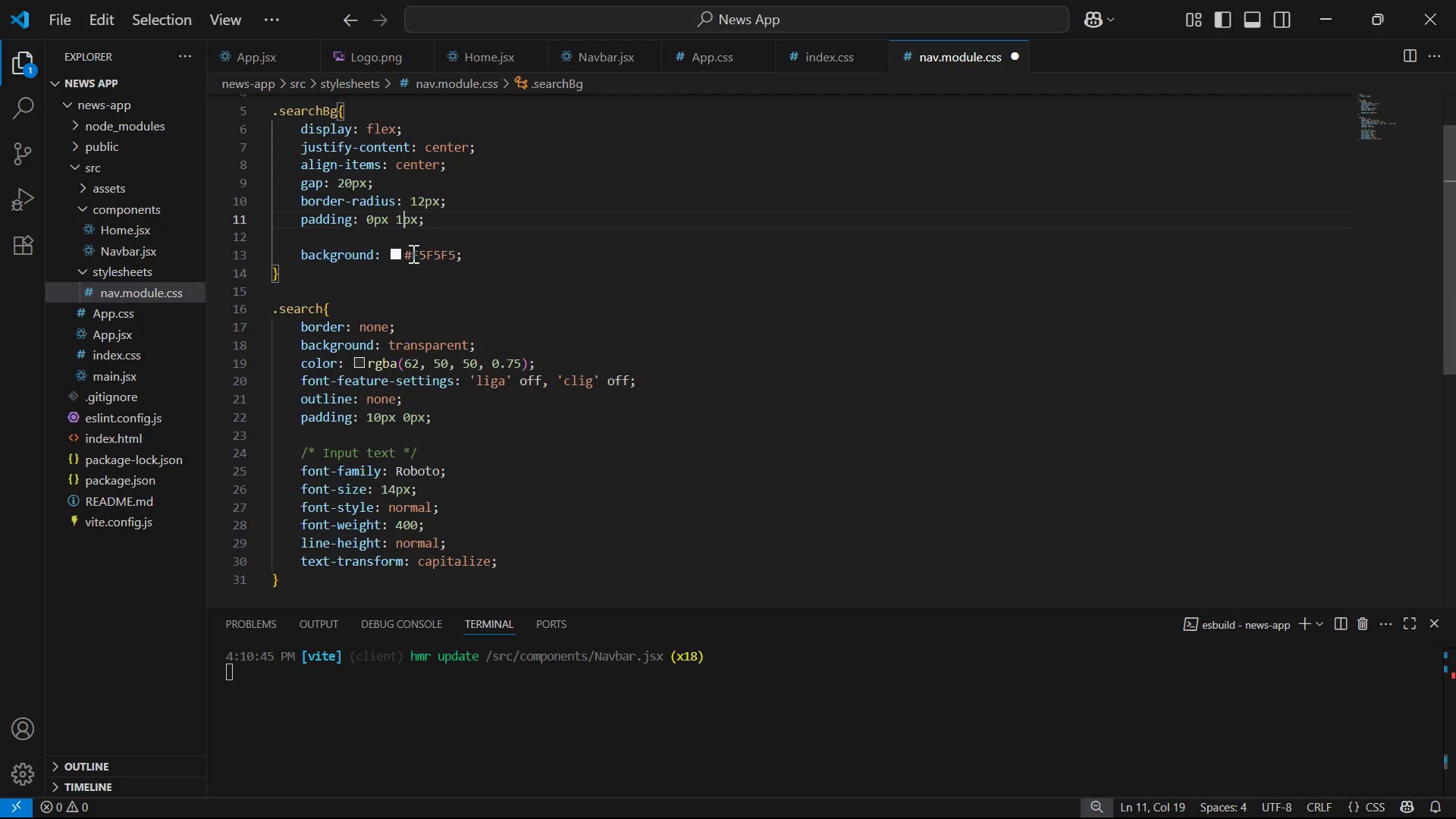 
key(5)
 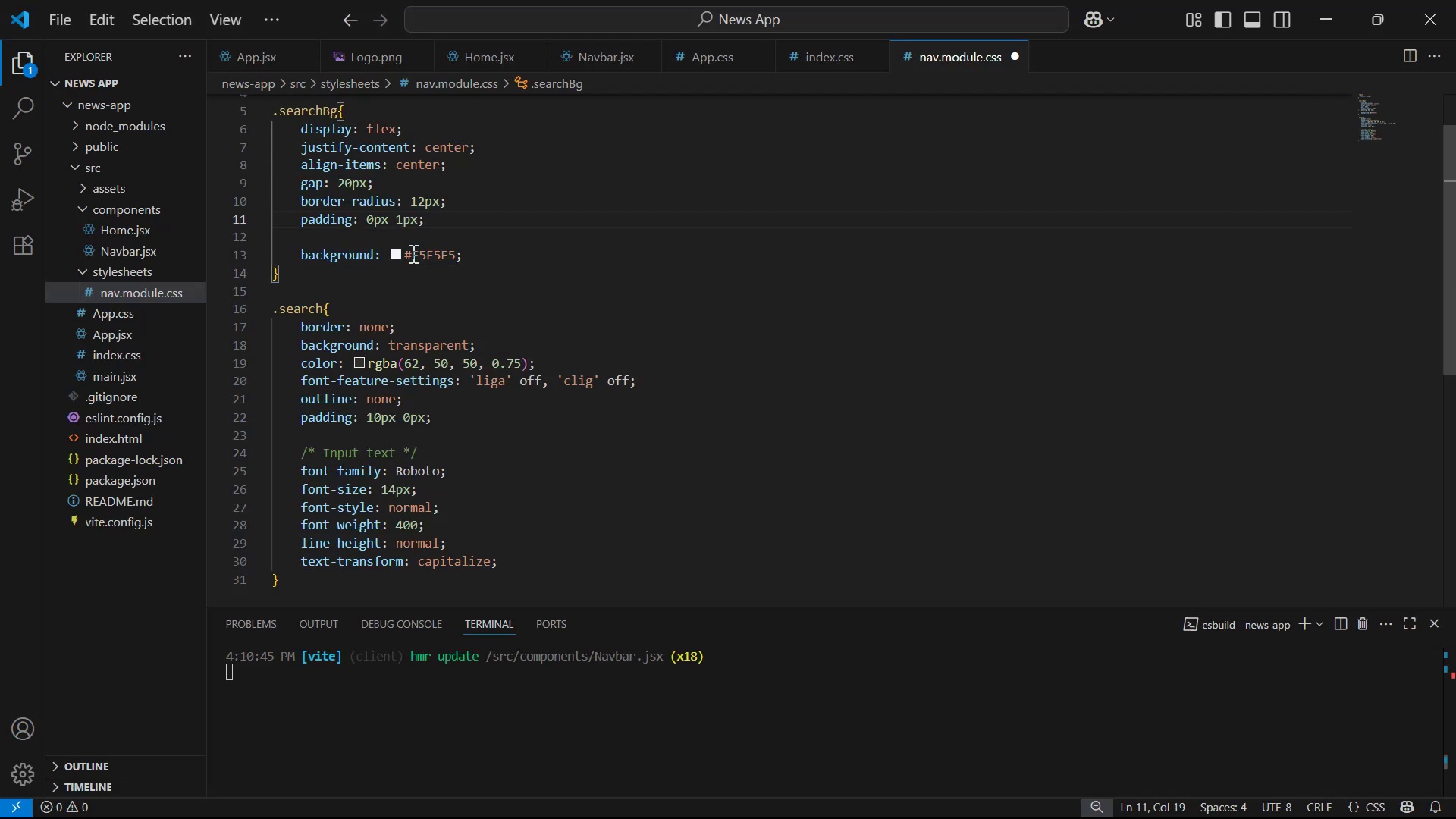 
key(Control+S)
 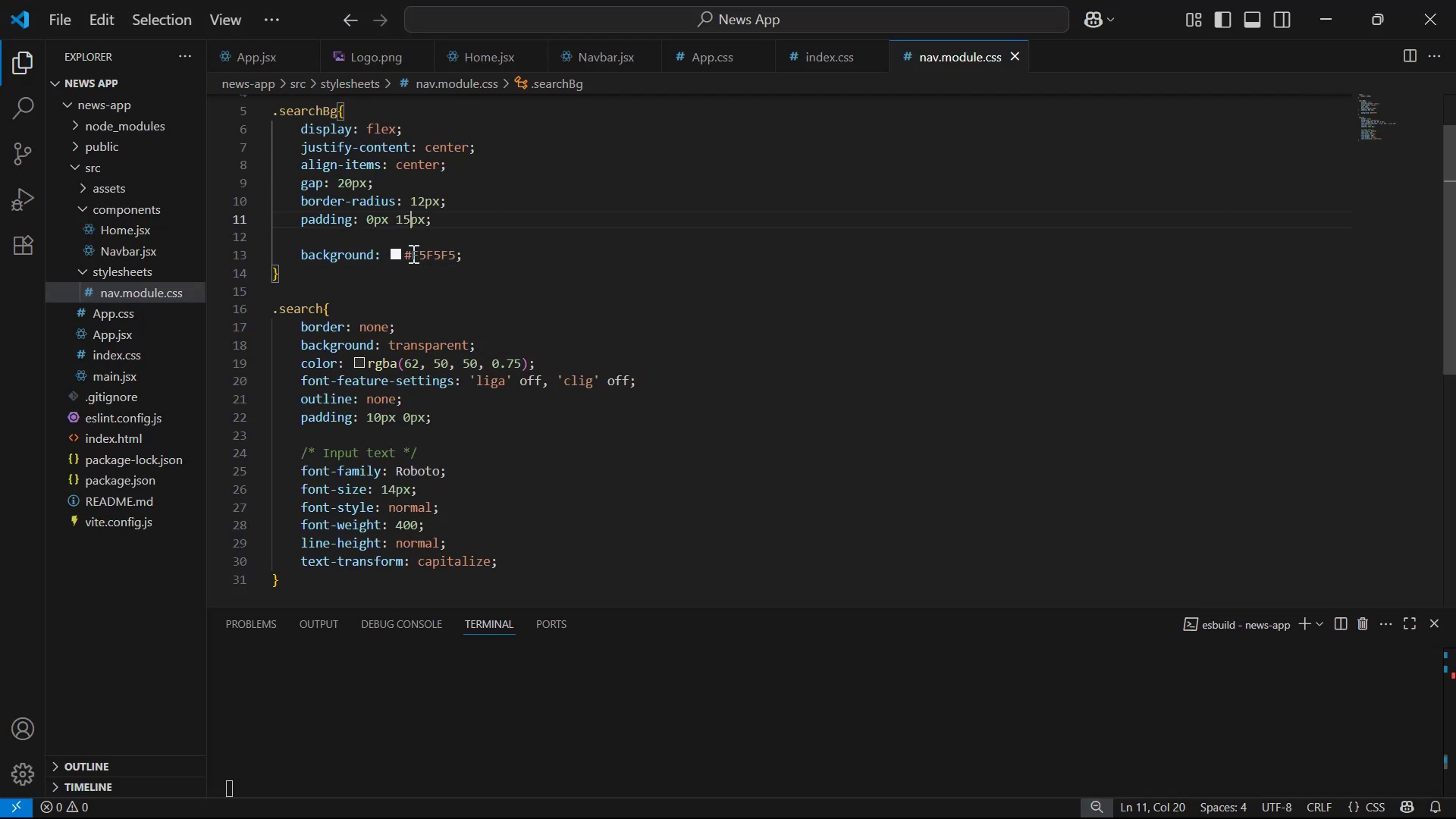 
key(Alt+AltLeft)
 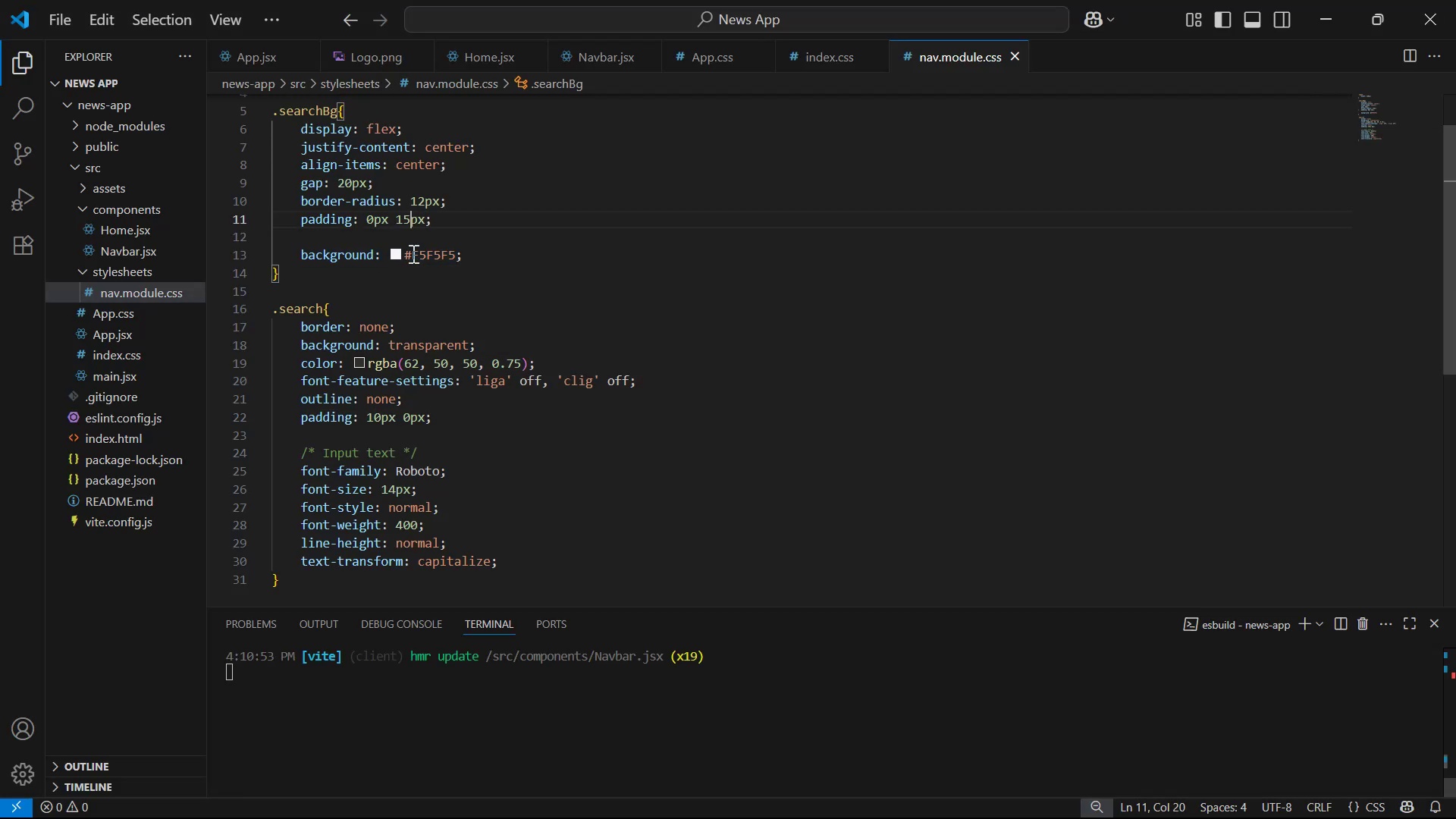 
key(Alt+Tab)
 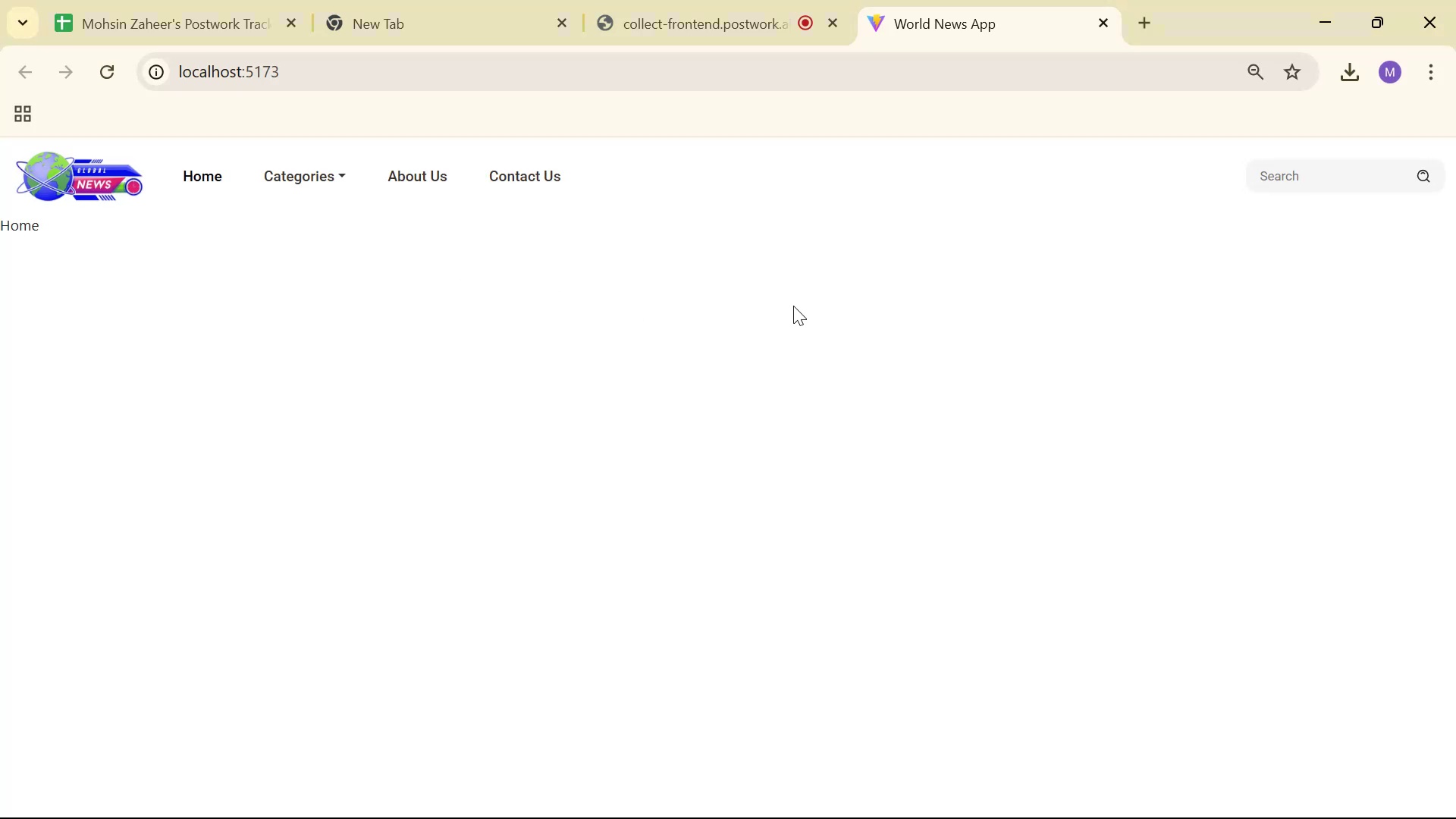 
left_click([1287, 180])
 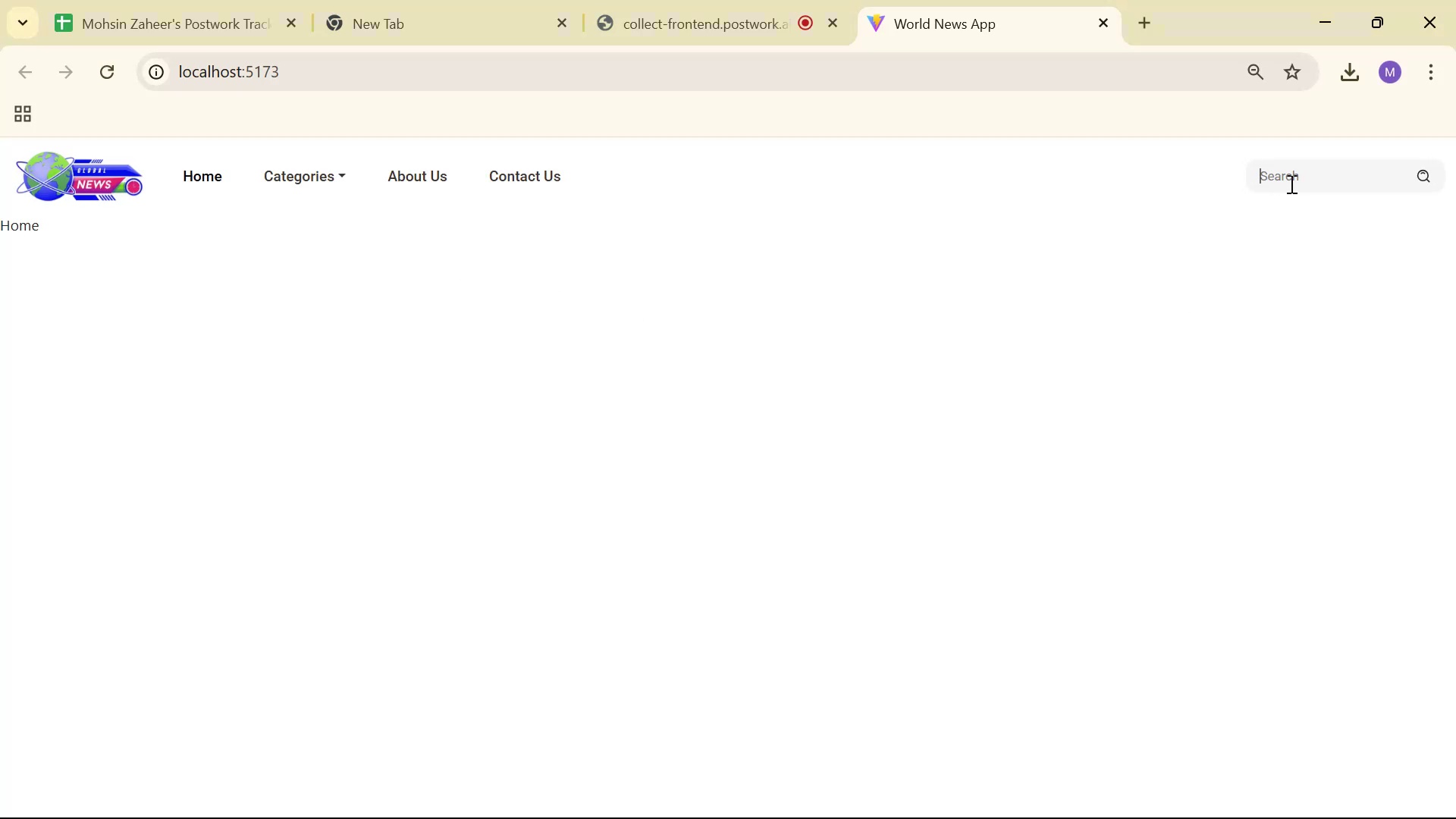 
type(dsadsds)
 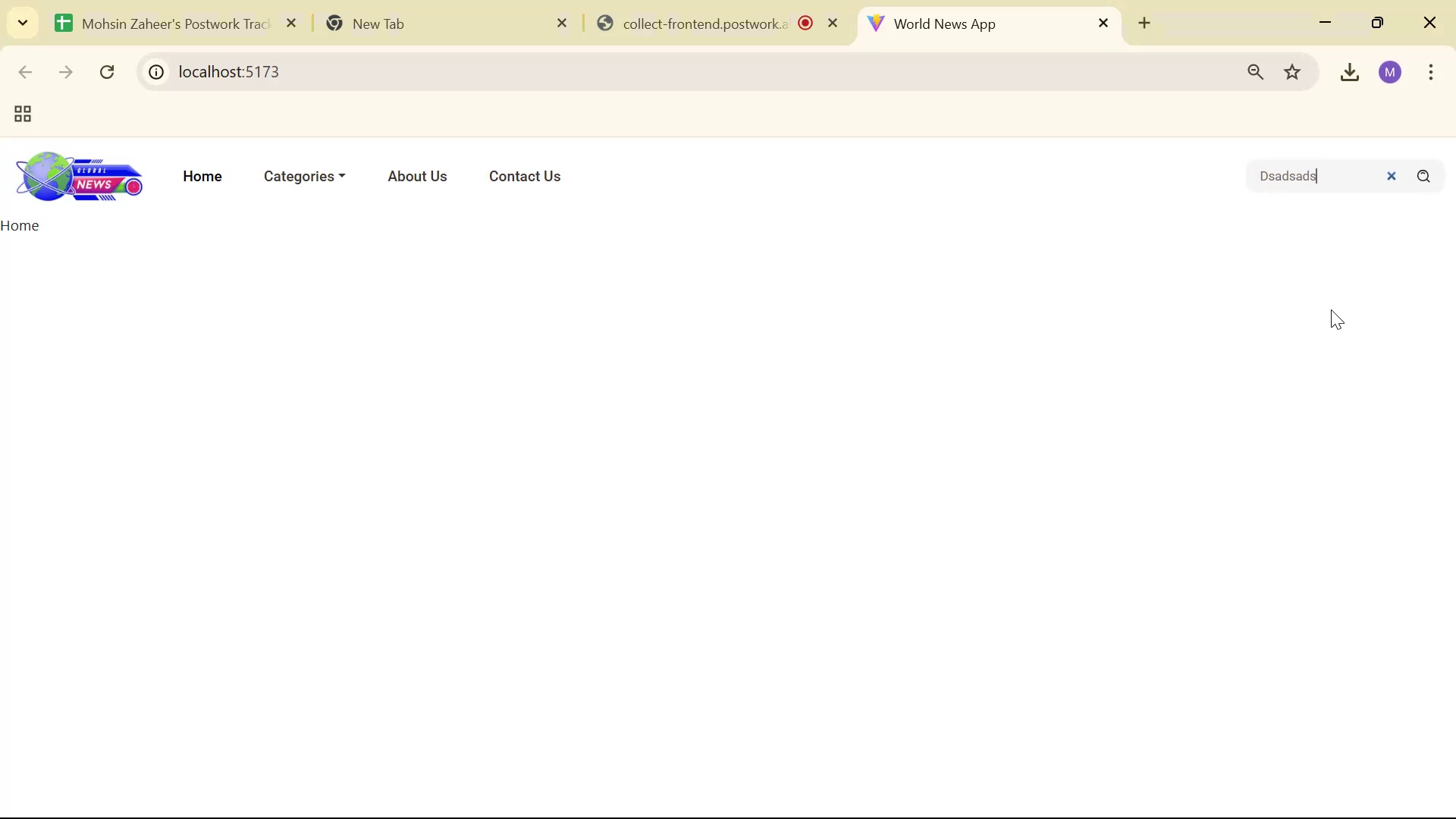 
hold_key(key=A, duration=0.38)
 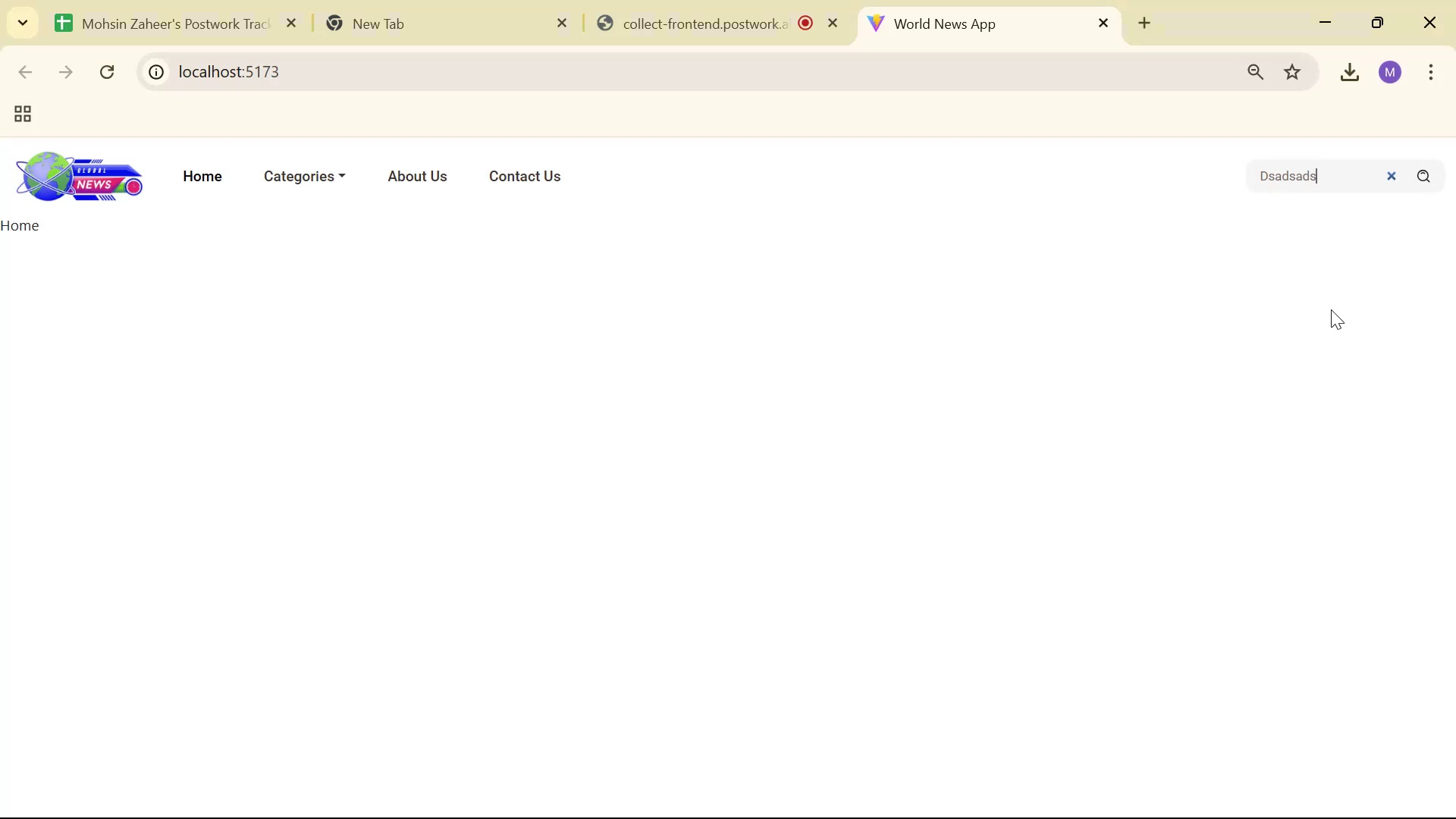 
hold_key(key=Backspace, duration=0.91)
 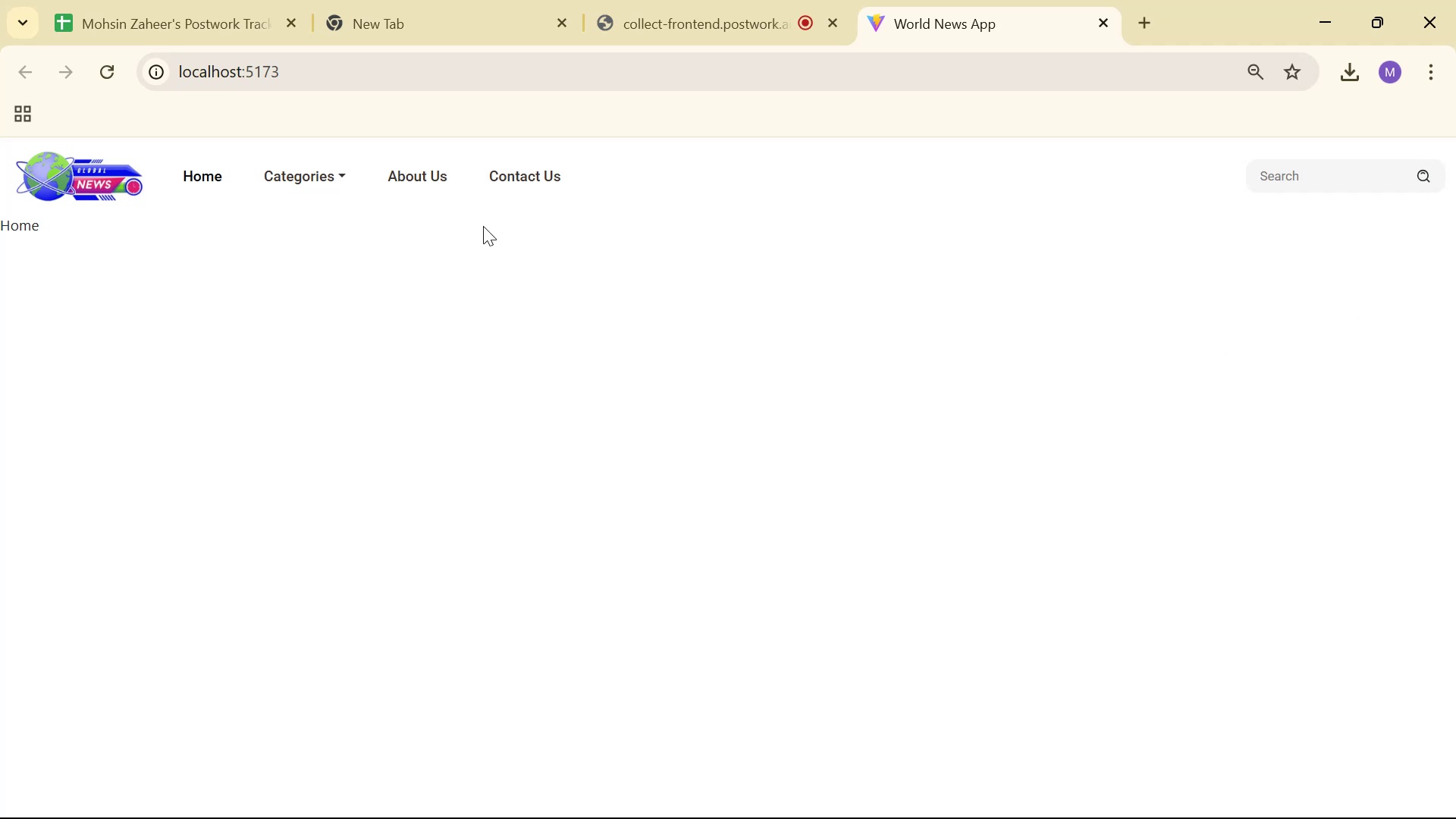 
wait(5.36)
 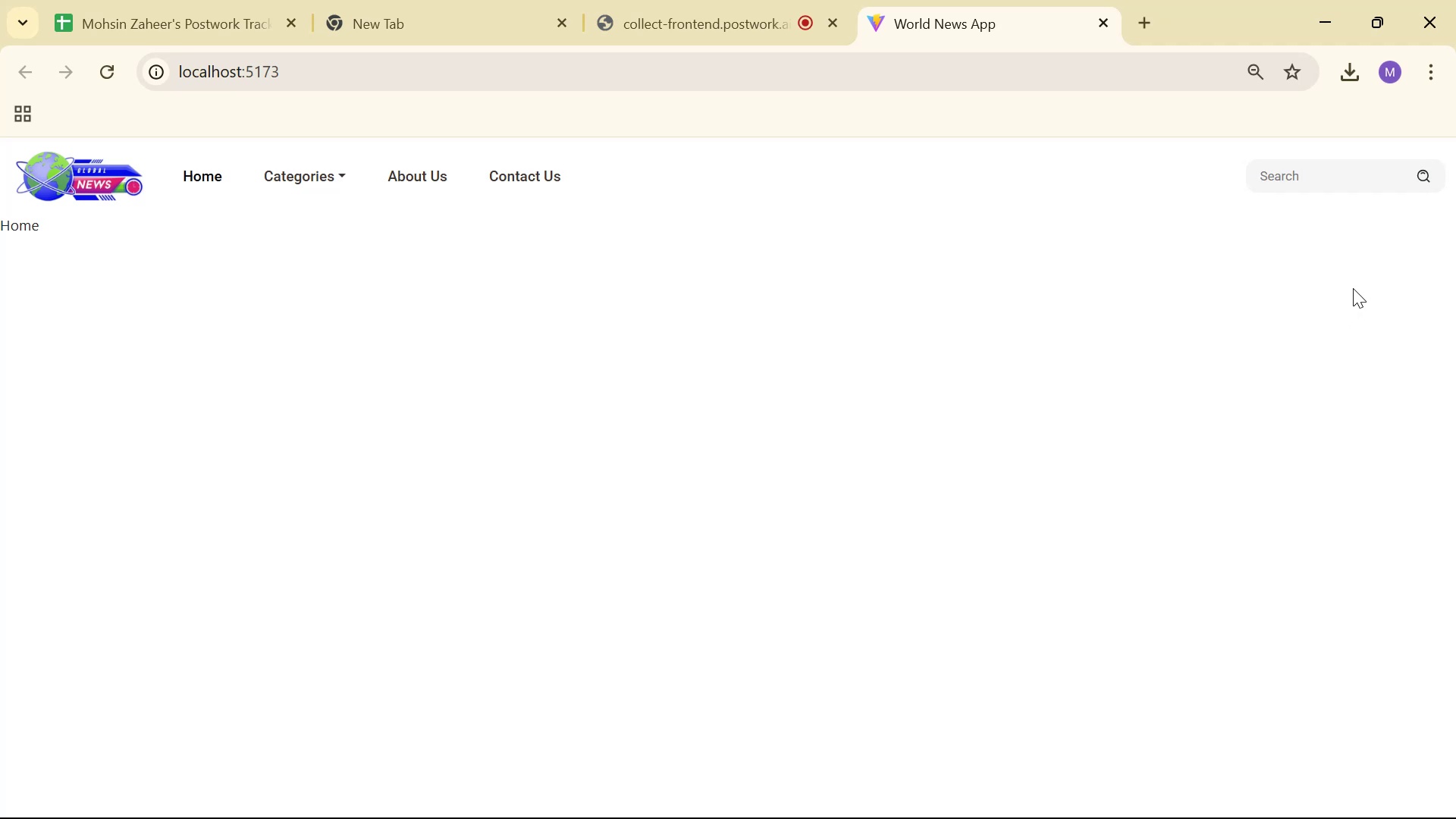 
key(Alt+Tab)
 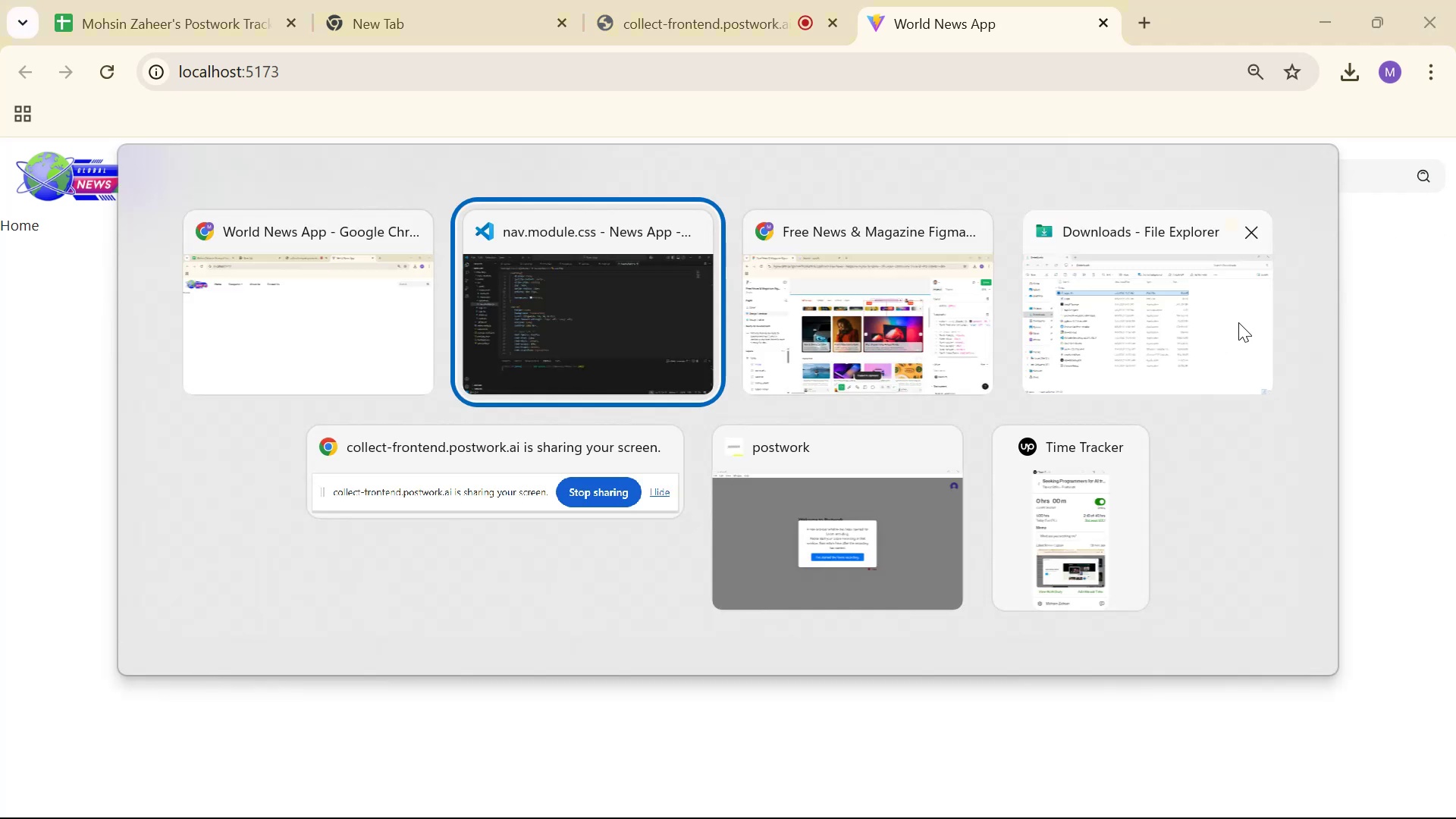 
key(Alt+Tab)
 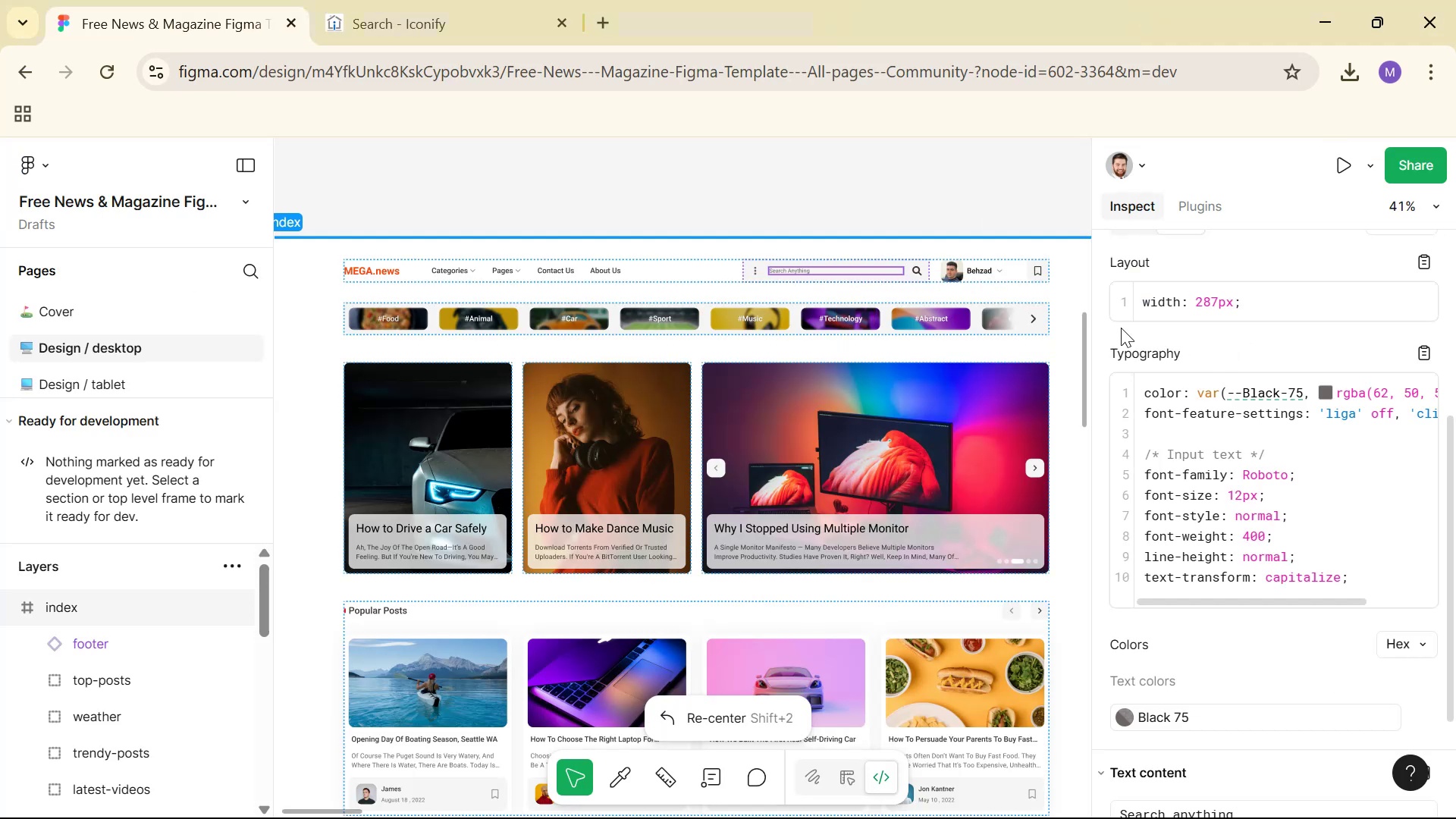 
hold_key(key=ControlLeft, duration=1.23)
scroll: coordinate [962, 300], scroll_direction: up, amount: 8.0
 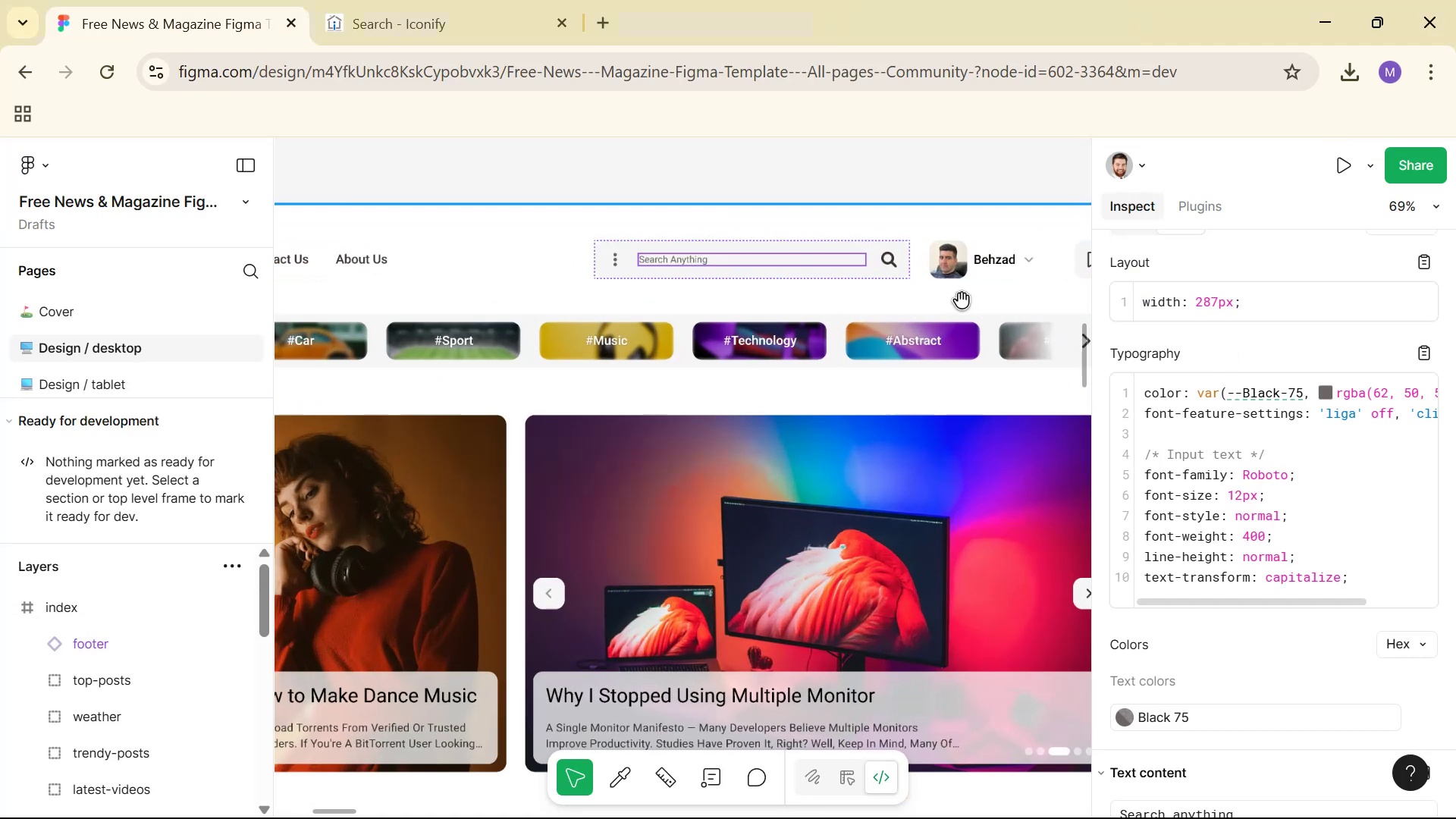 
key(Alt+Tab)
 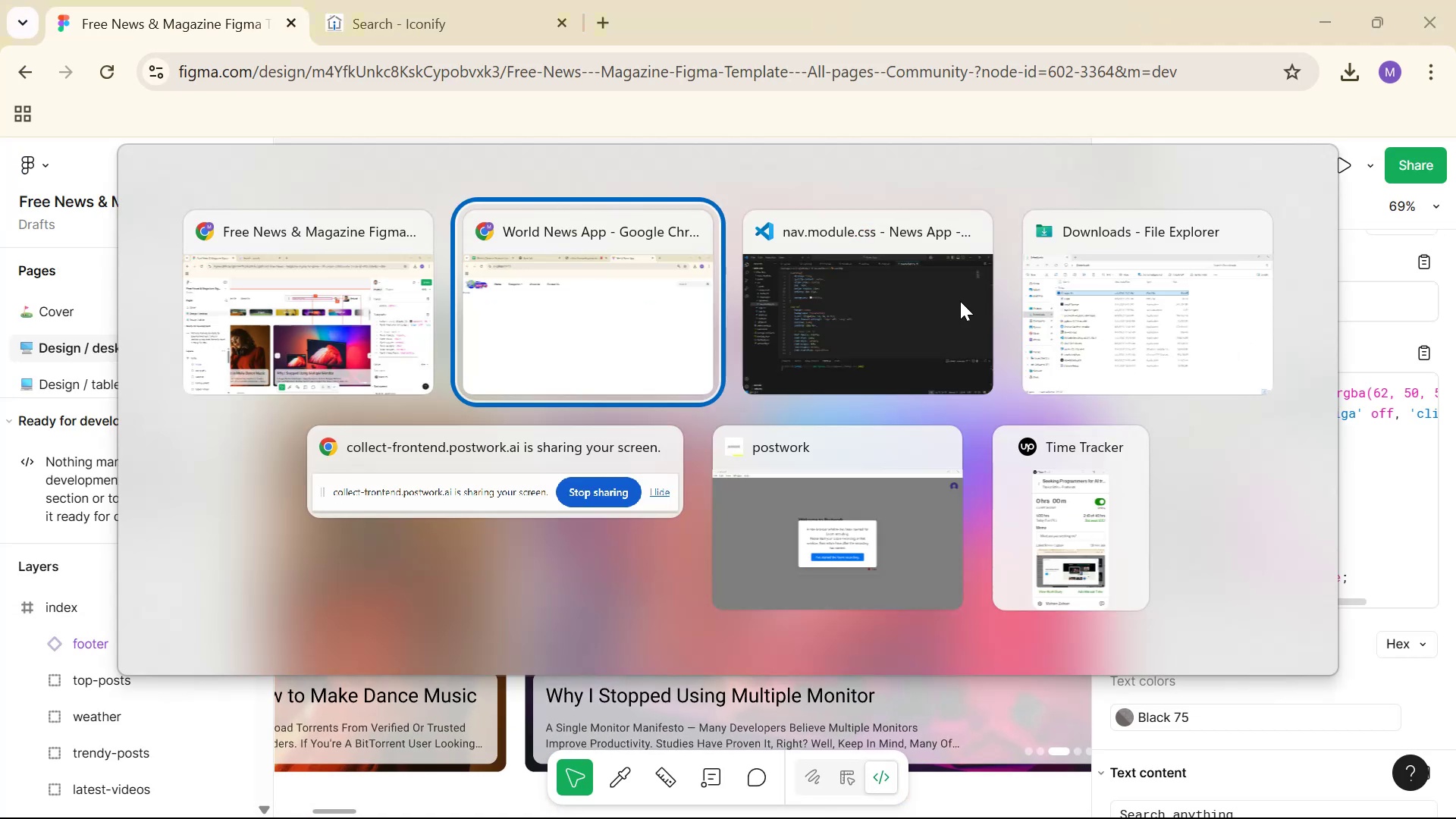 
key(Alt+Tab)
 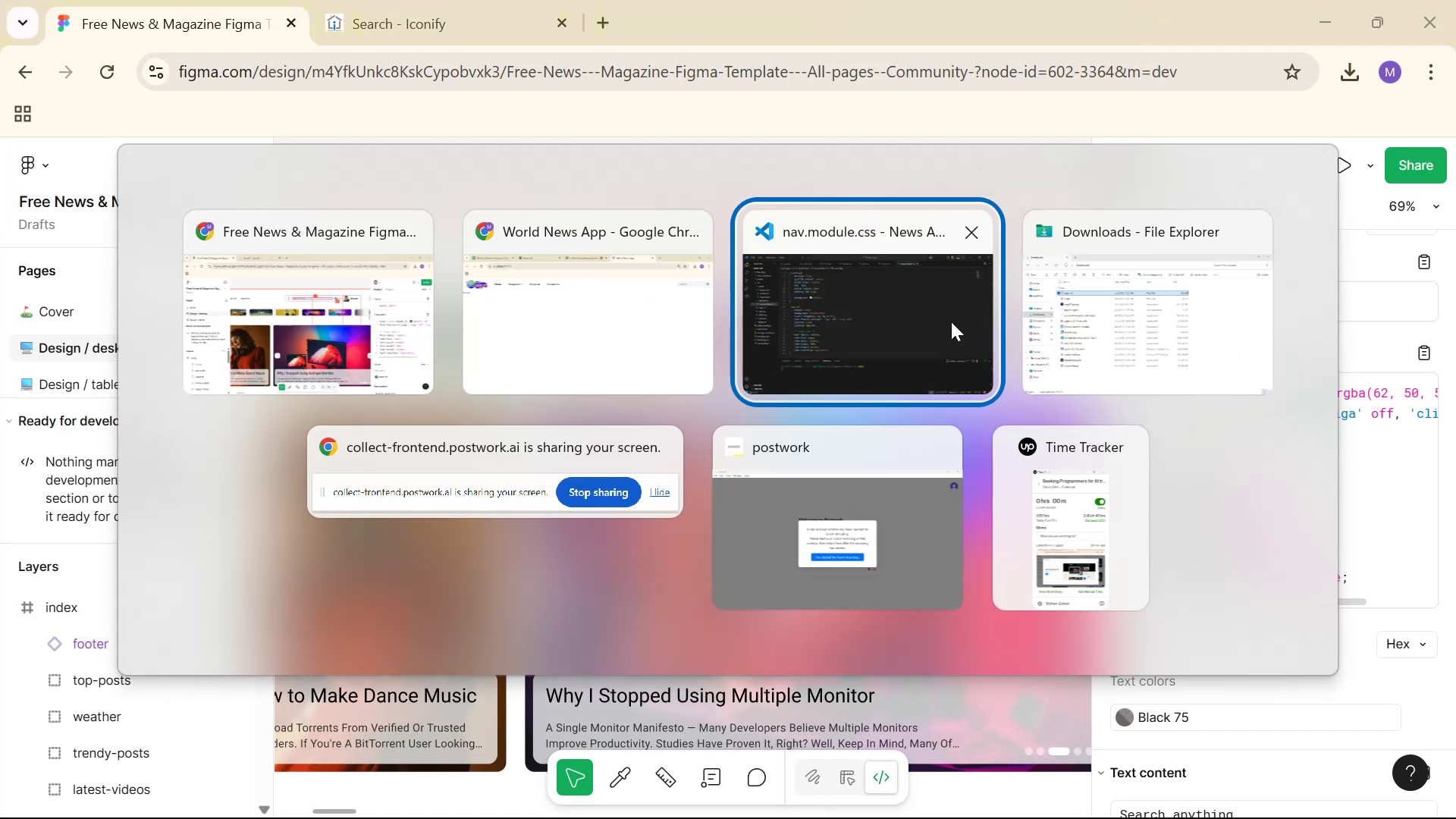 
key(Alt+Tab)
 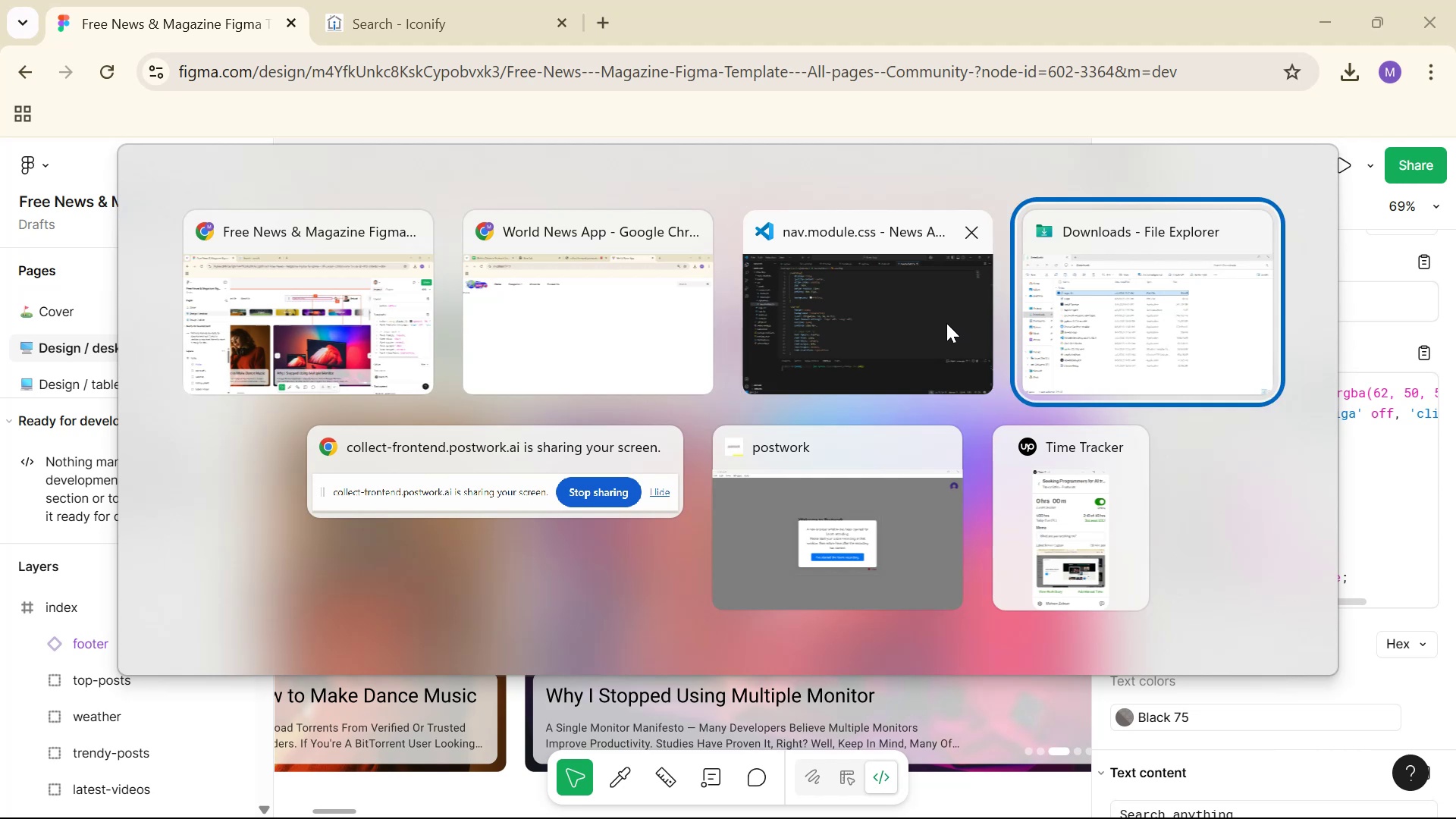 
key(Alt+Tab)
 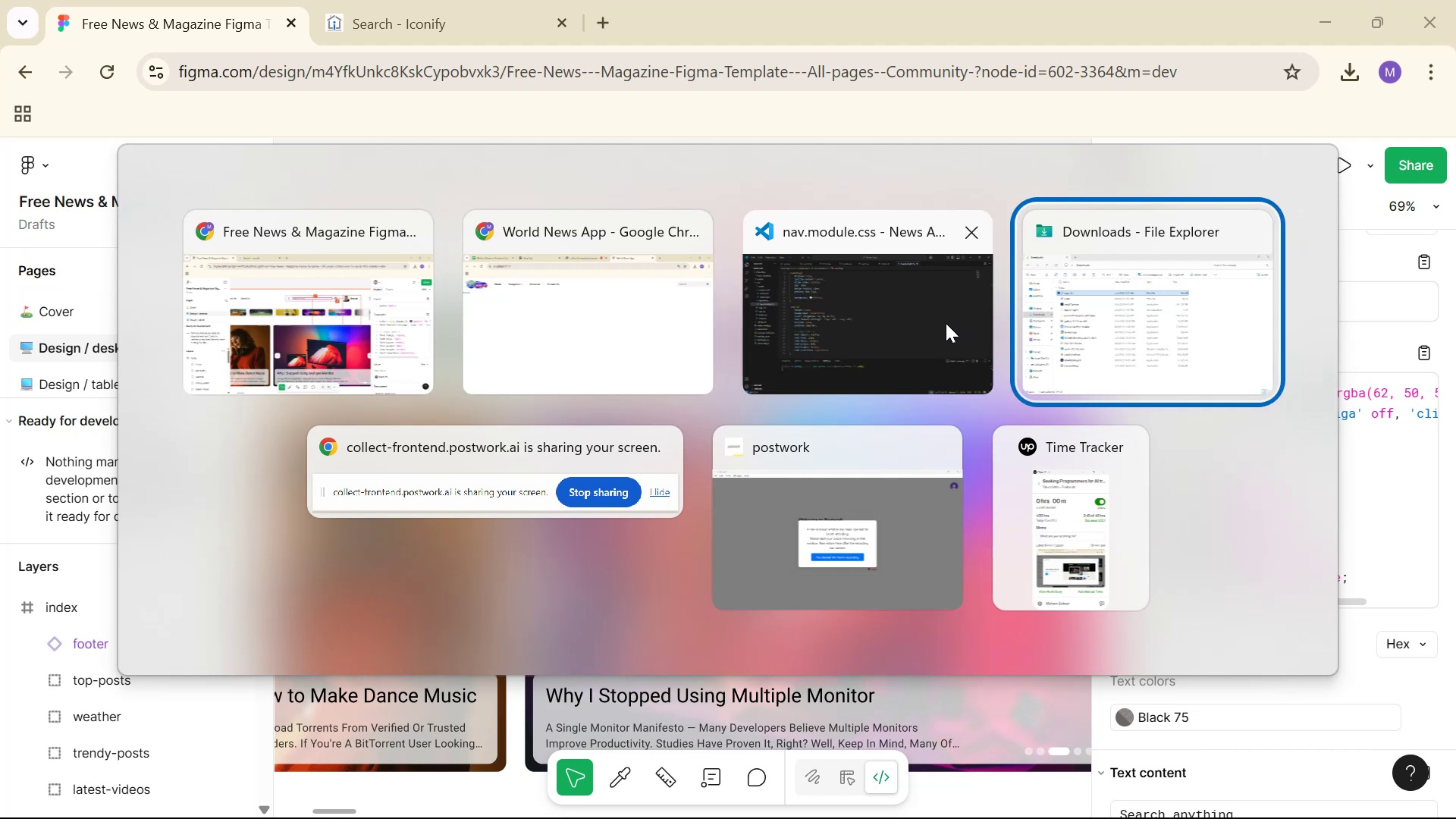 
key(Alt+Tab)
 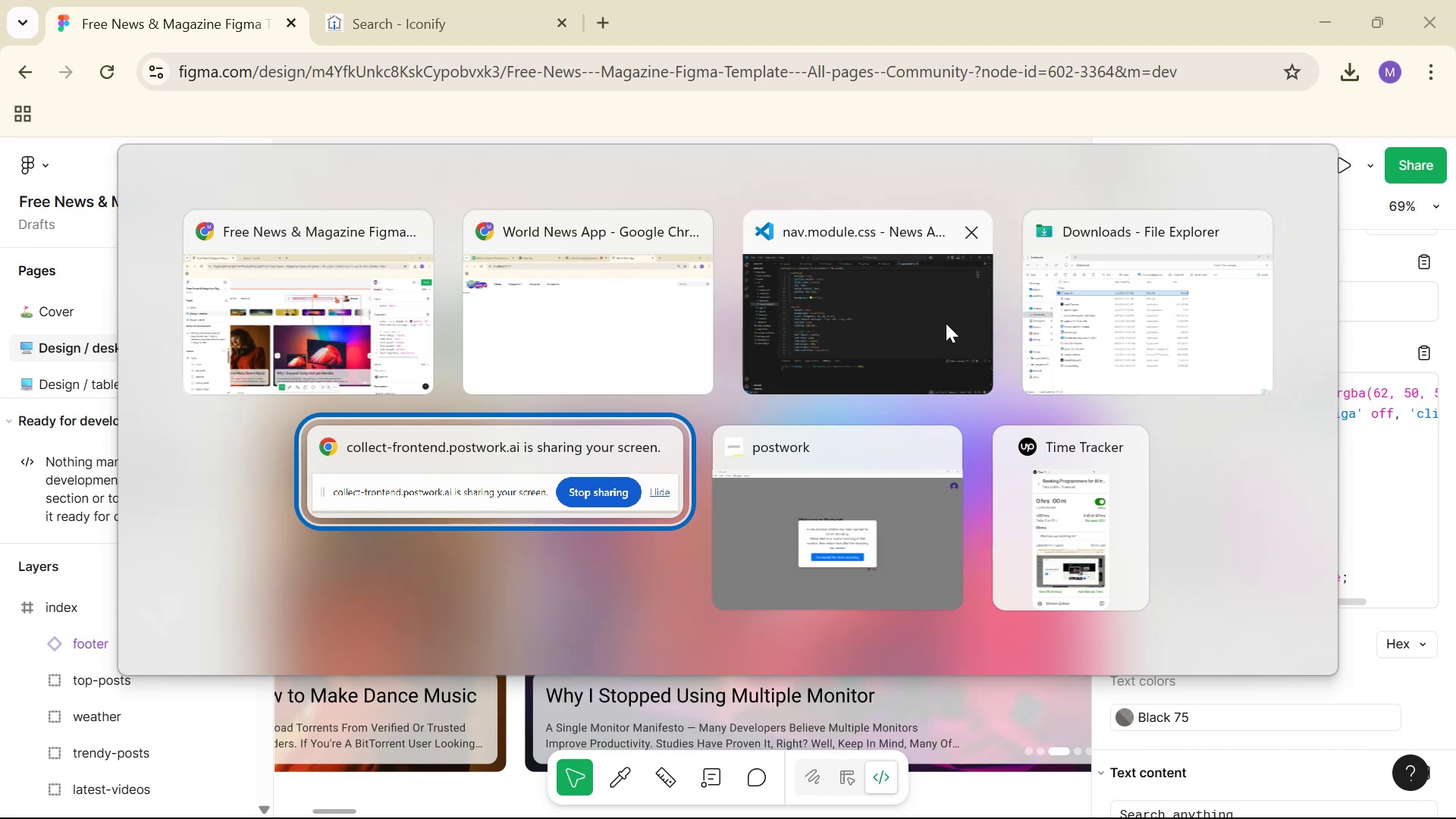 
key(Alt+Tab)
 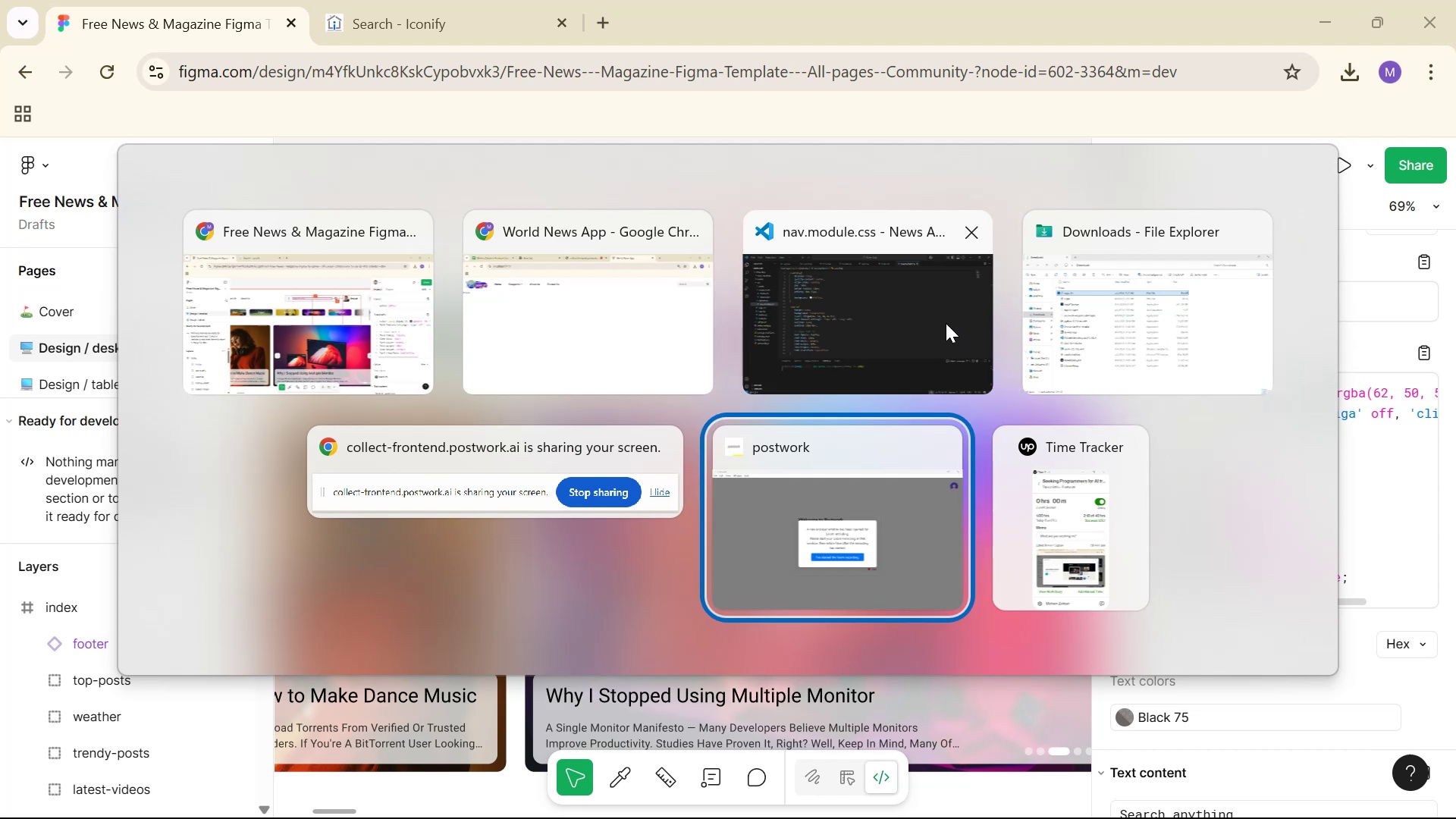 
key(Alt+Tab)
 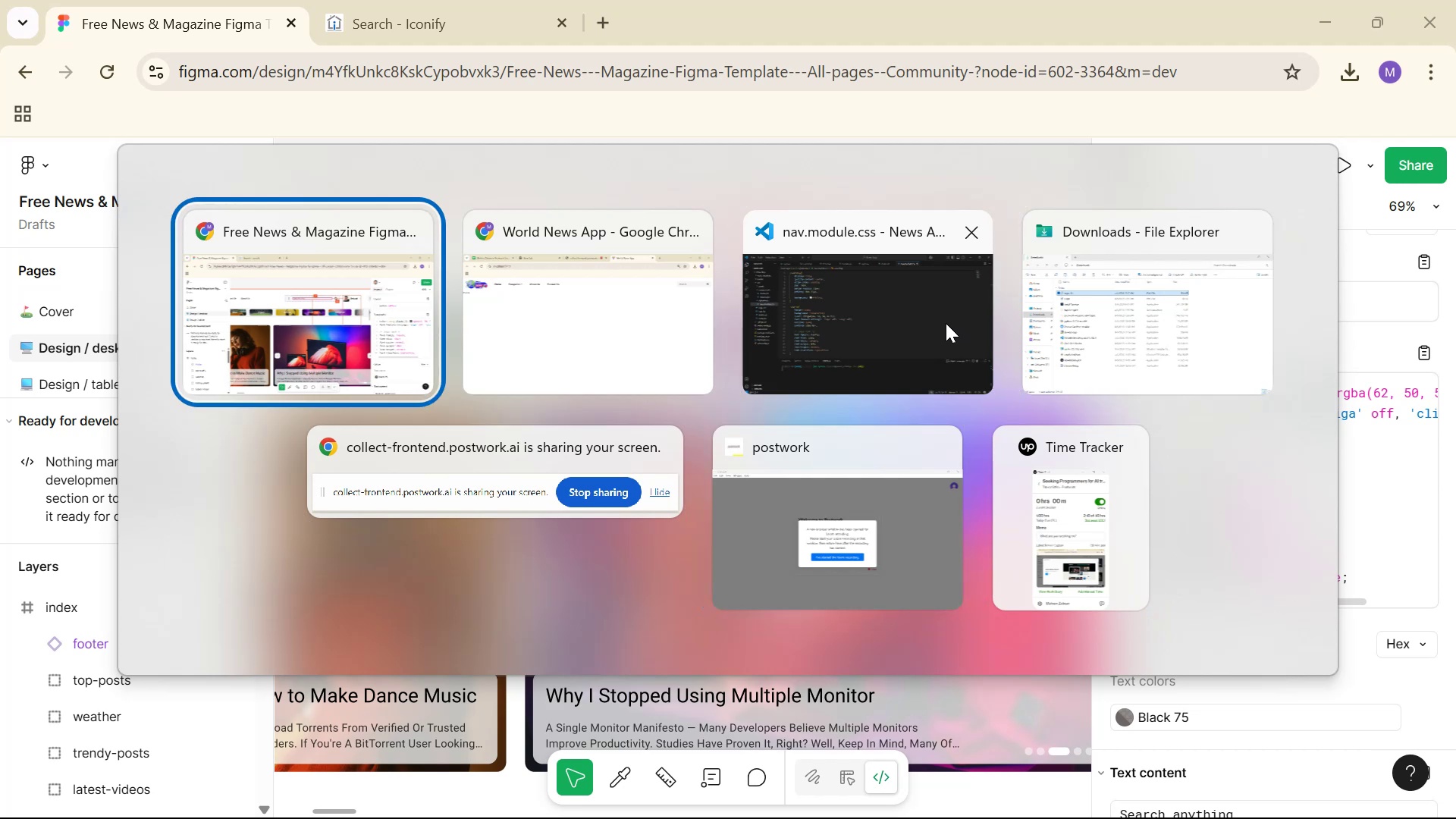 
key(Alt+Tab)
 